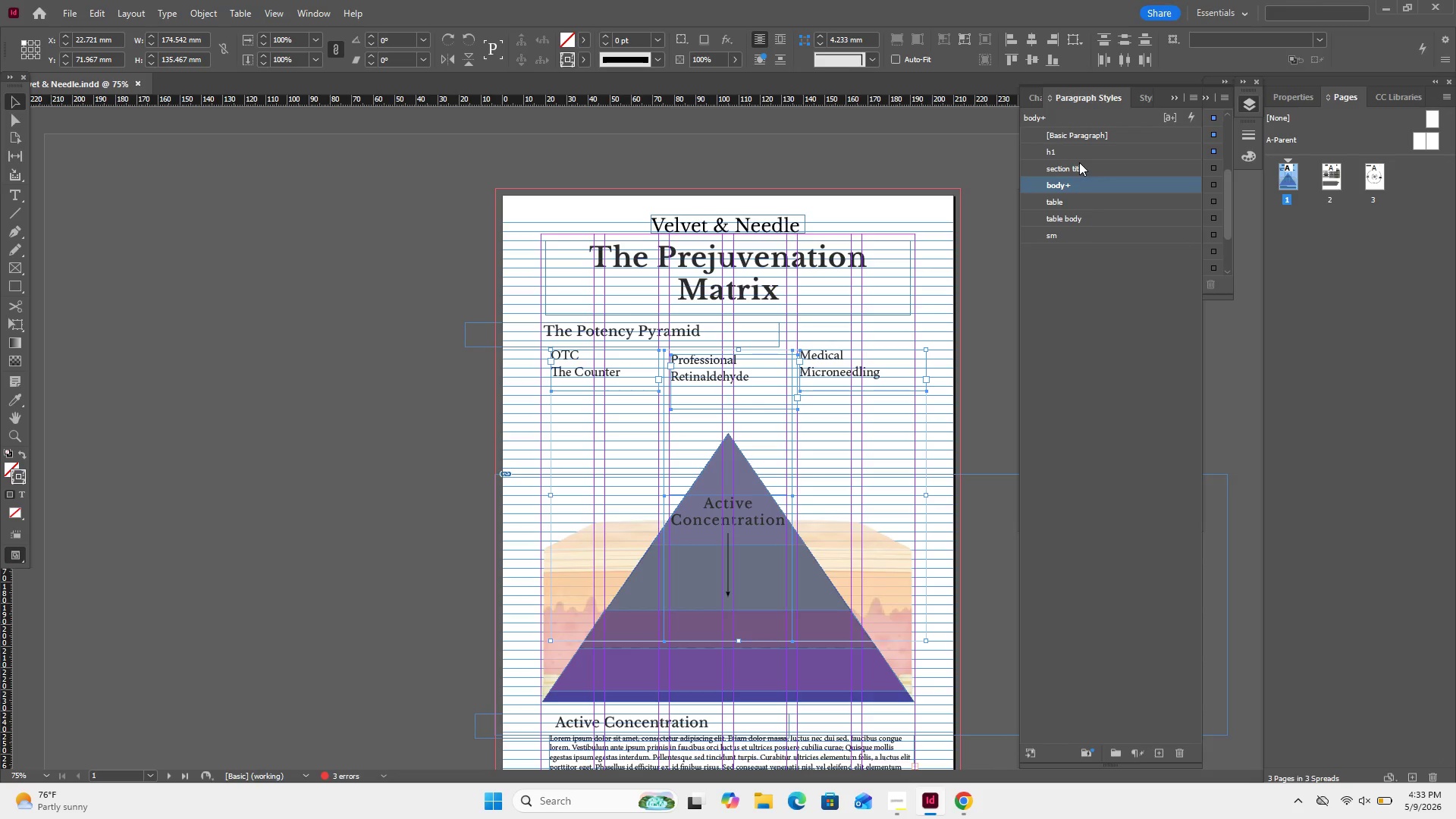 
left_click([1081, 163])
 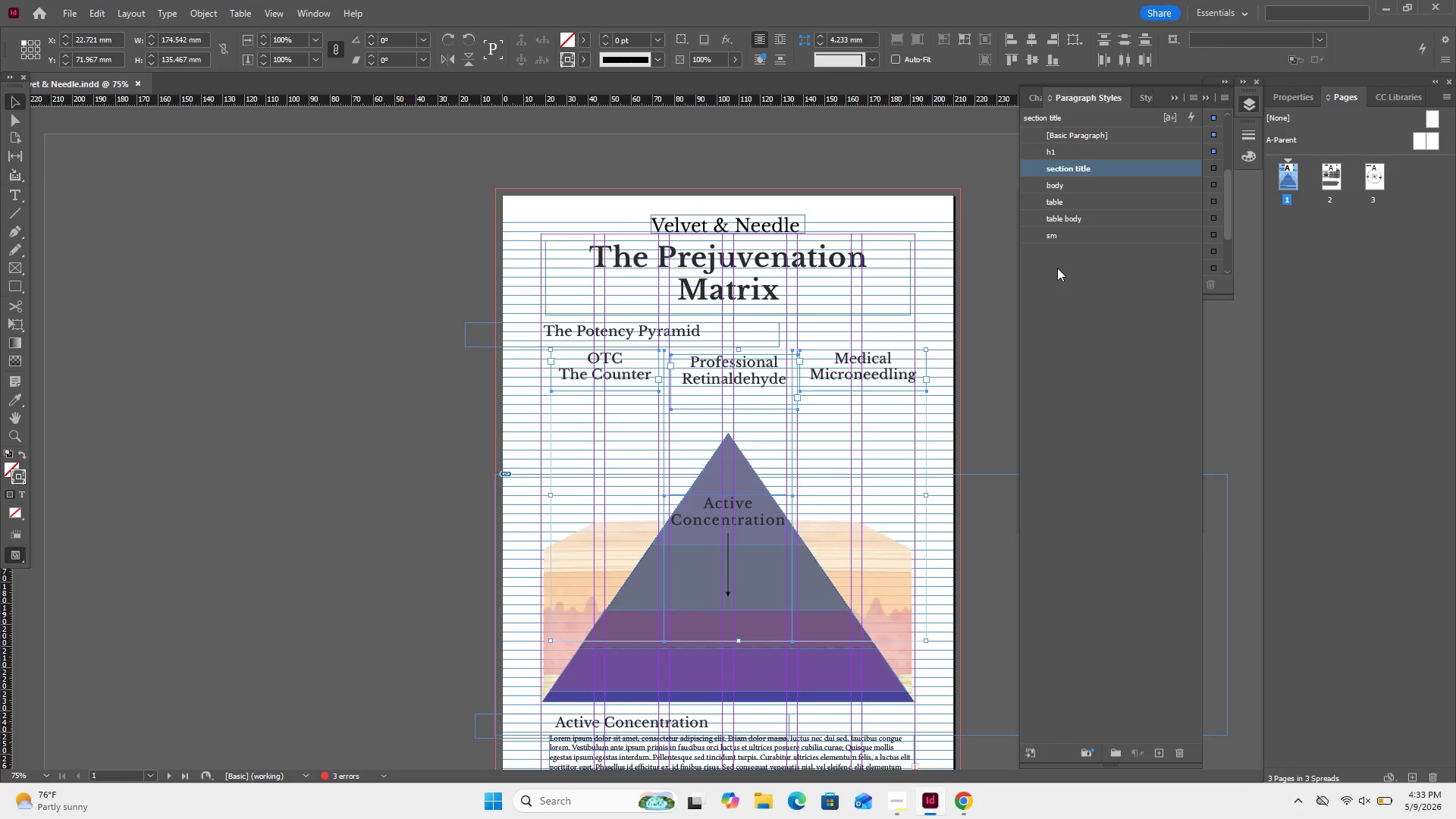 
wait(6.66)
 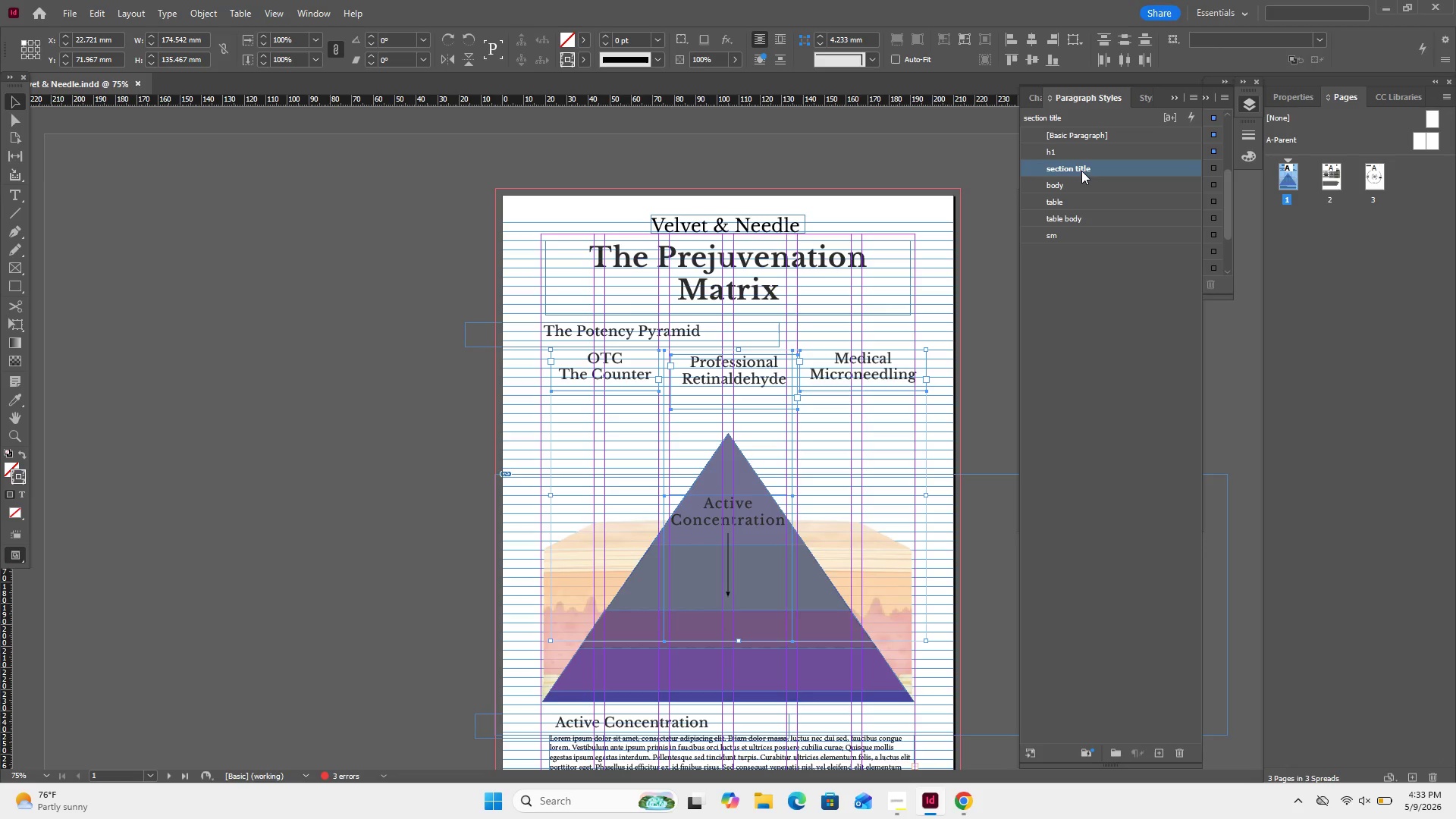 
left_click([961, 388])
 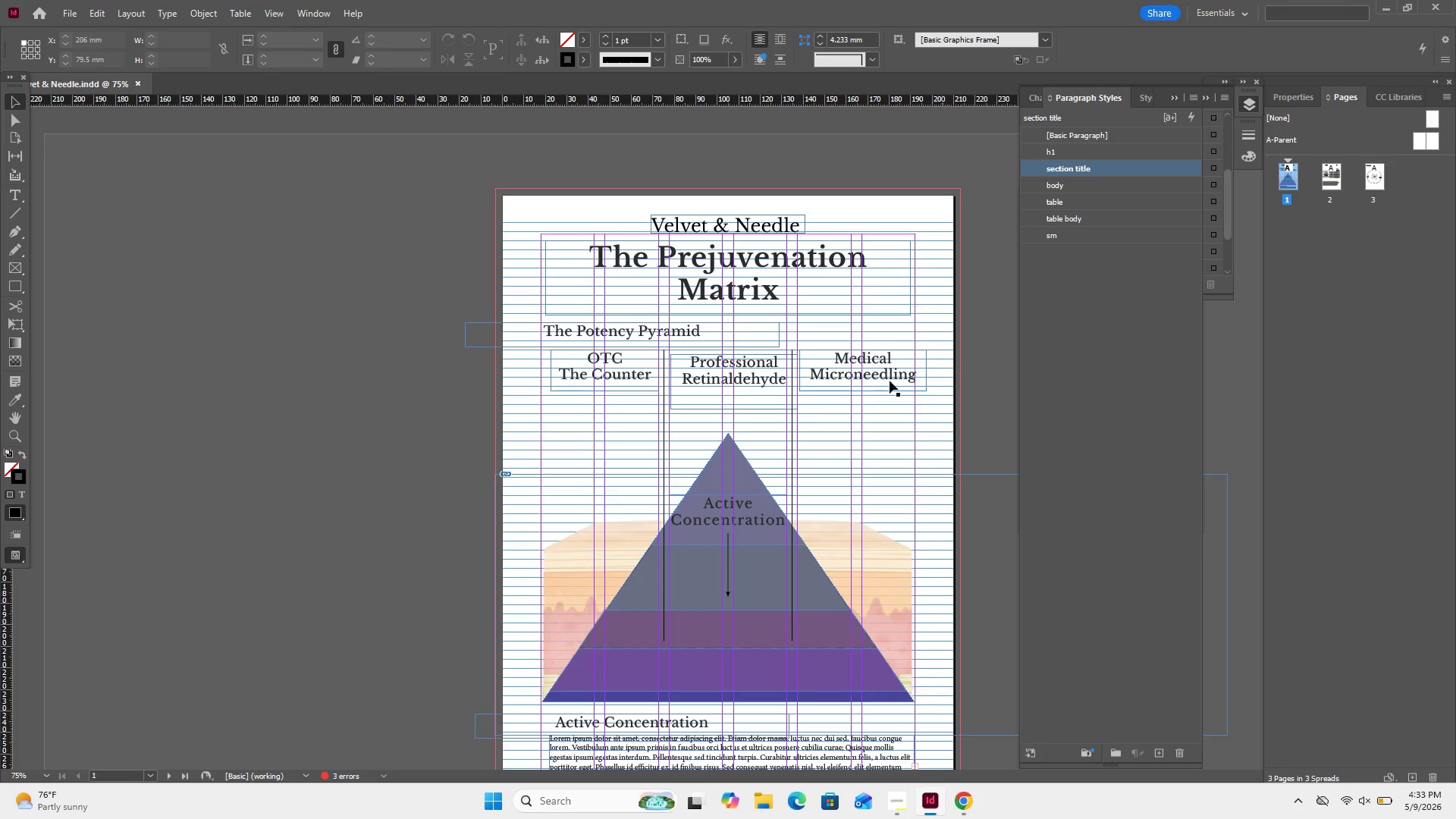 
left_click([865, 381])
 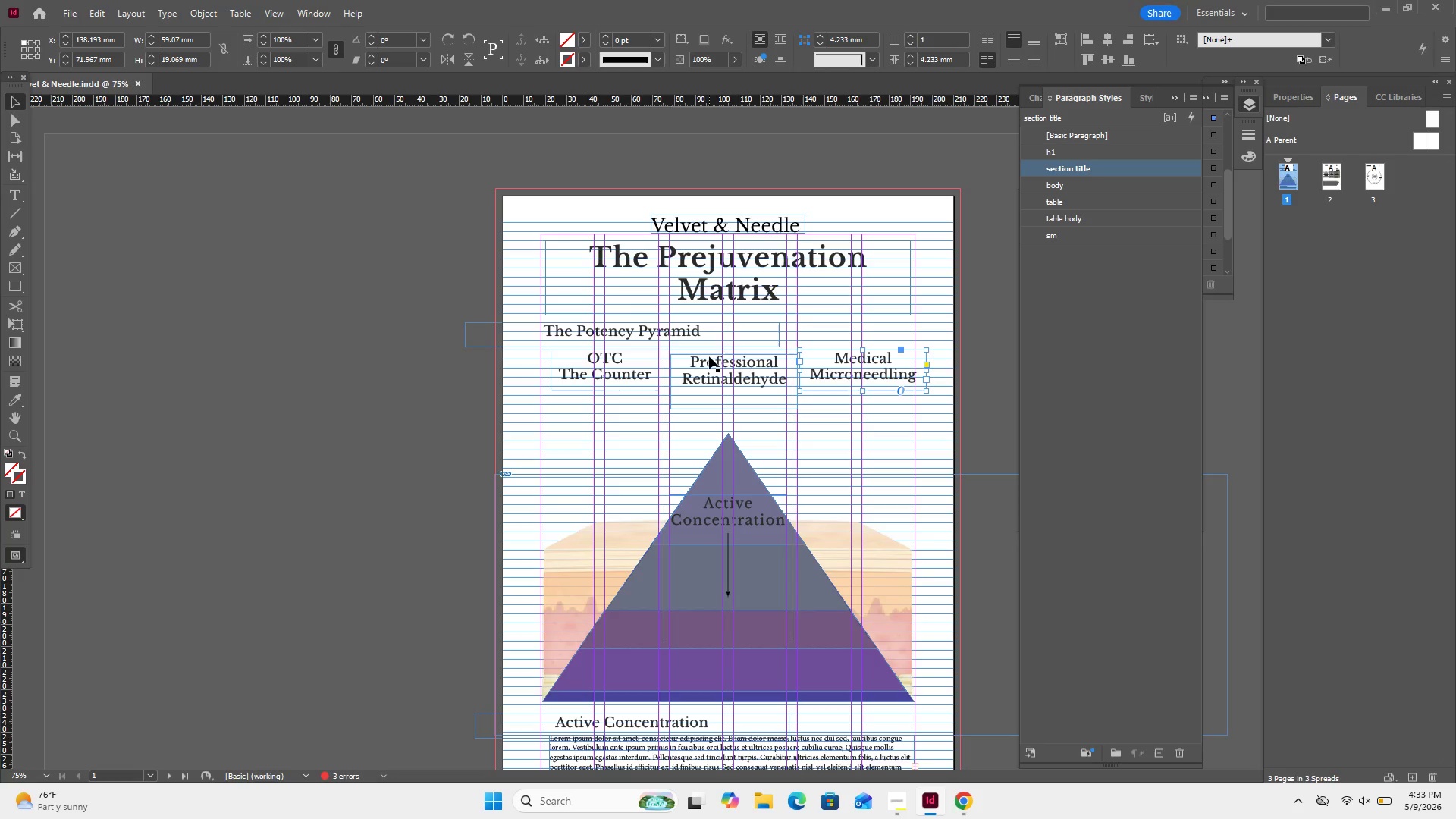 
wait(5.86)
 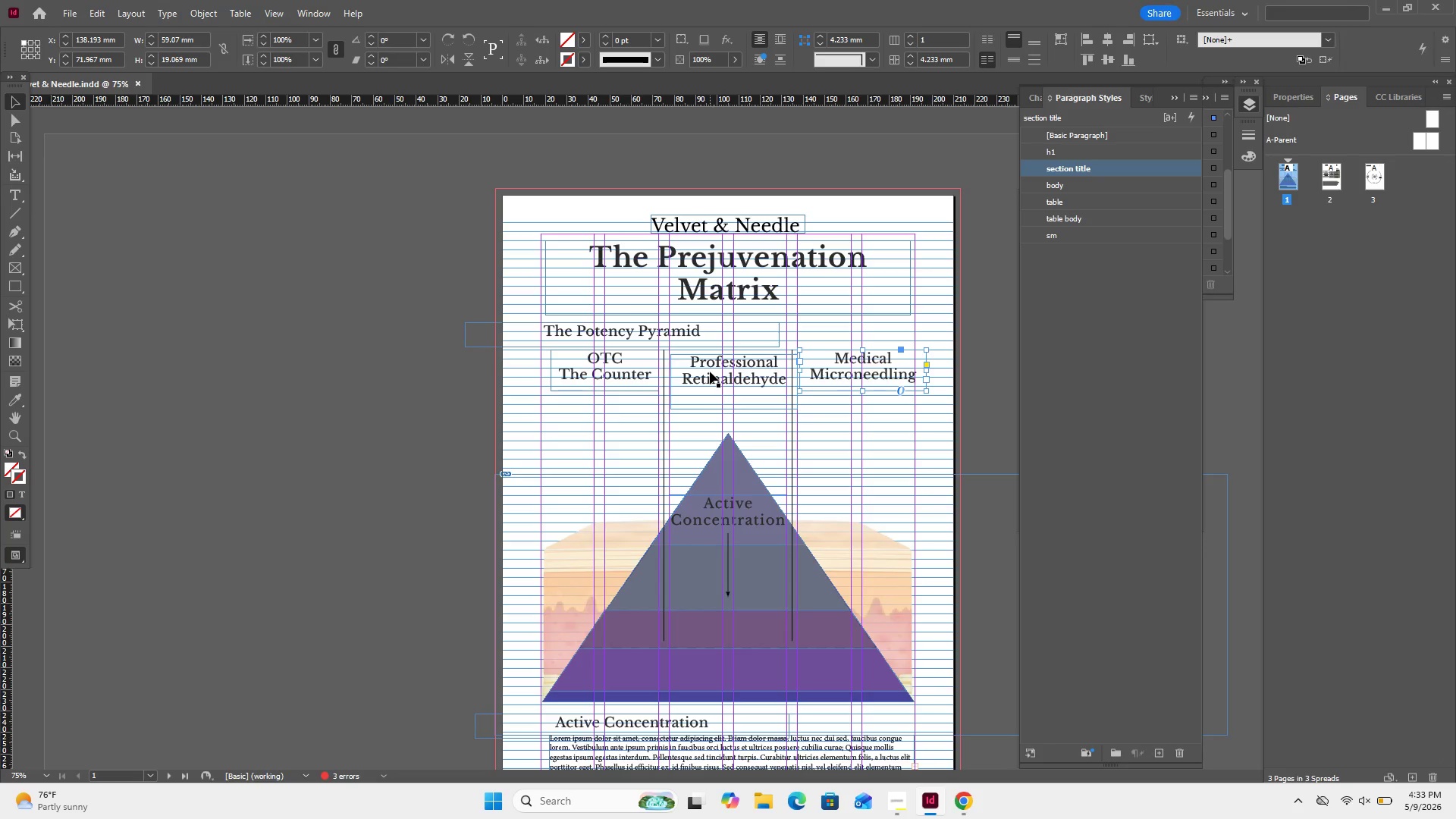 
hold_key(key=ShiftLeft, duration=1.84)
left_click([709, 356])
 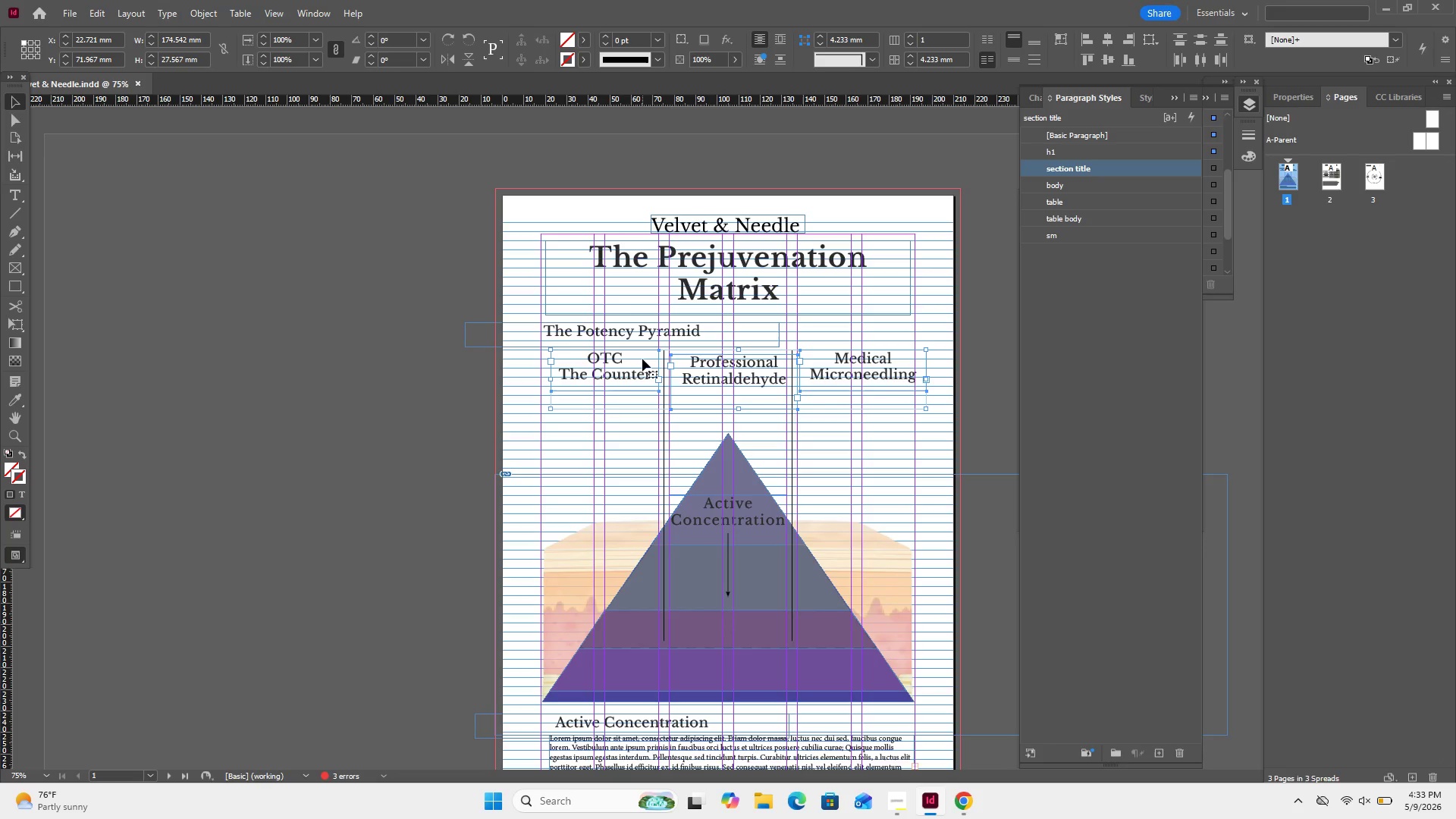 
key(ArrowLeft)
 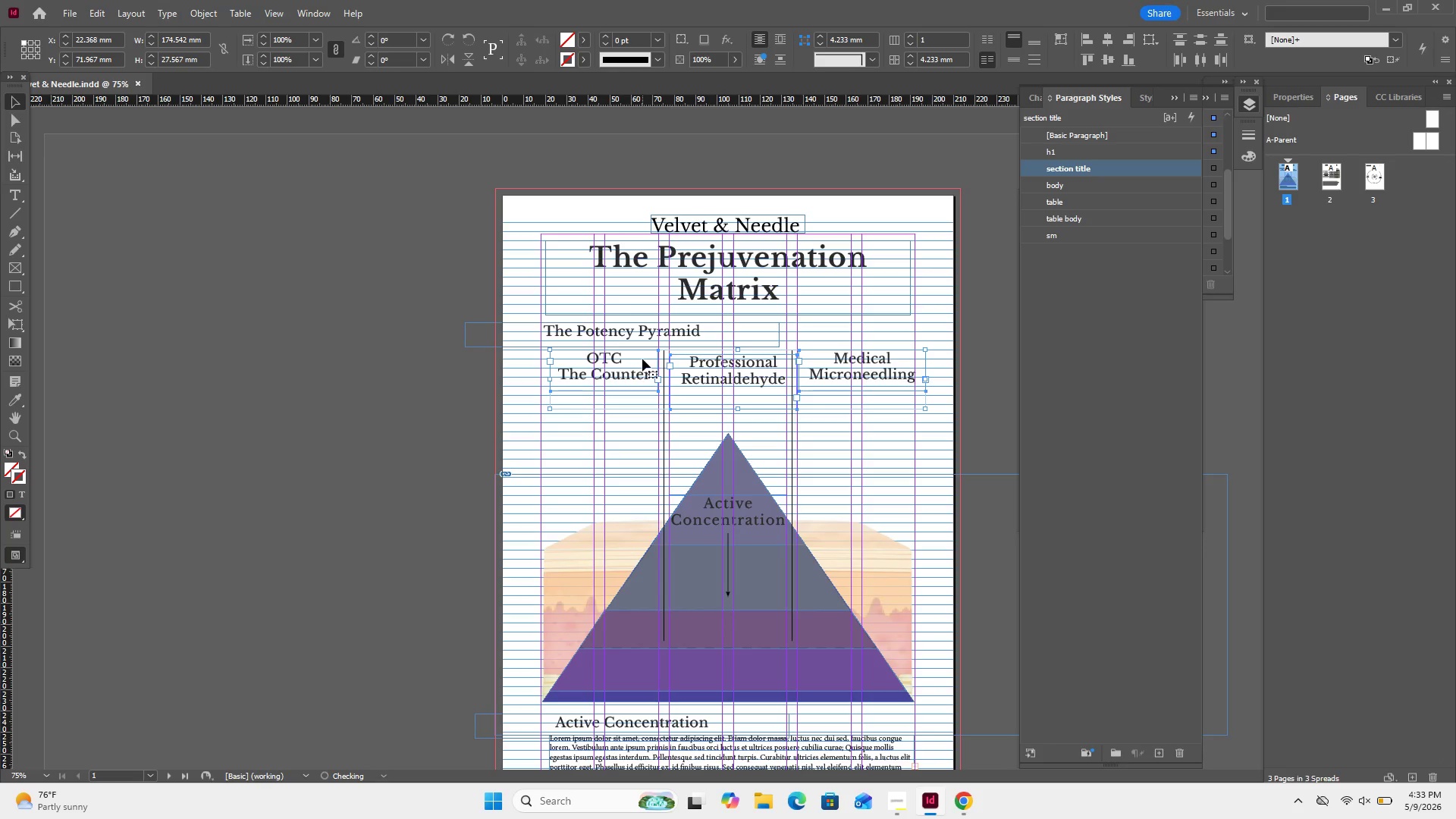 
key(ArrowLeft)
 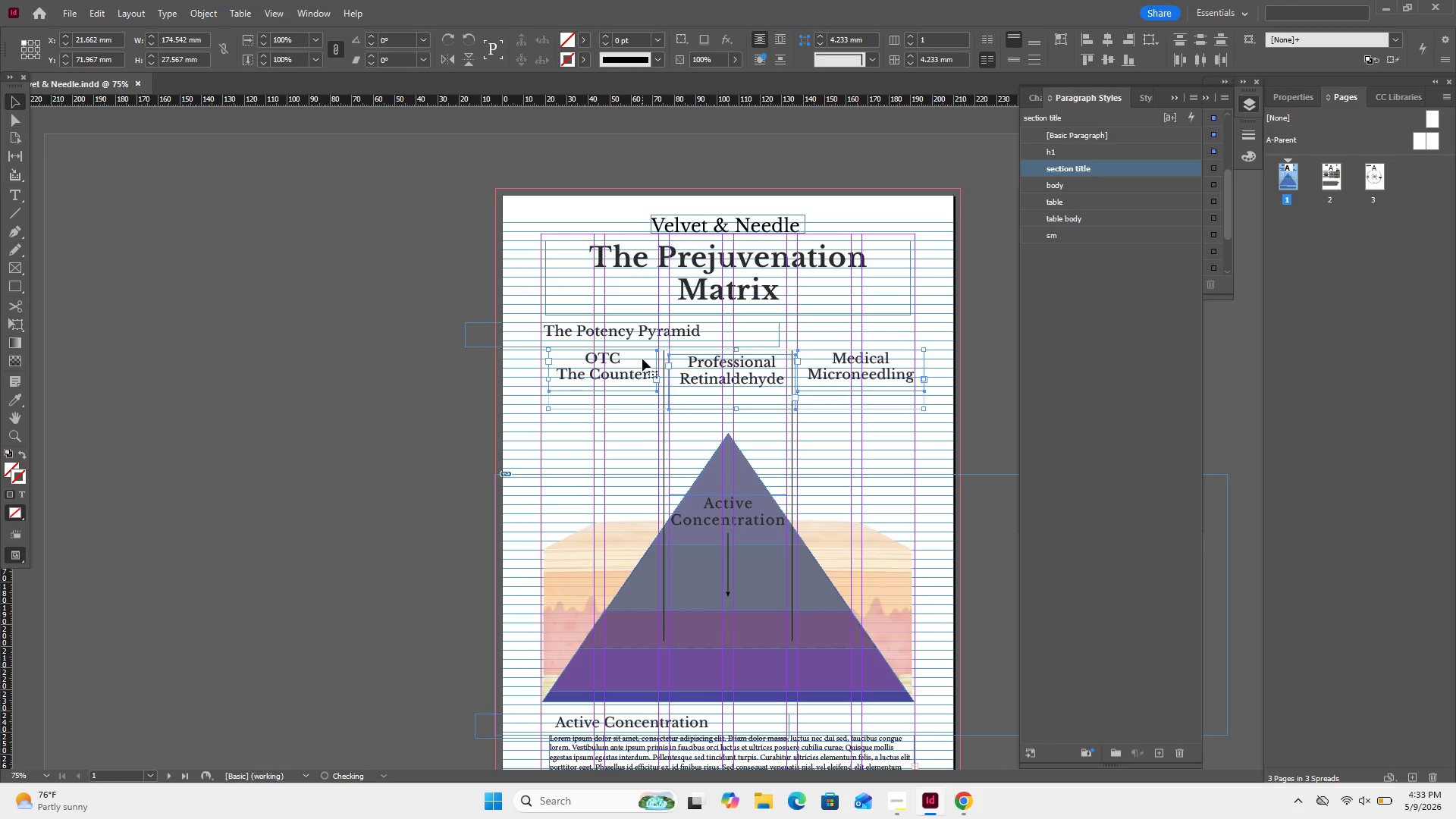 
key(ArrowLeft)
 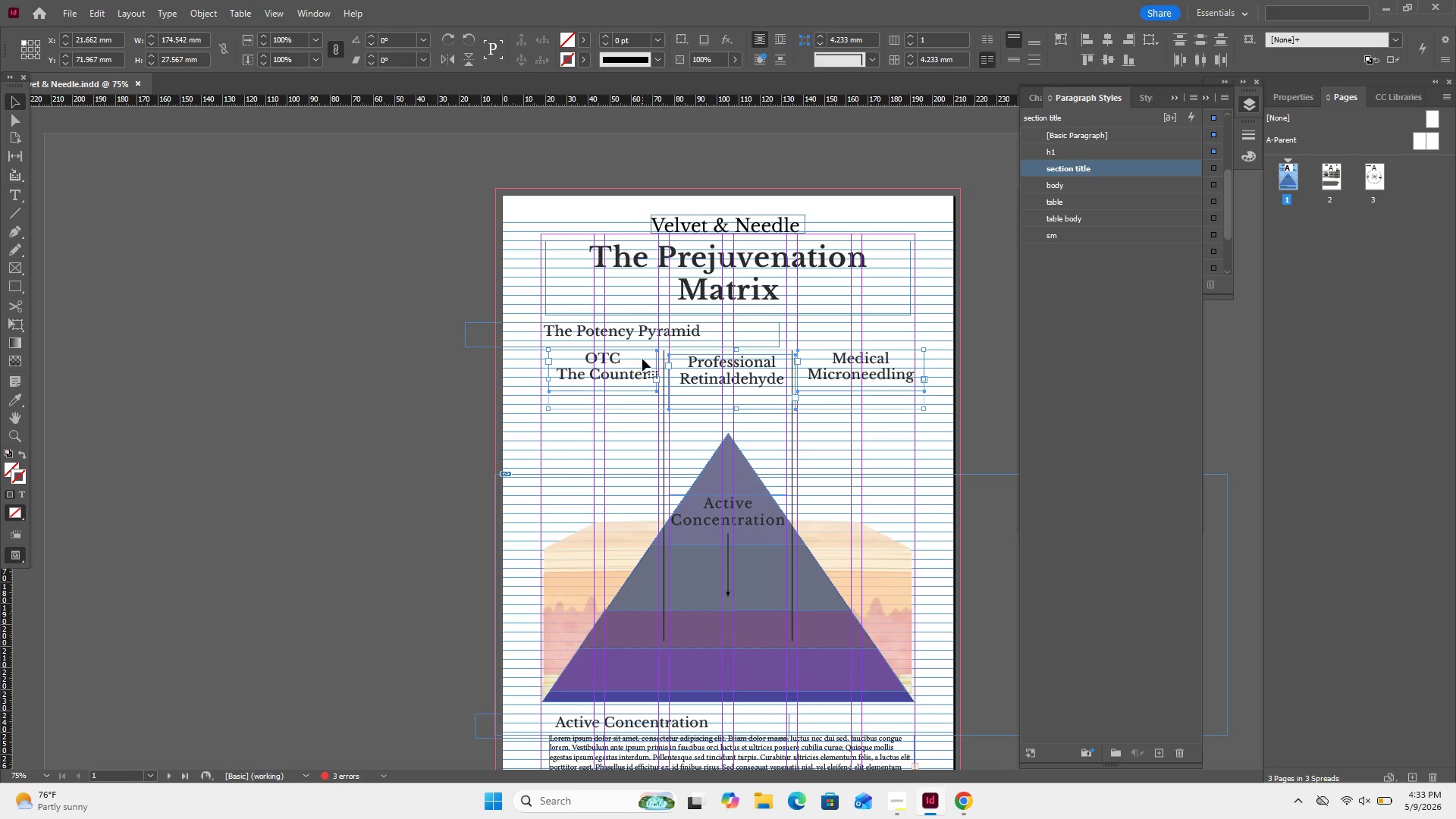 
key(ArrowLeft)
 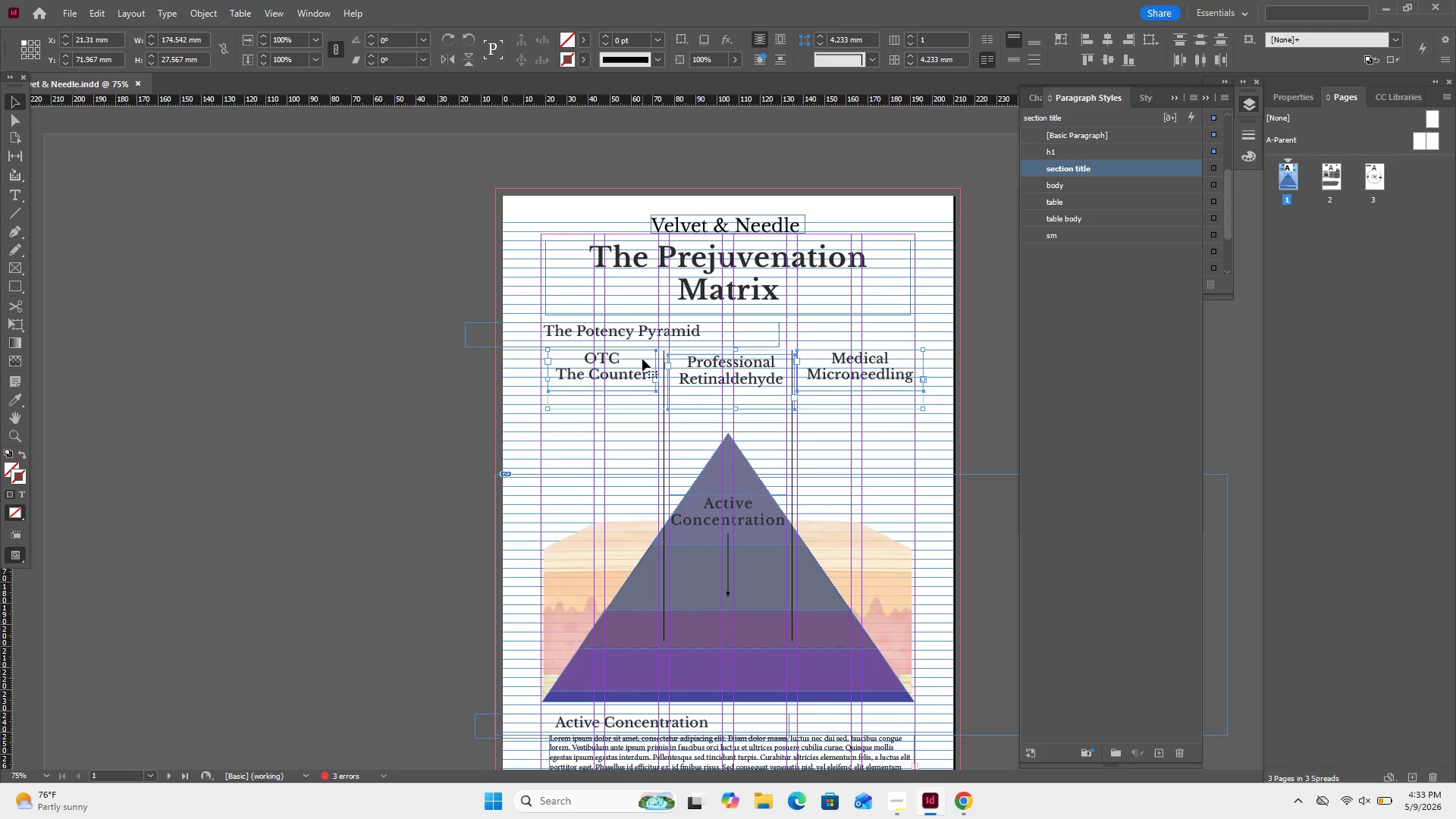 
key(ArrowLeft)
 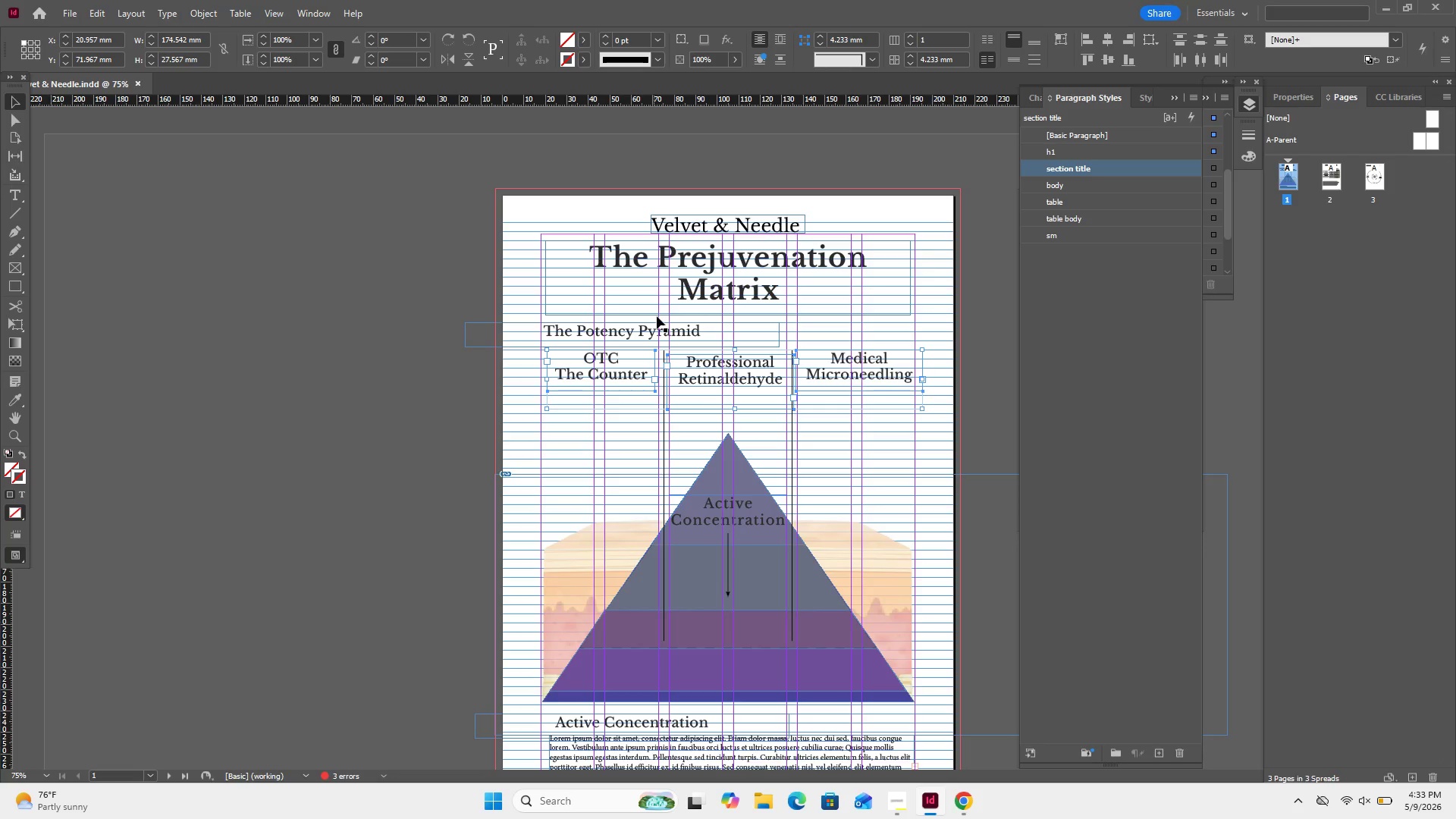 
left_click([959, 243])
 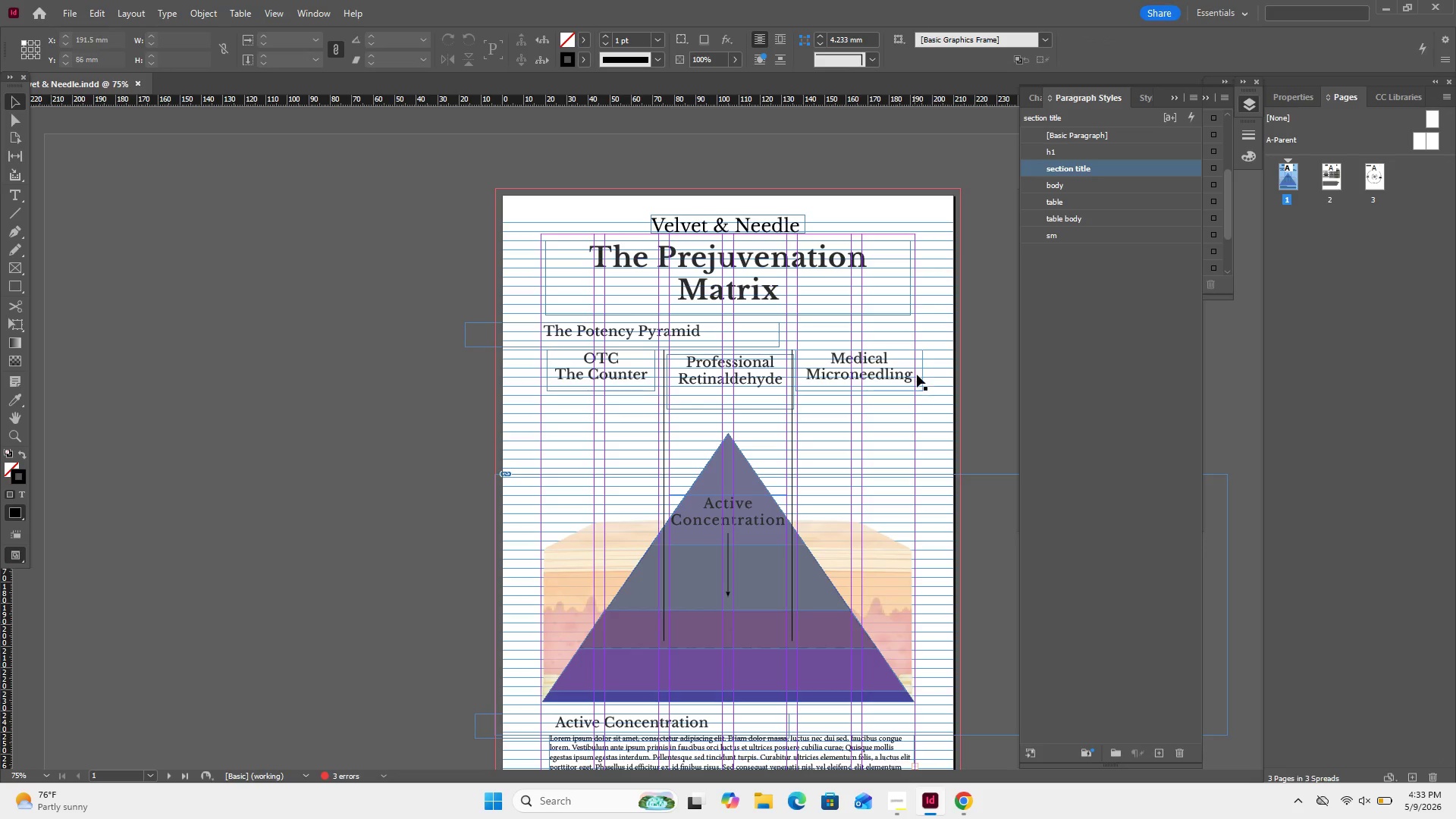 
scroll: coordinate [918, 376], scroll_direction: none, amount: 0.0
 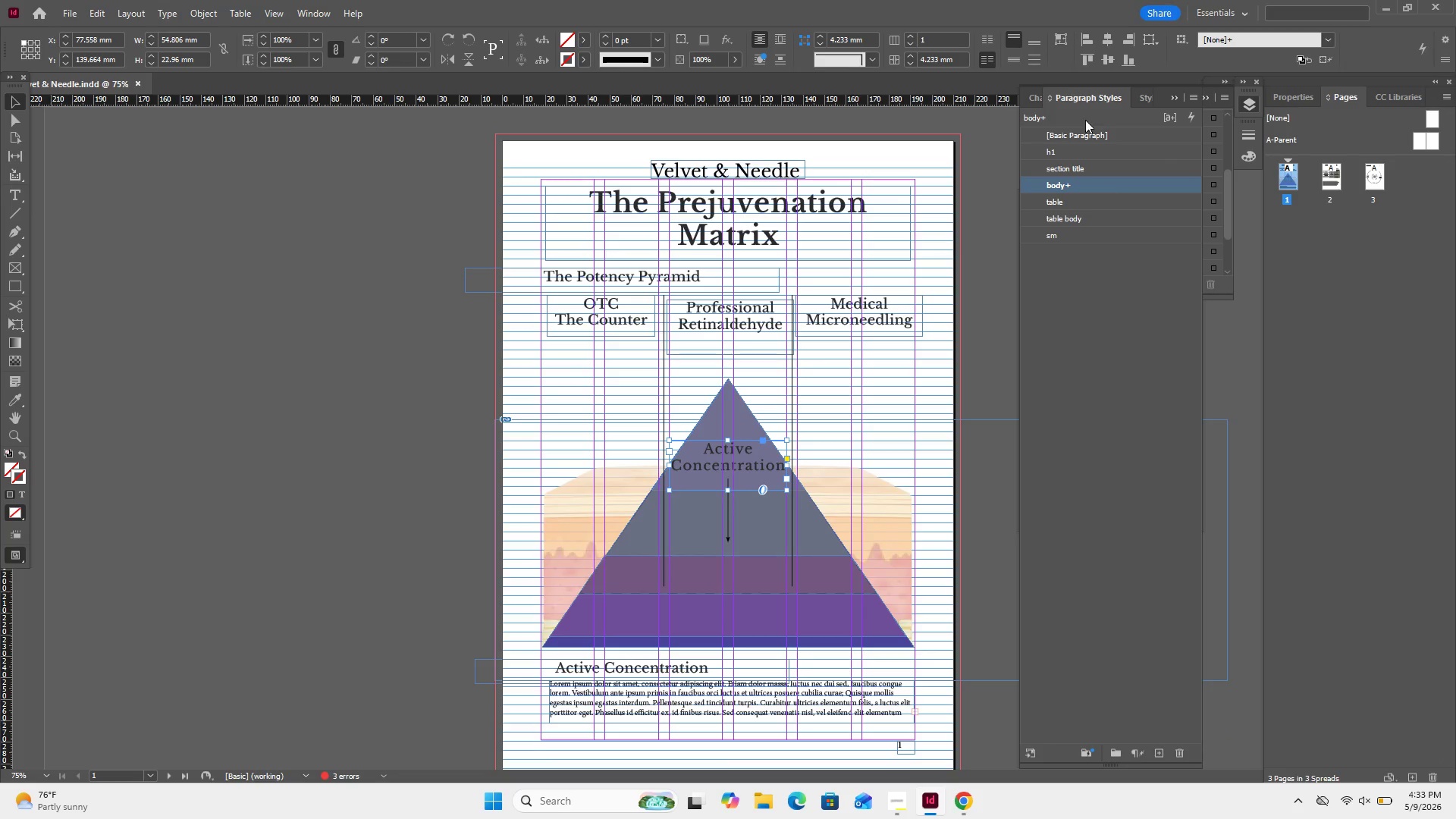 
left_click([1034, 97])
 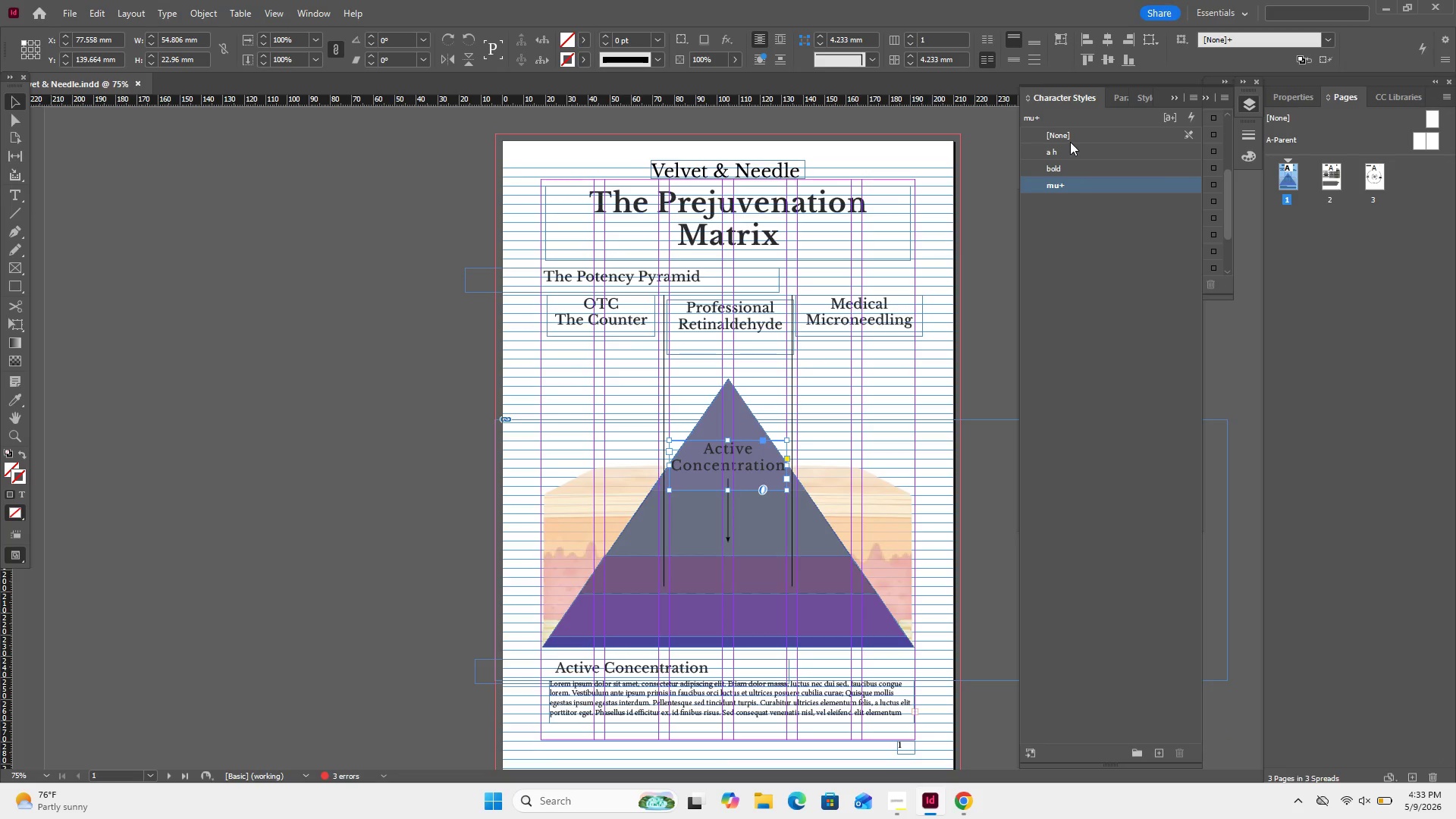 
left_click([1074, 133])
 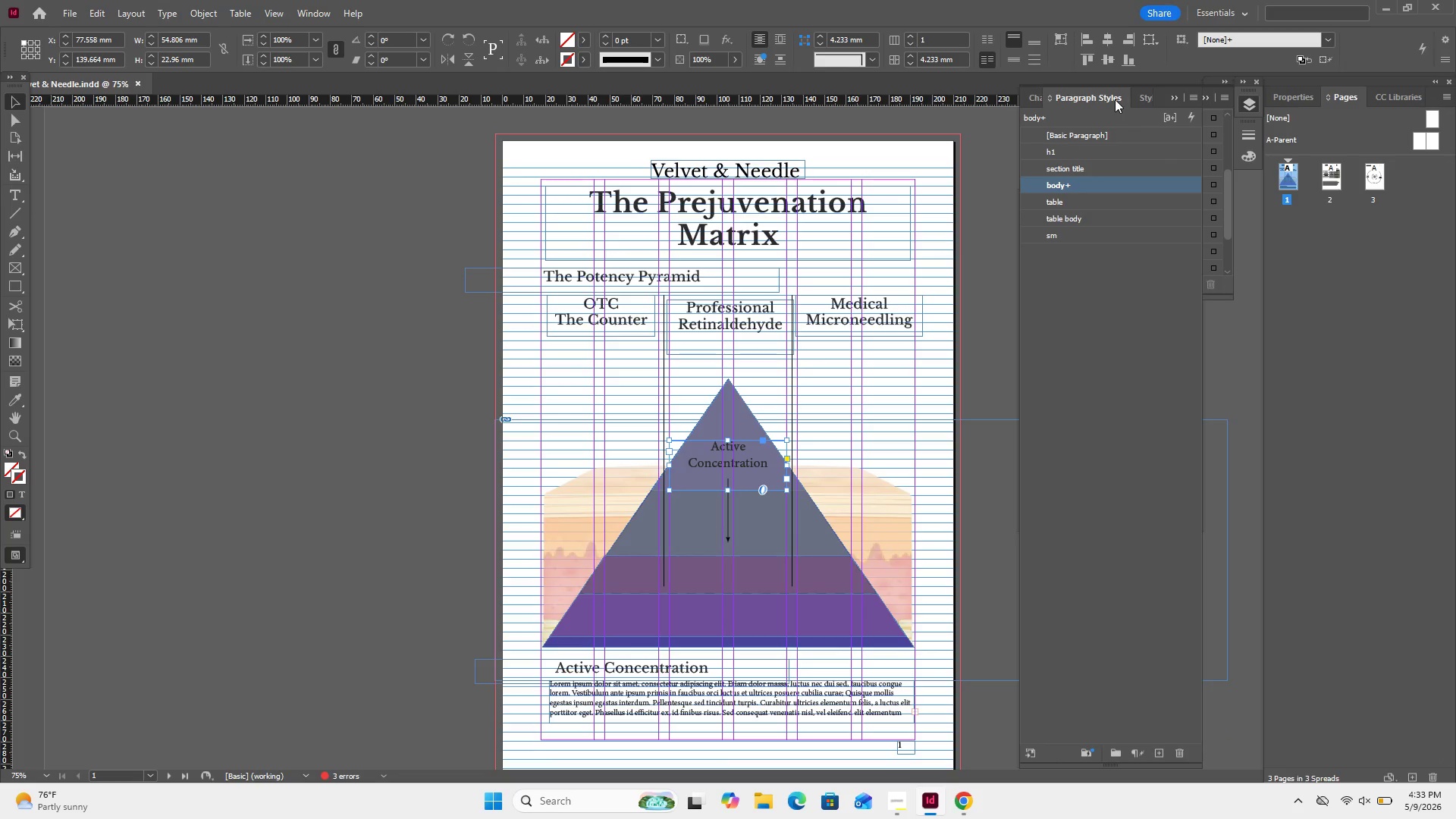 
left_click([1114, 171])
 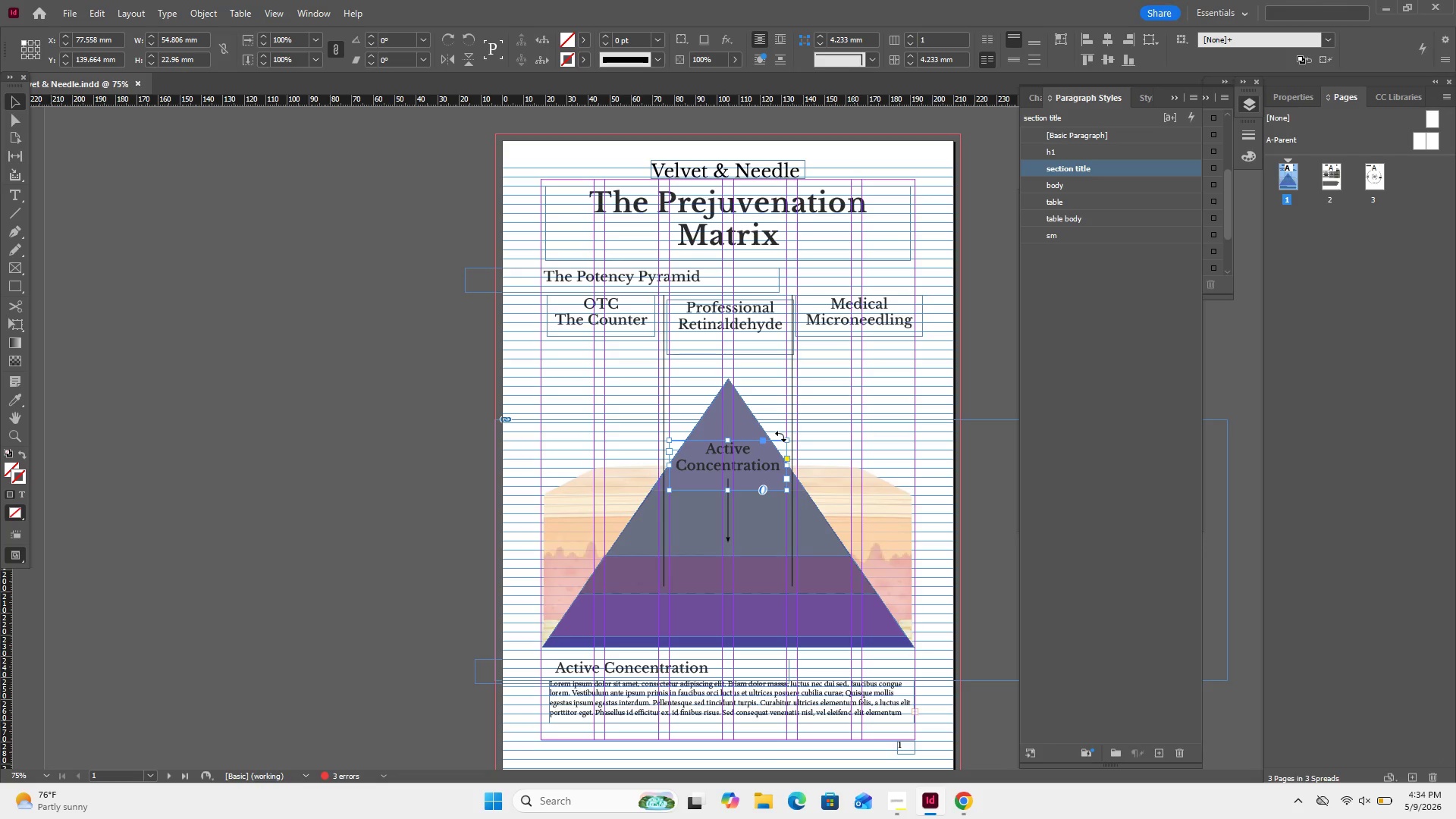 
wait(5.92)
 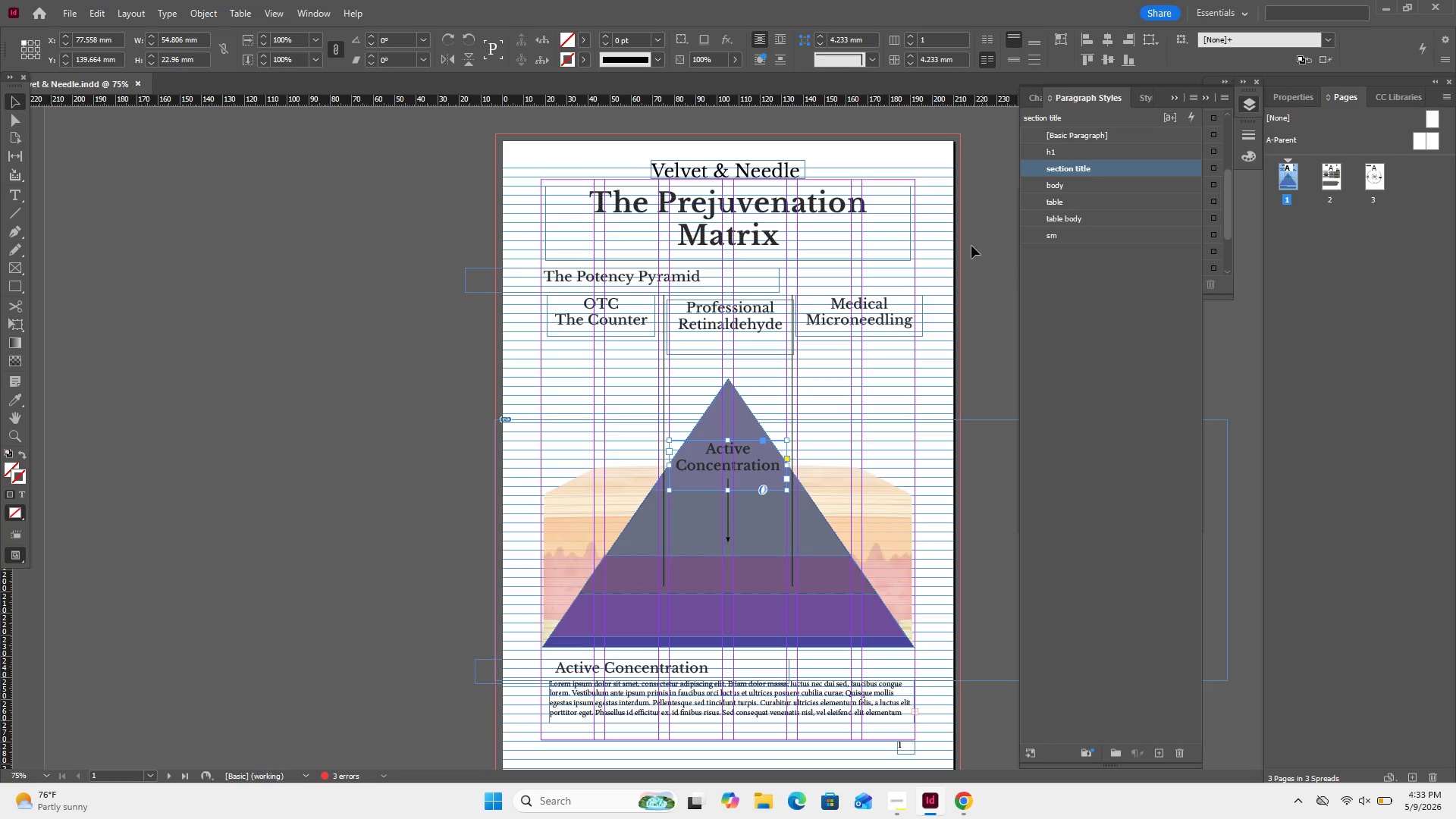 
left_click([622, 670])
 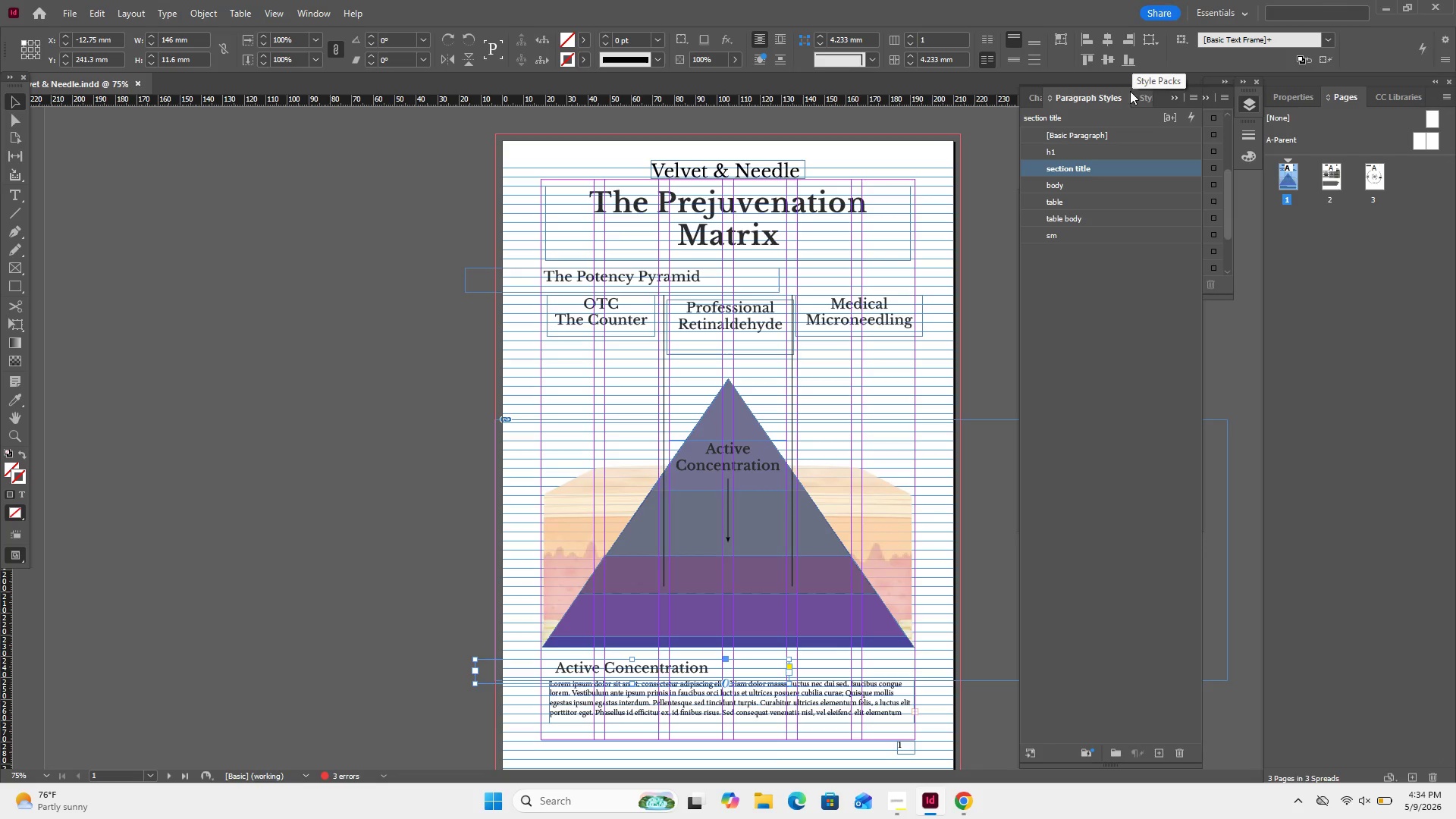 
left_click([1028, 92])
 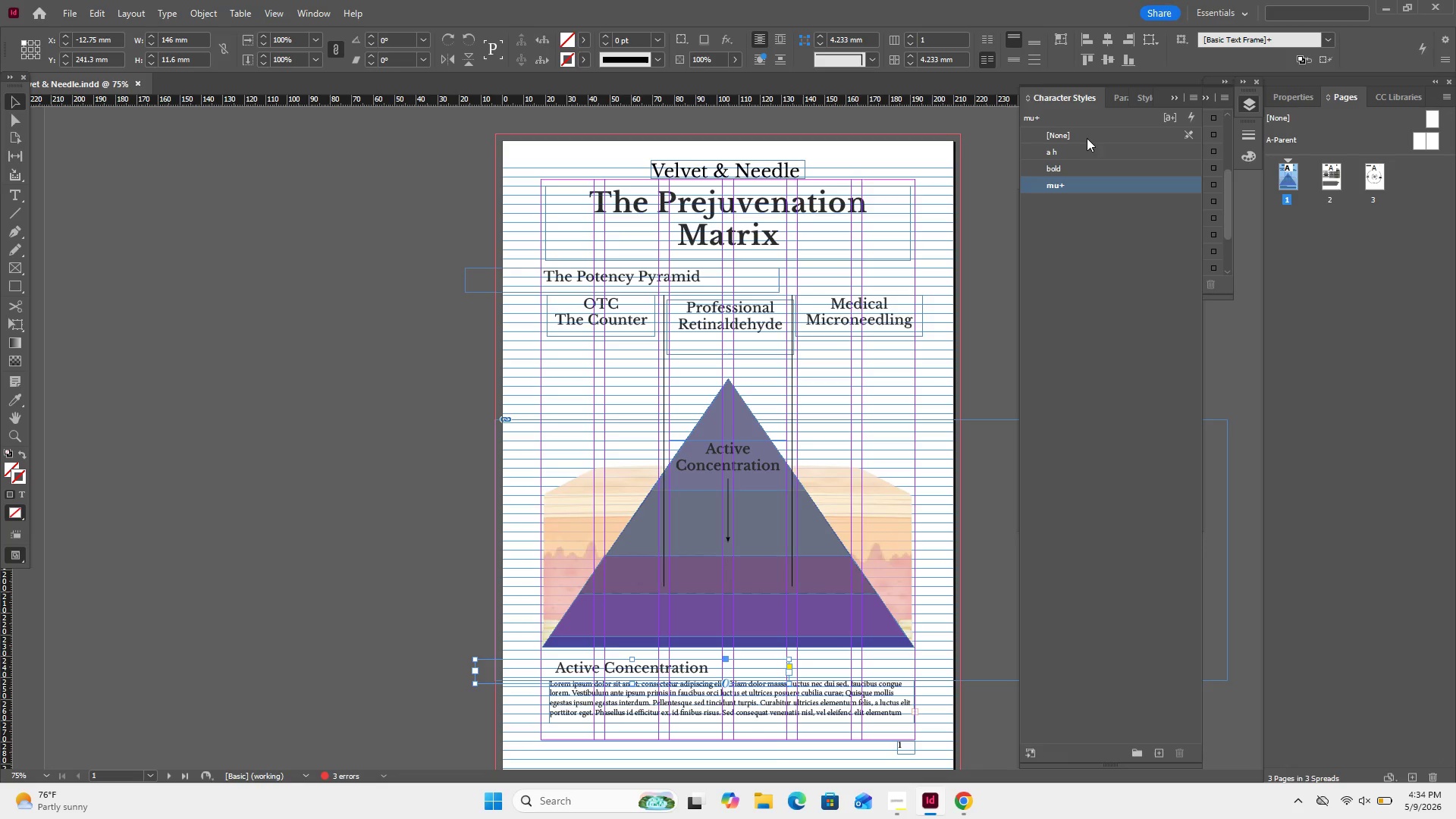 
left_click([1088, 136])
 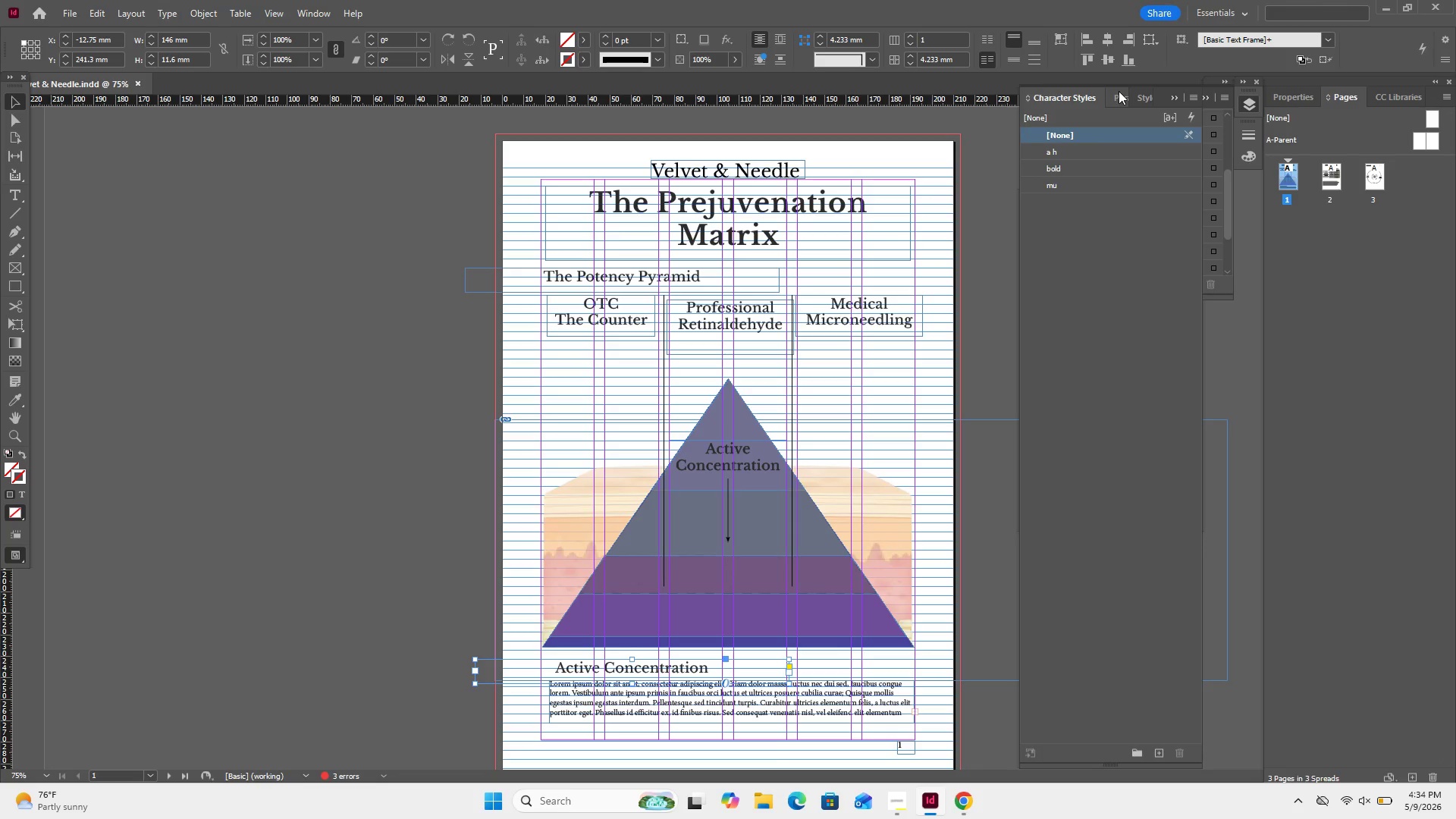 
left_click([1119, 91])
 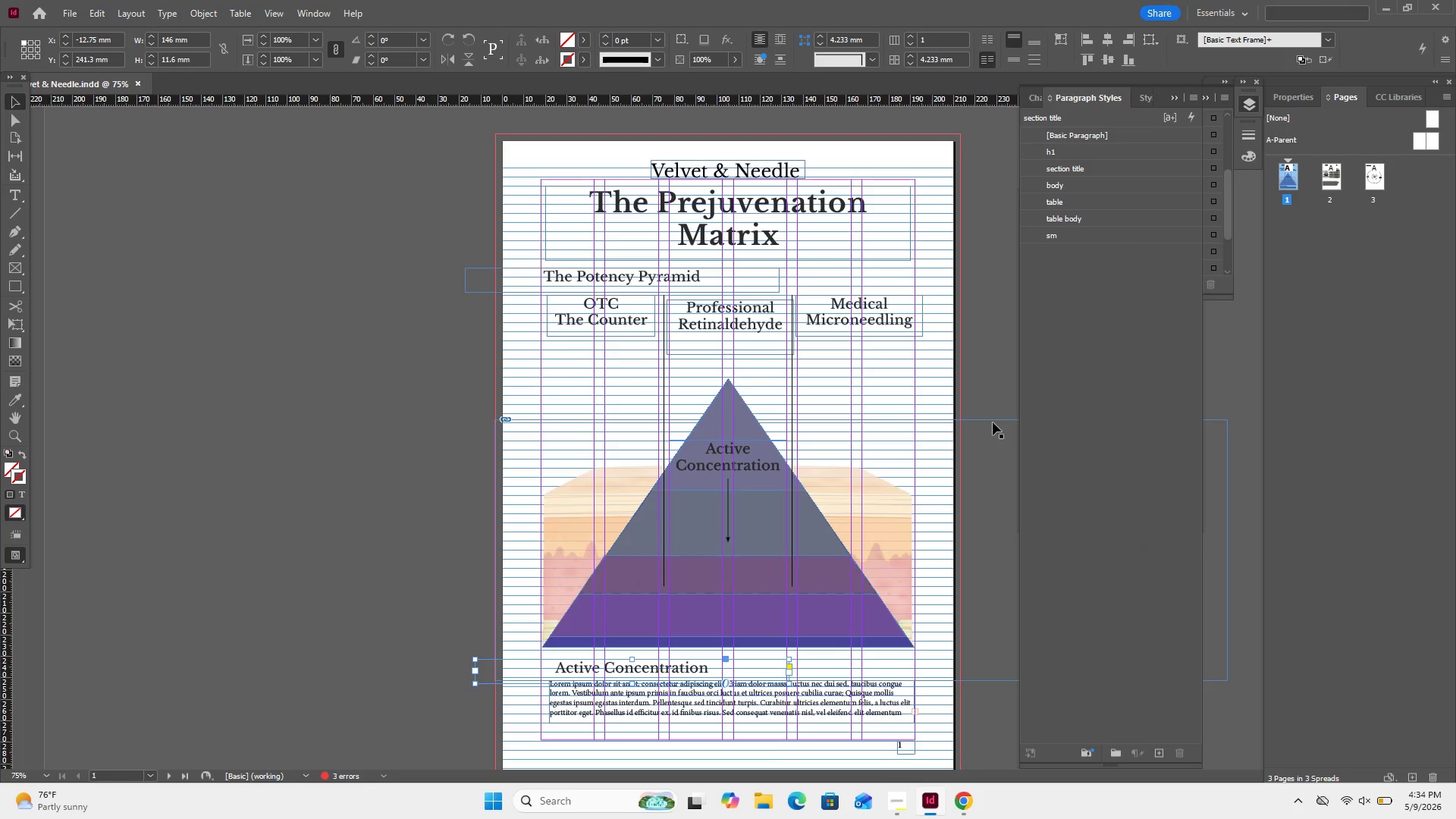 
scroll: coordinate [868, 296], scroll_direction: up, amount: 4.0
 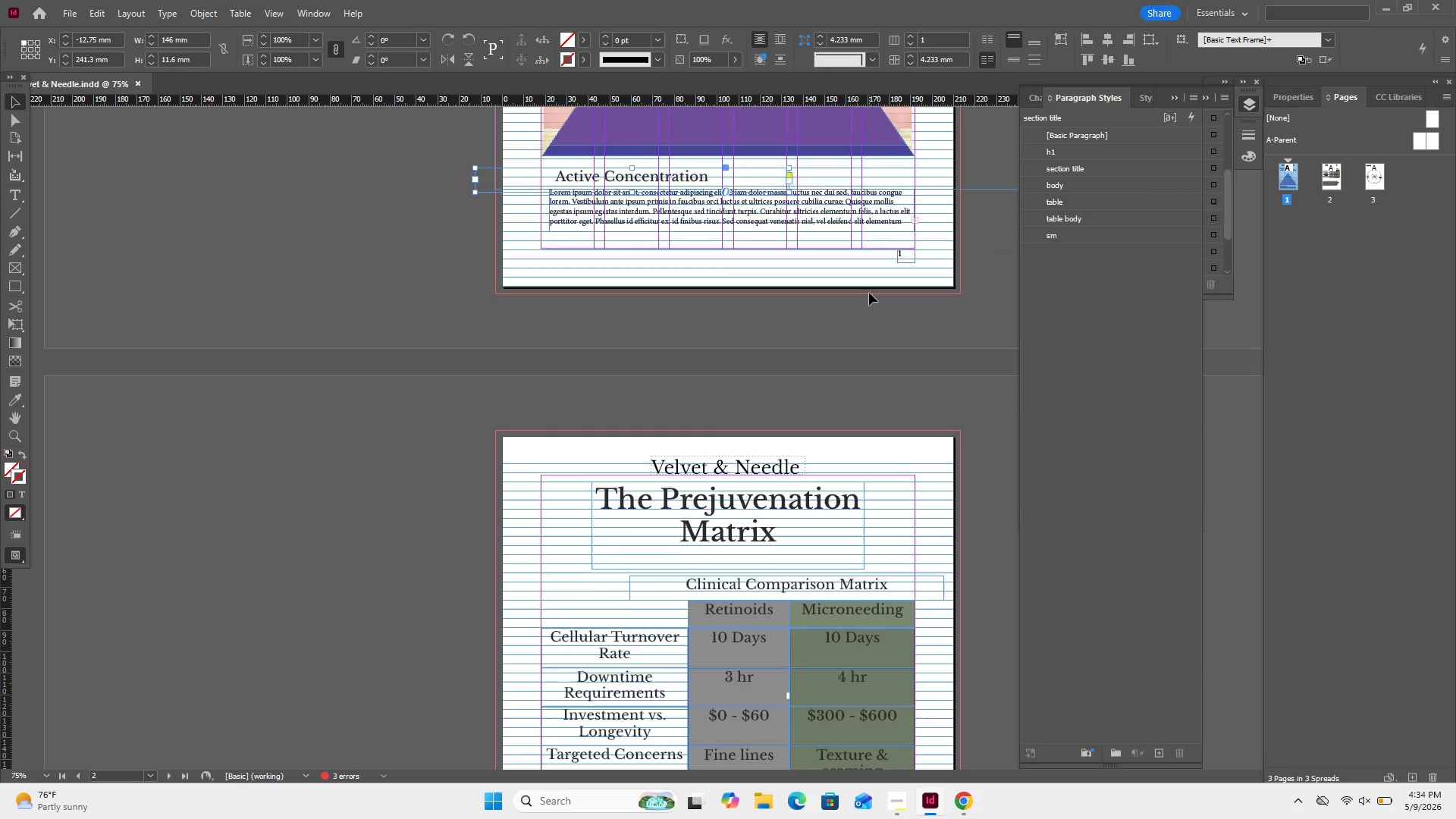 
scroll: coordinate [871, 292], scroll_direction: down, amount: 3.0
 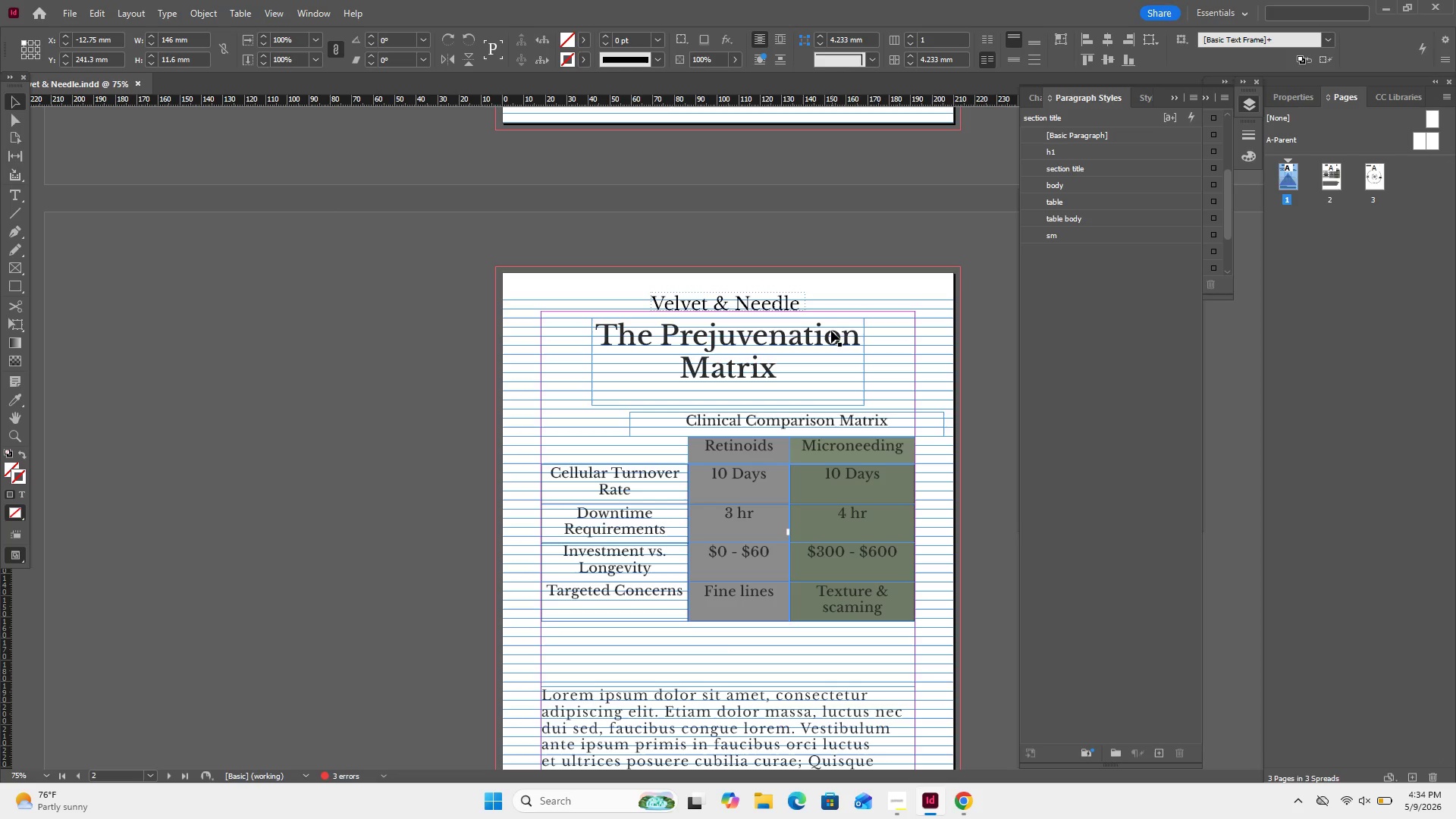 
left_click([830, 329])
 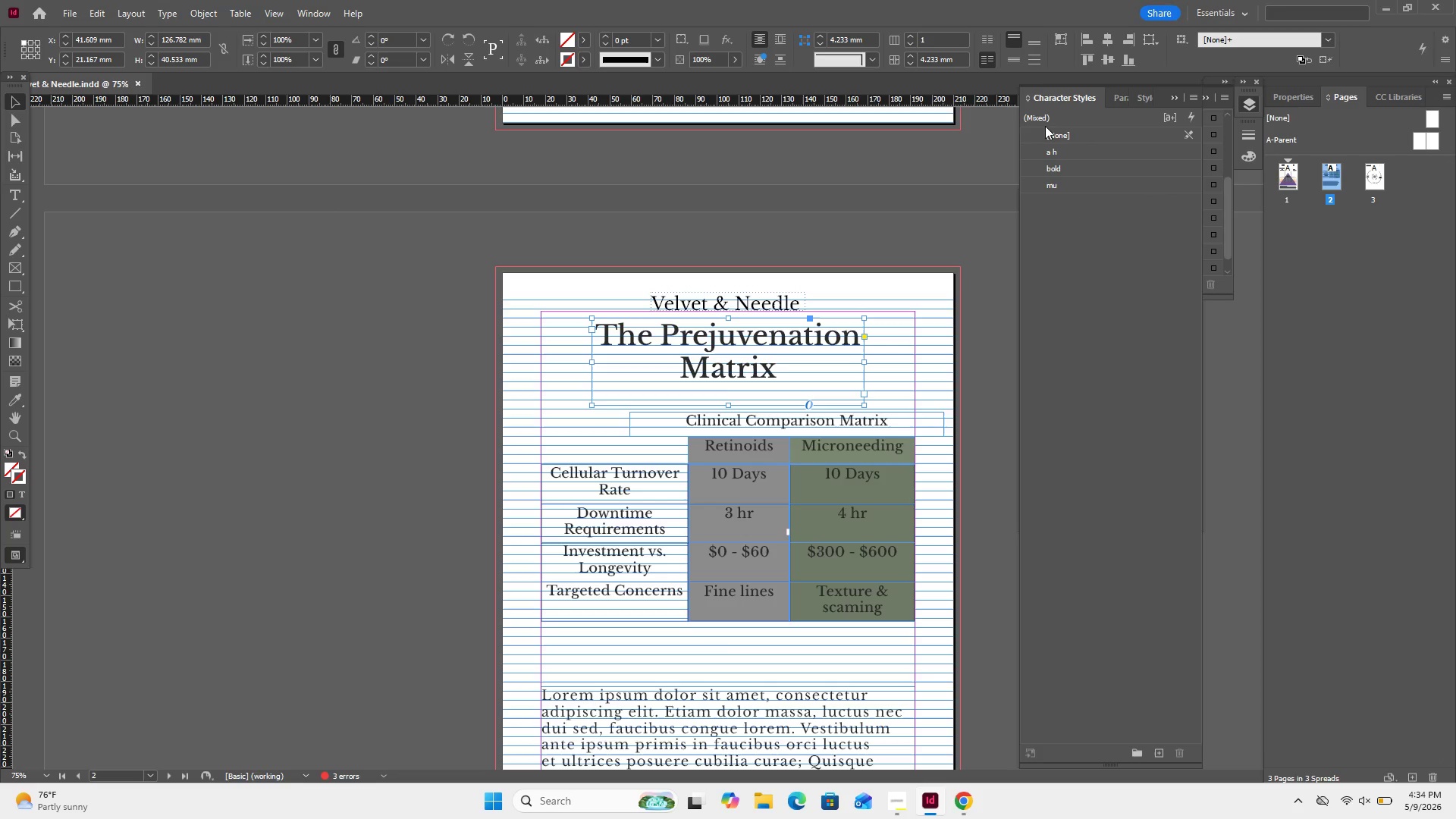 
left_click([1053, 133])
 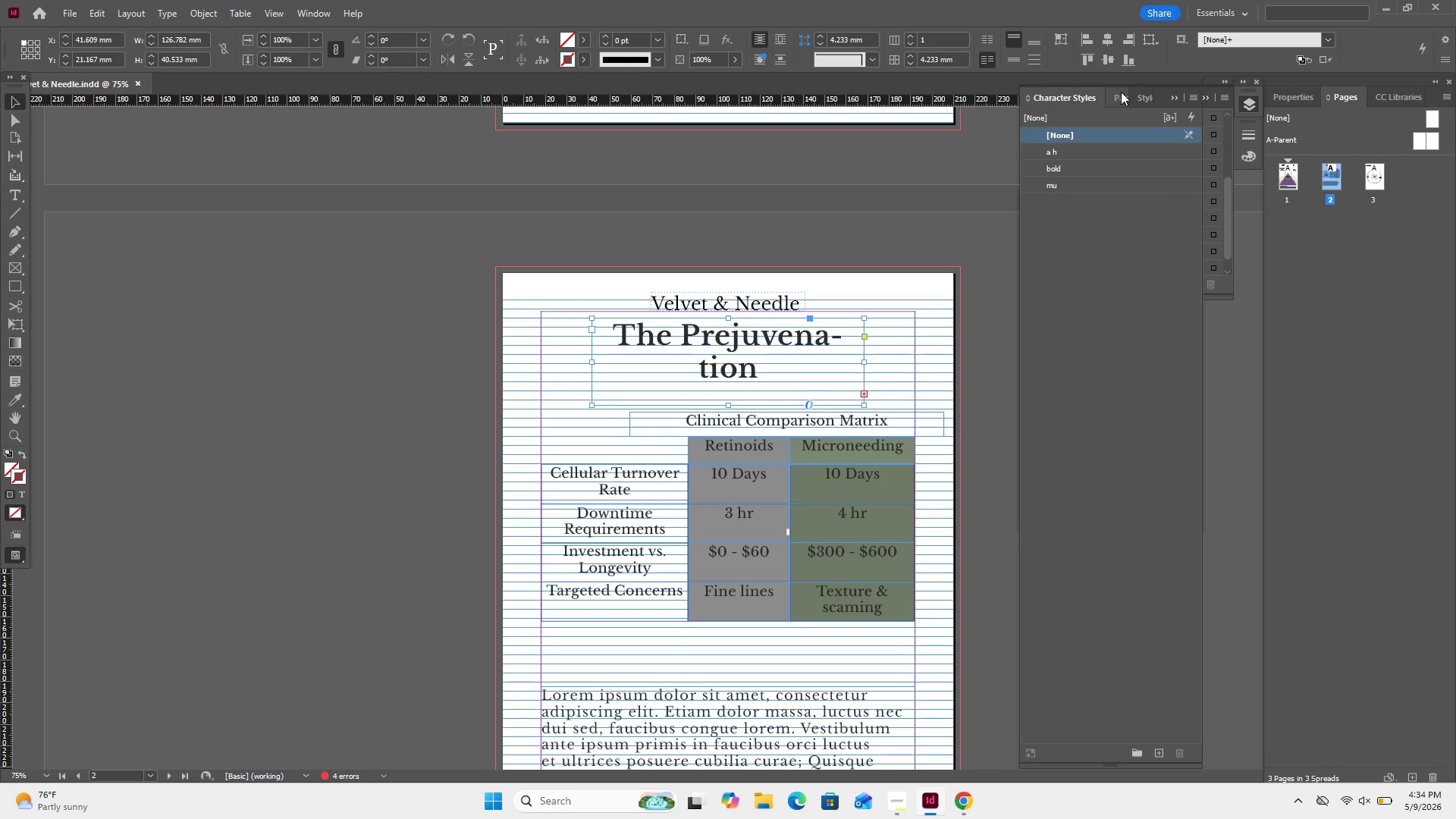 
left_click([1121, 92])
 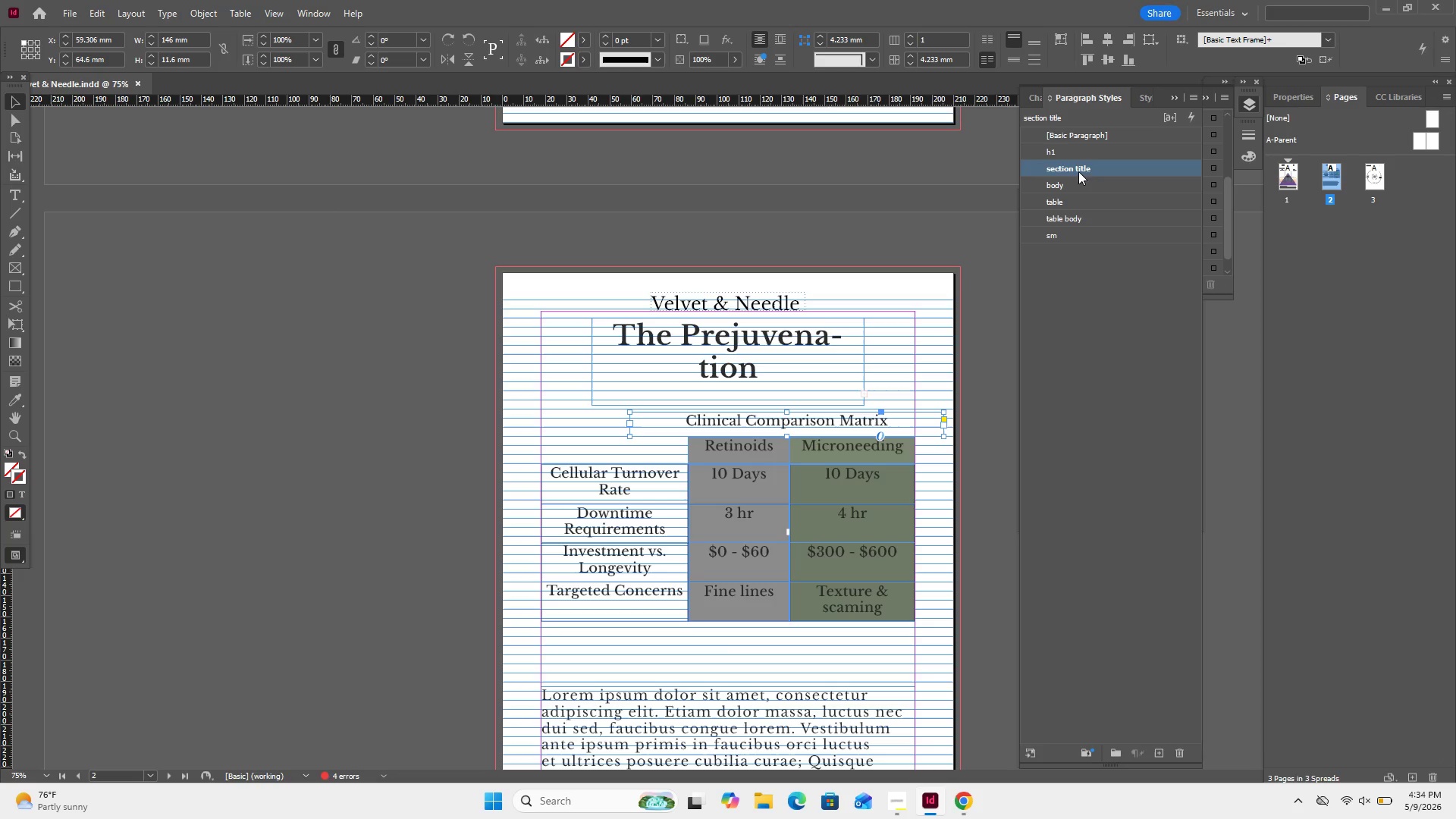 
left_click([1037, 99])
 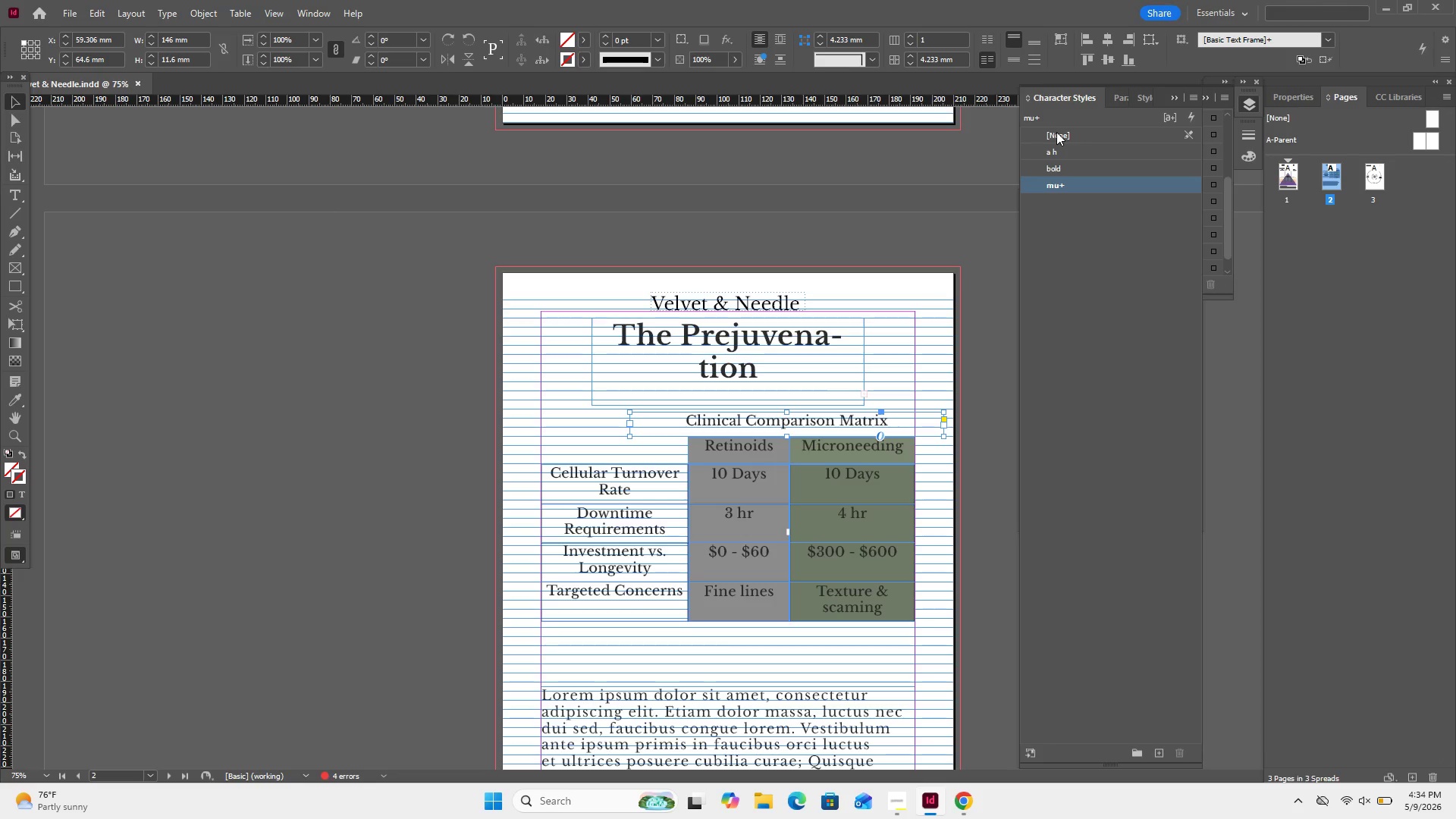 
left_click([1056, 132])
 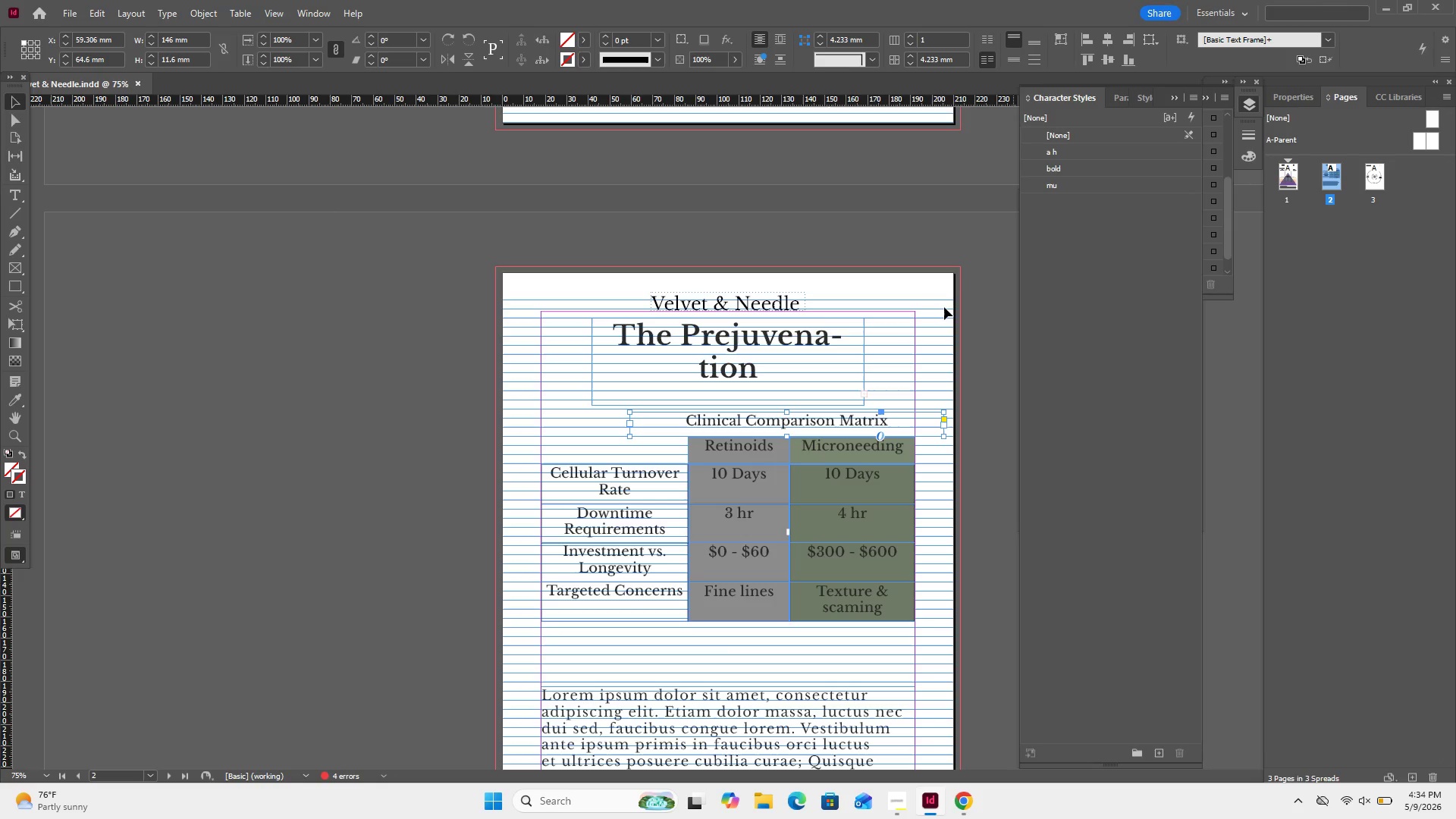 
scroll: coordinate [905, 336], scroll_direction: down, amount: 3.0
 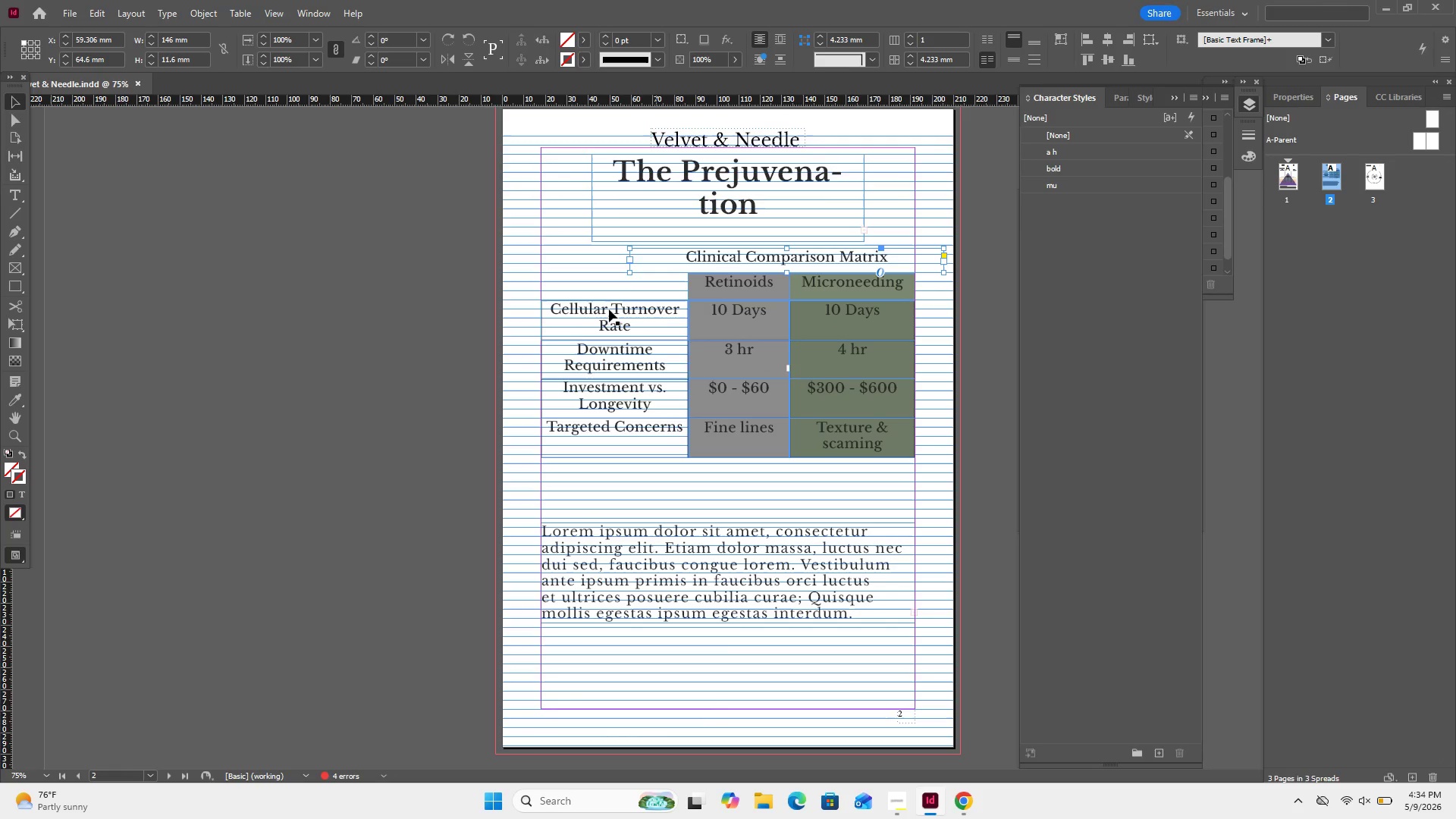 
left_click([602, 317])
 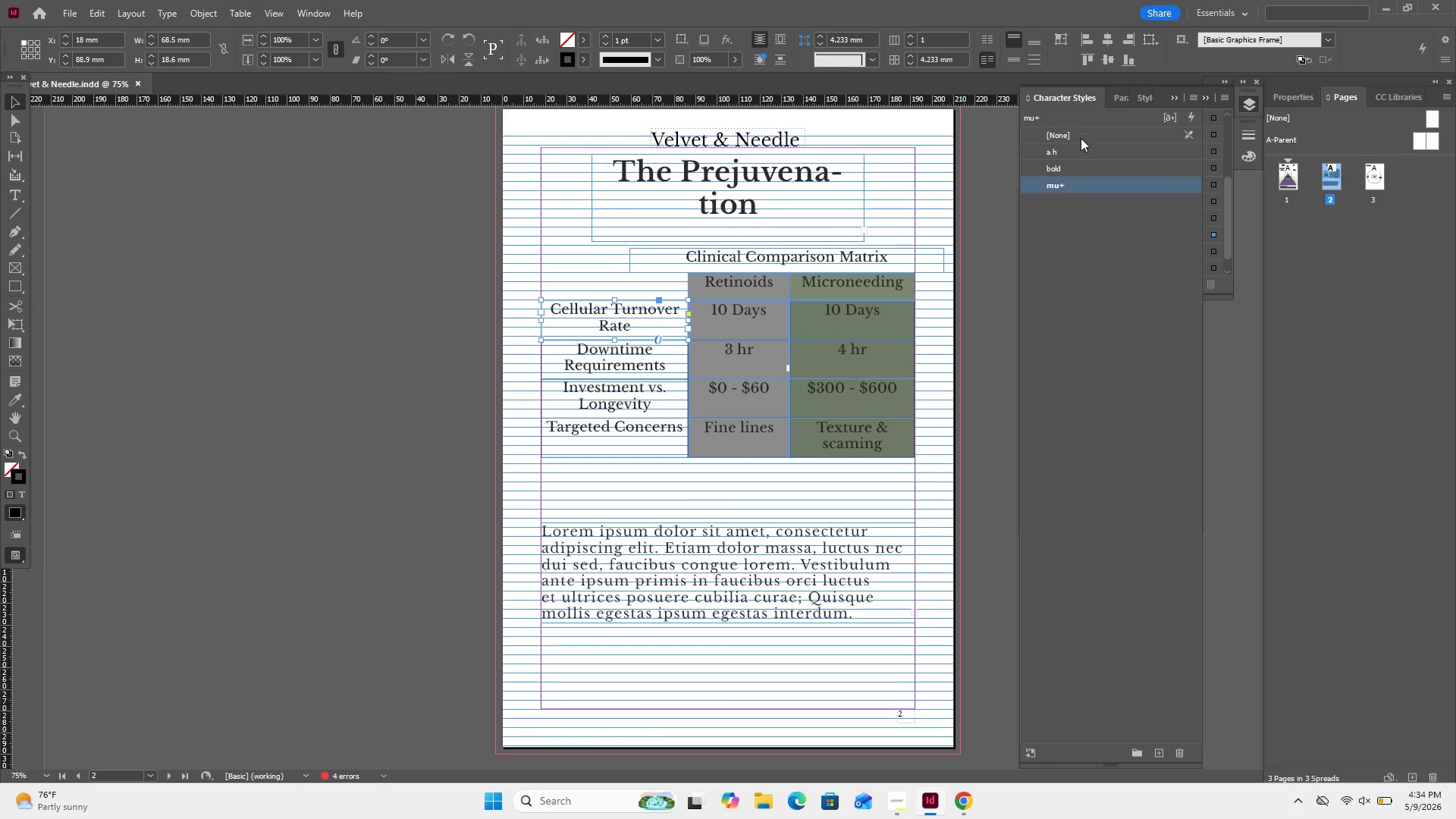 
left_click([1087, 127])
 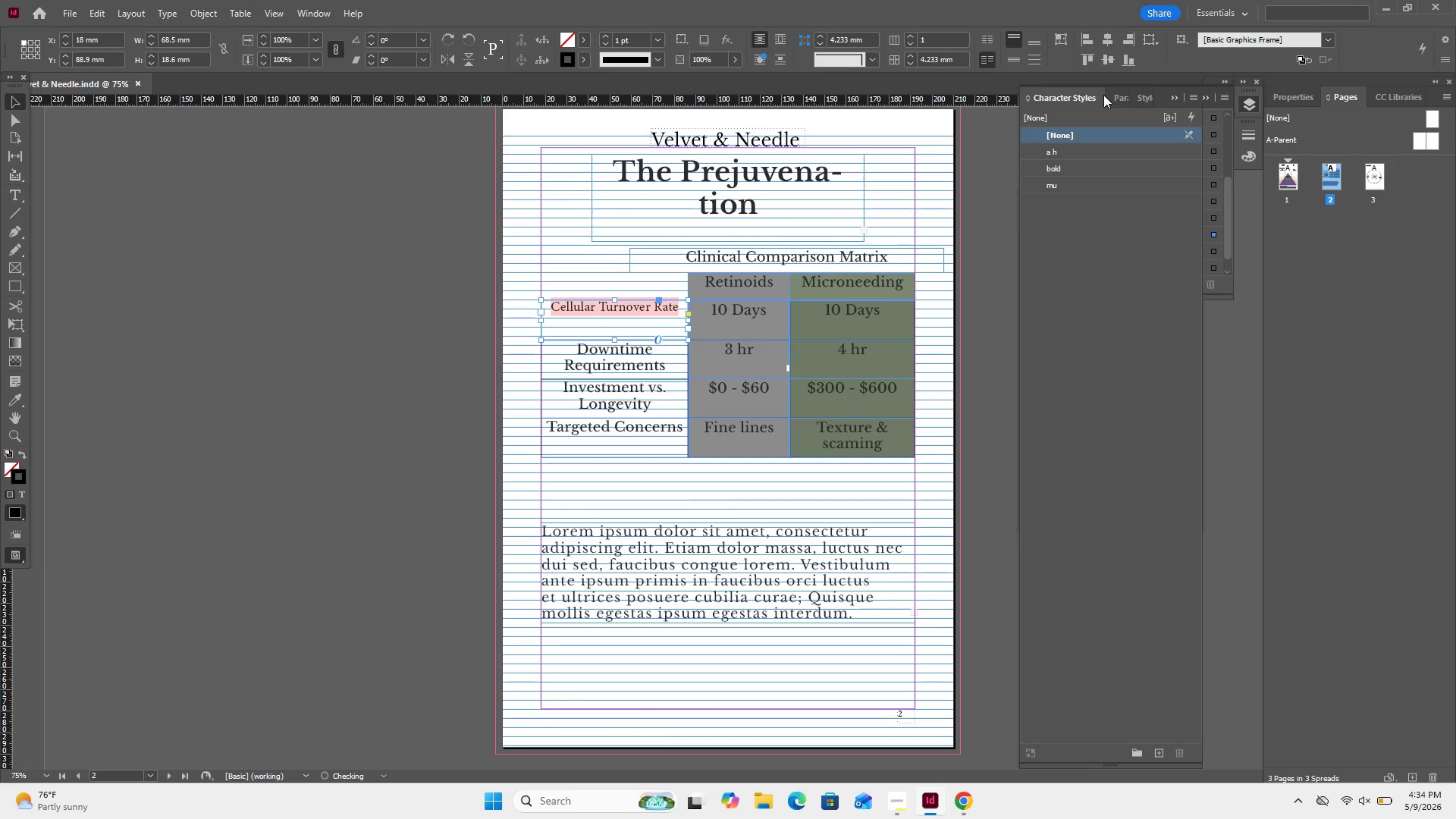 
left_click([1105, 95])
 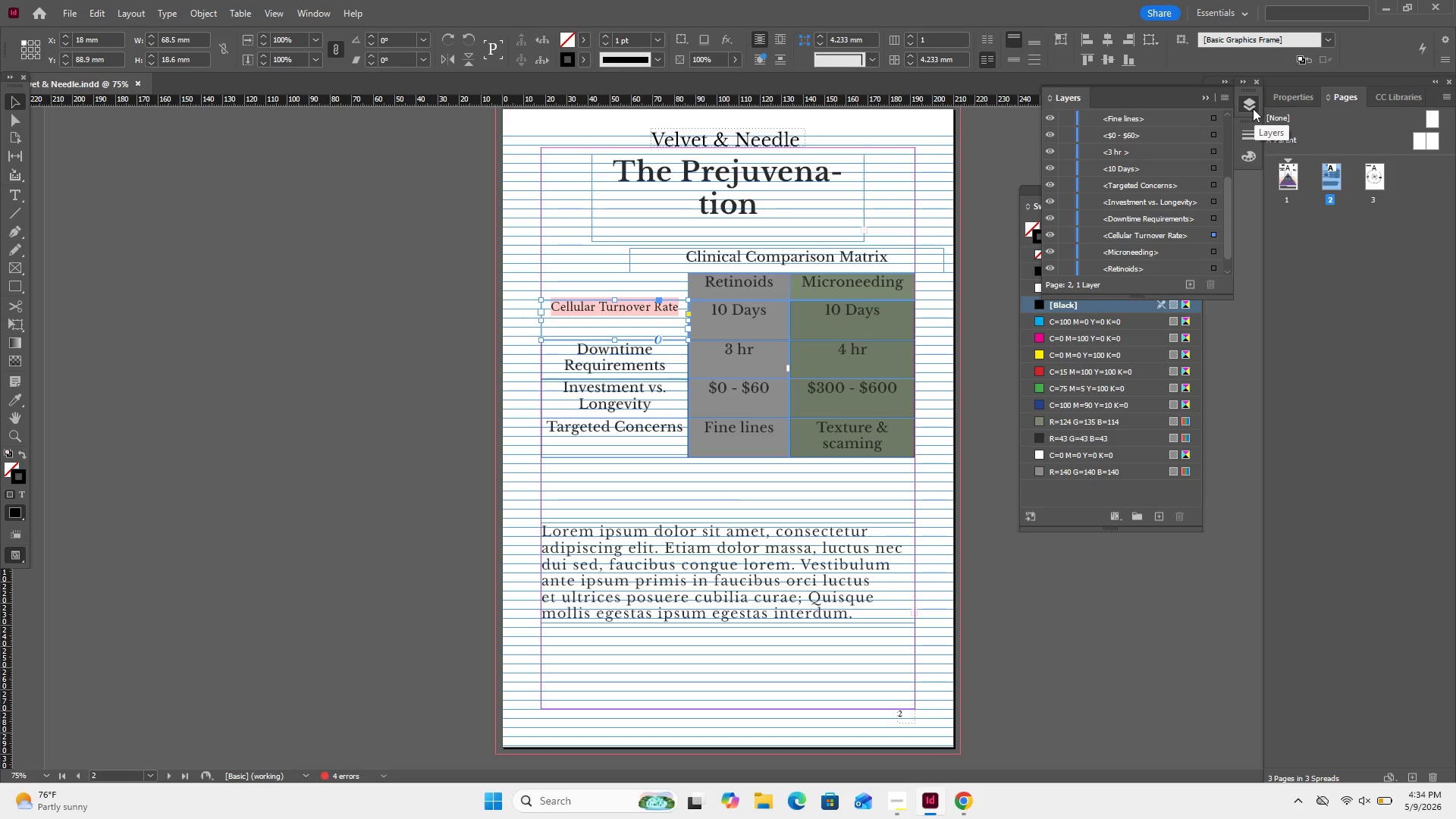 
left_click([1225, 80])
 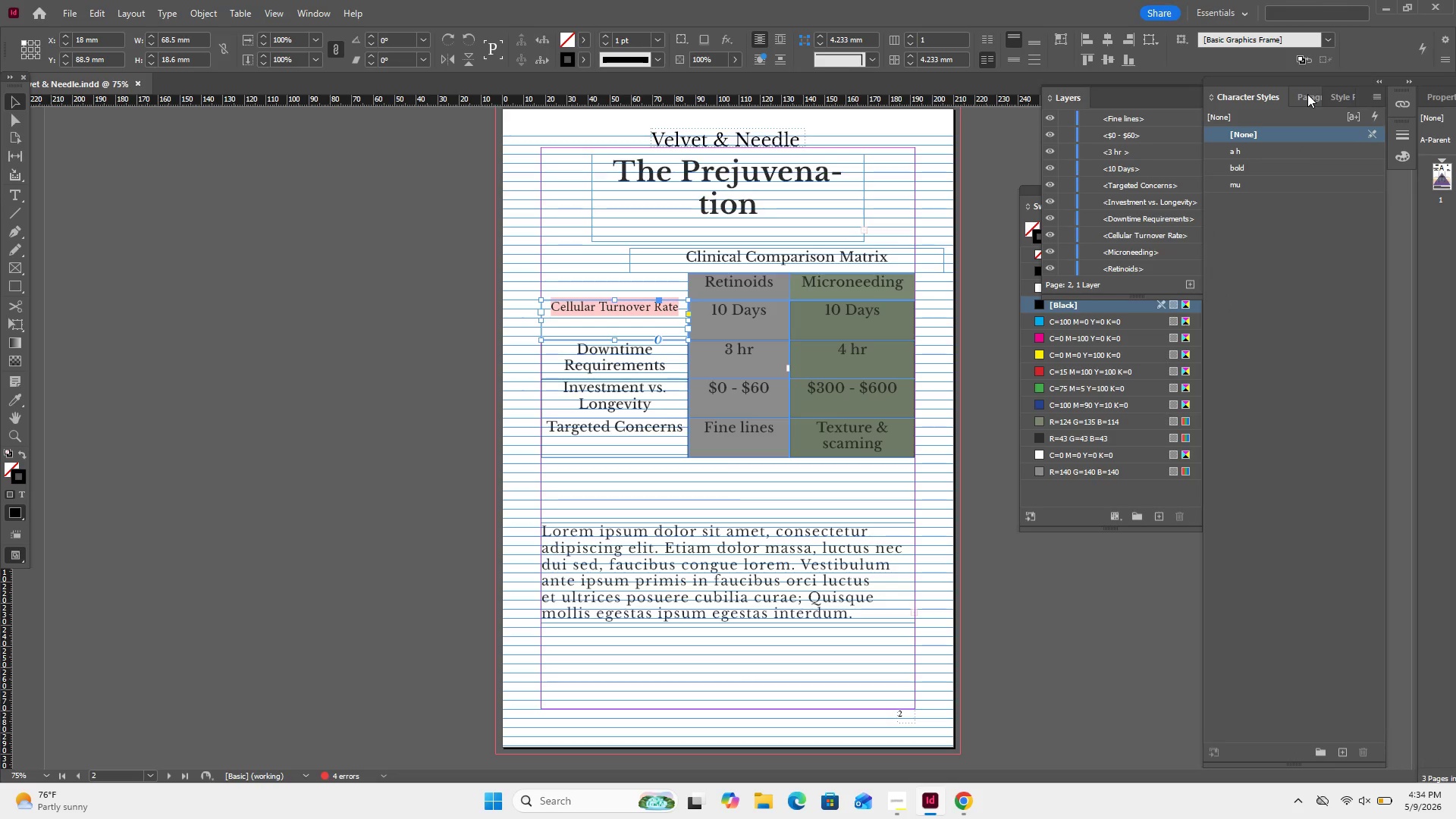 
left_click([1307, 94])
 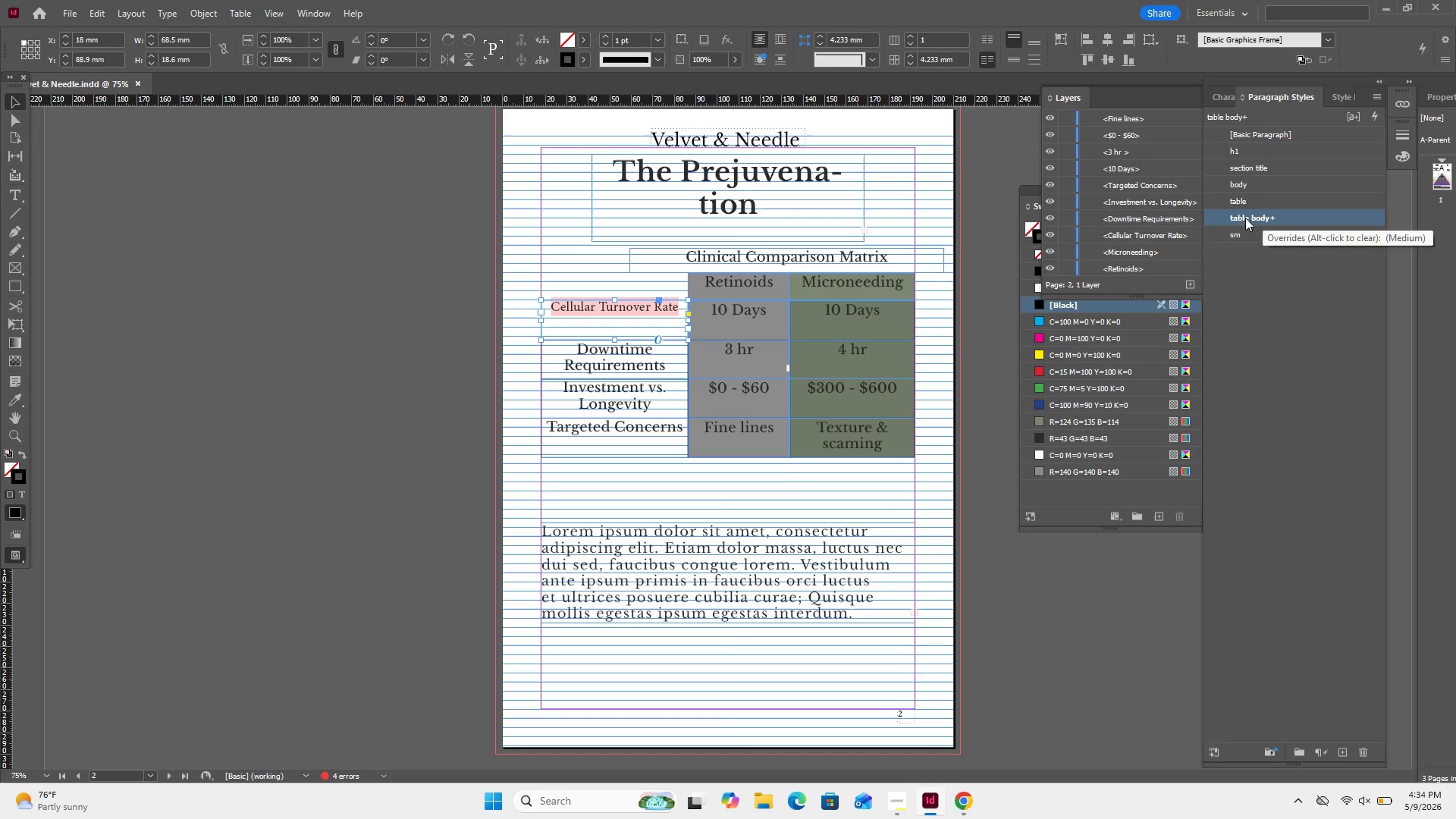 
left_click([597, 346])
 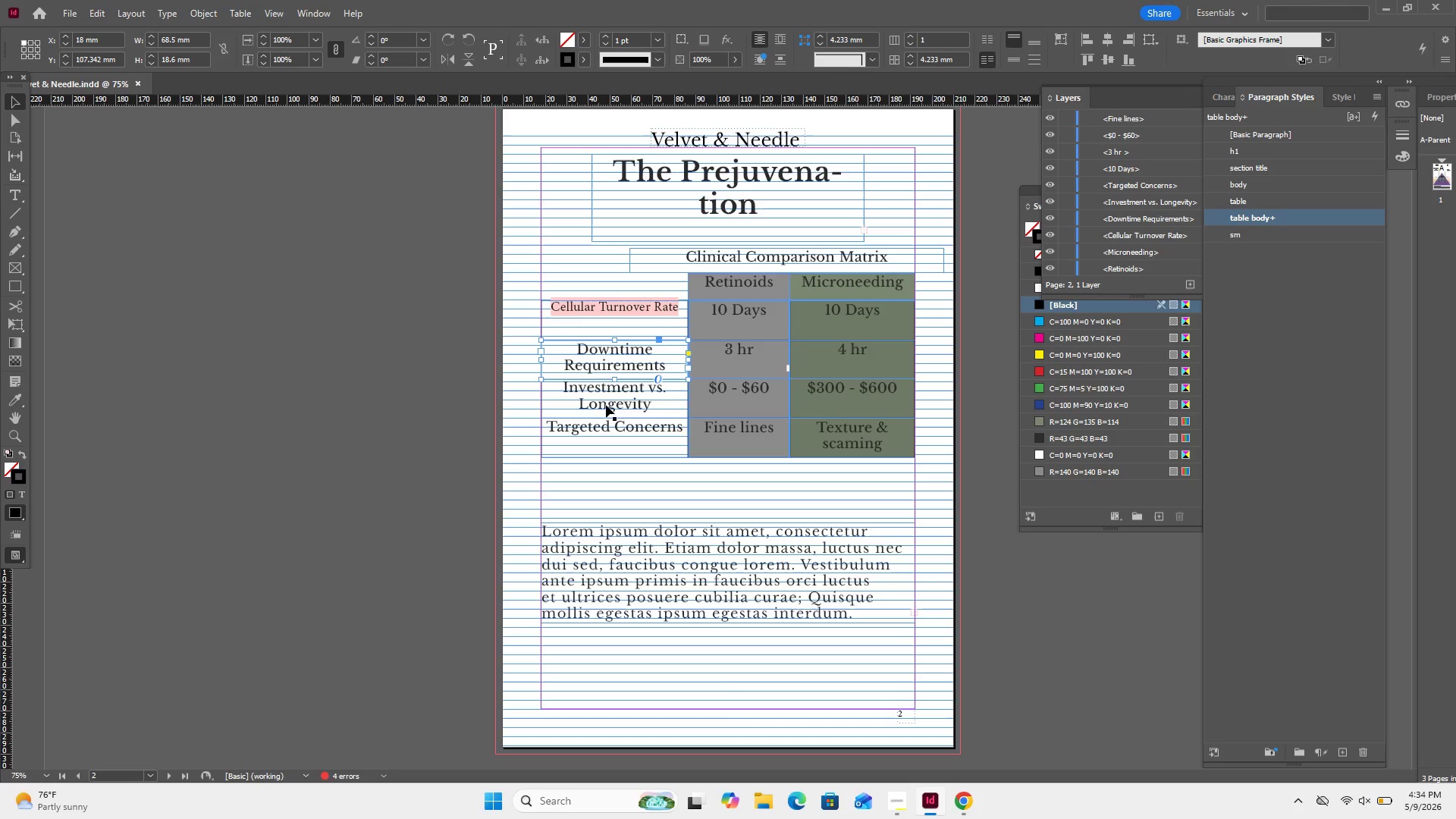 
hold_key(key=ShiftLeft, duration=1.94)
left_click([616, 403])
 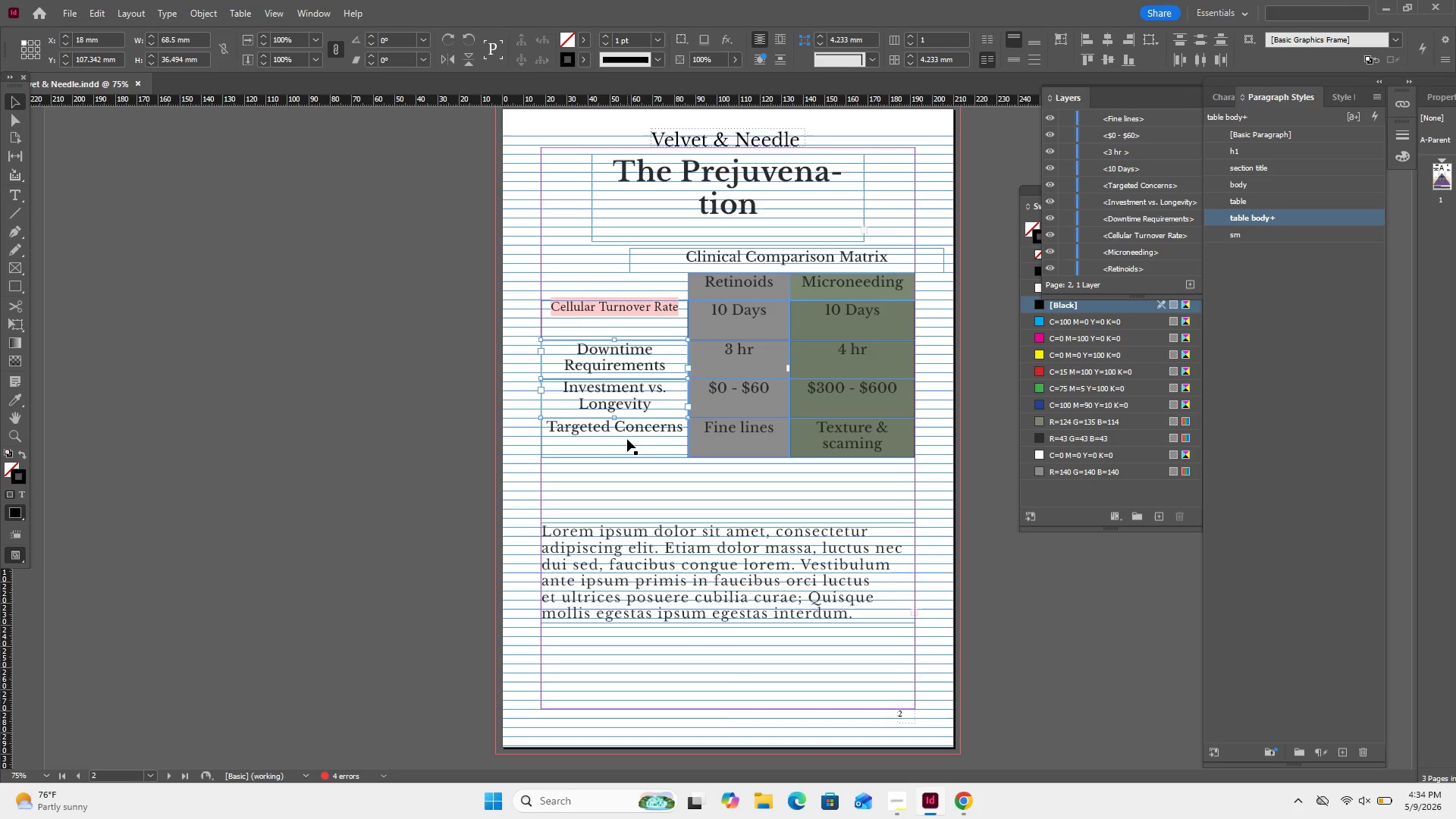 
left_click([628, 439])
 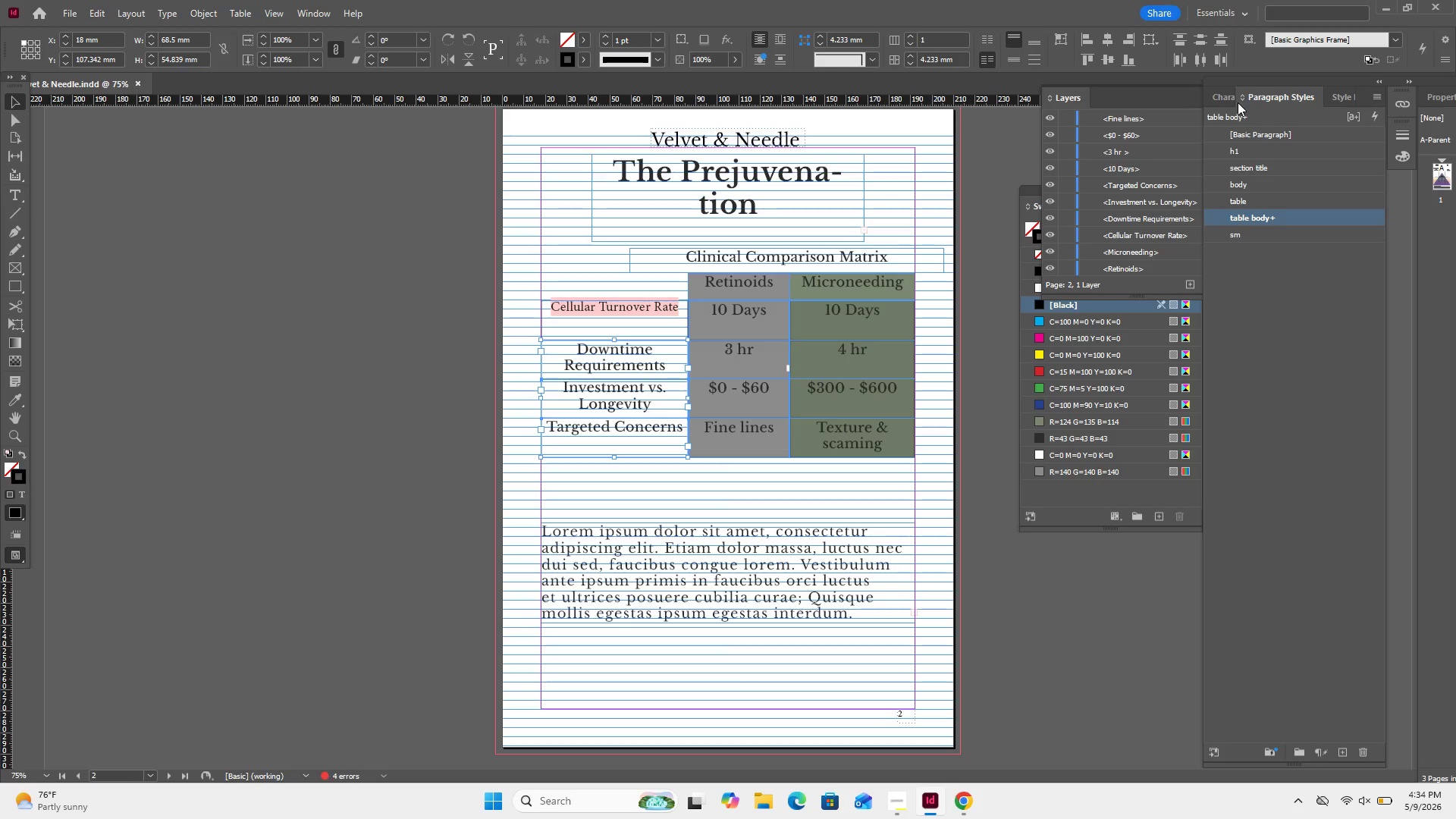 
left_click([1213, 95])
 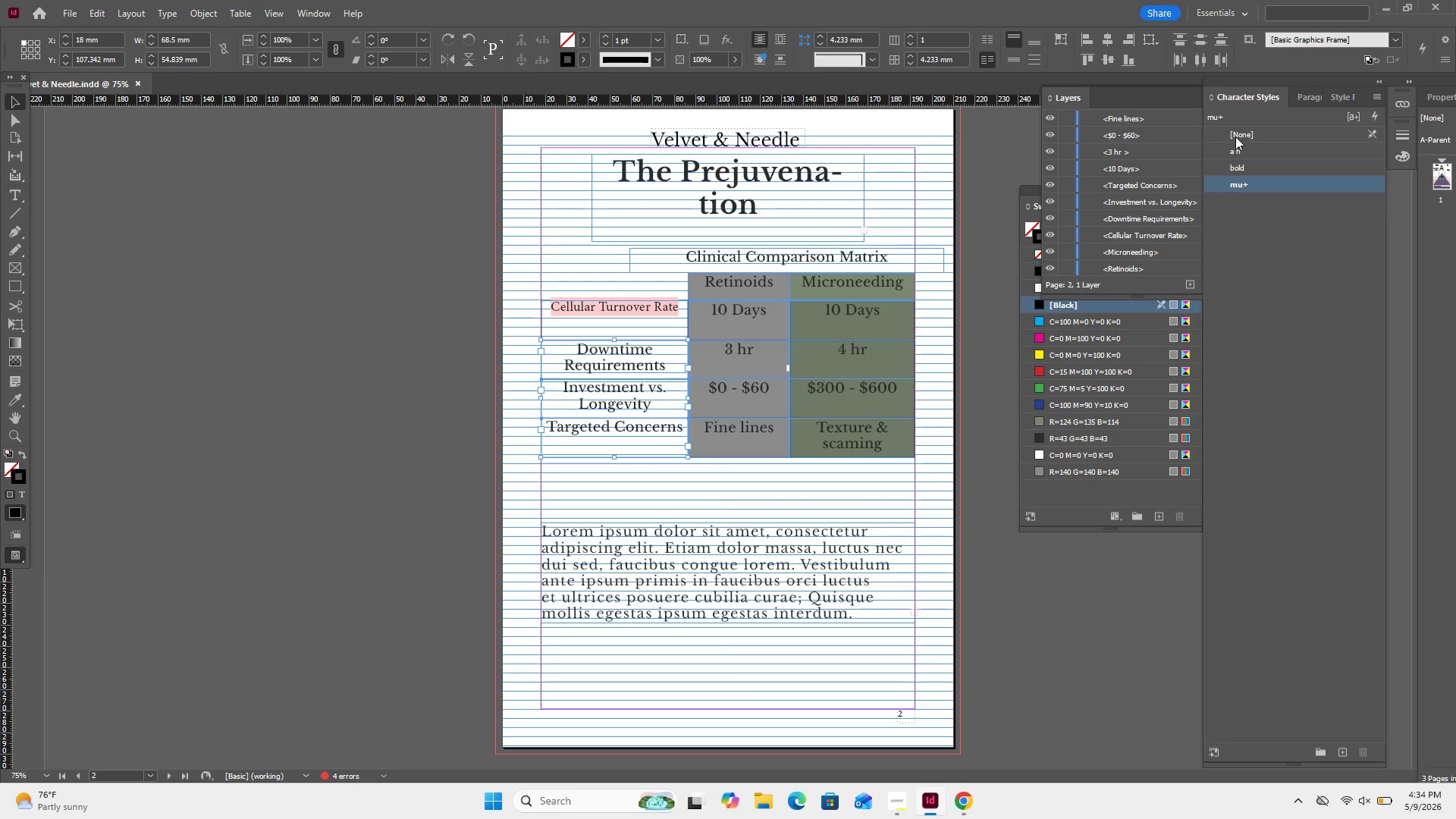 
left_click([1235, 136])
 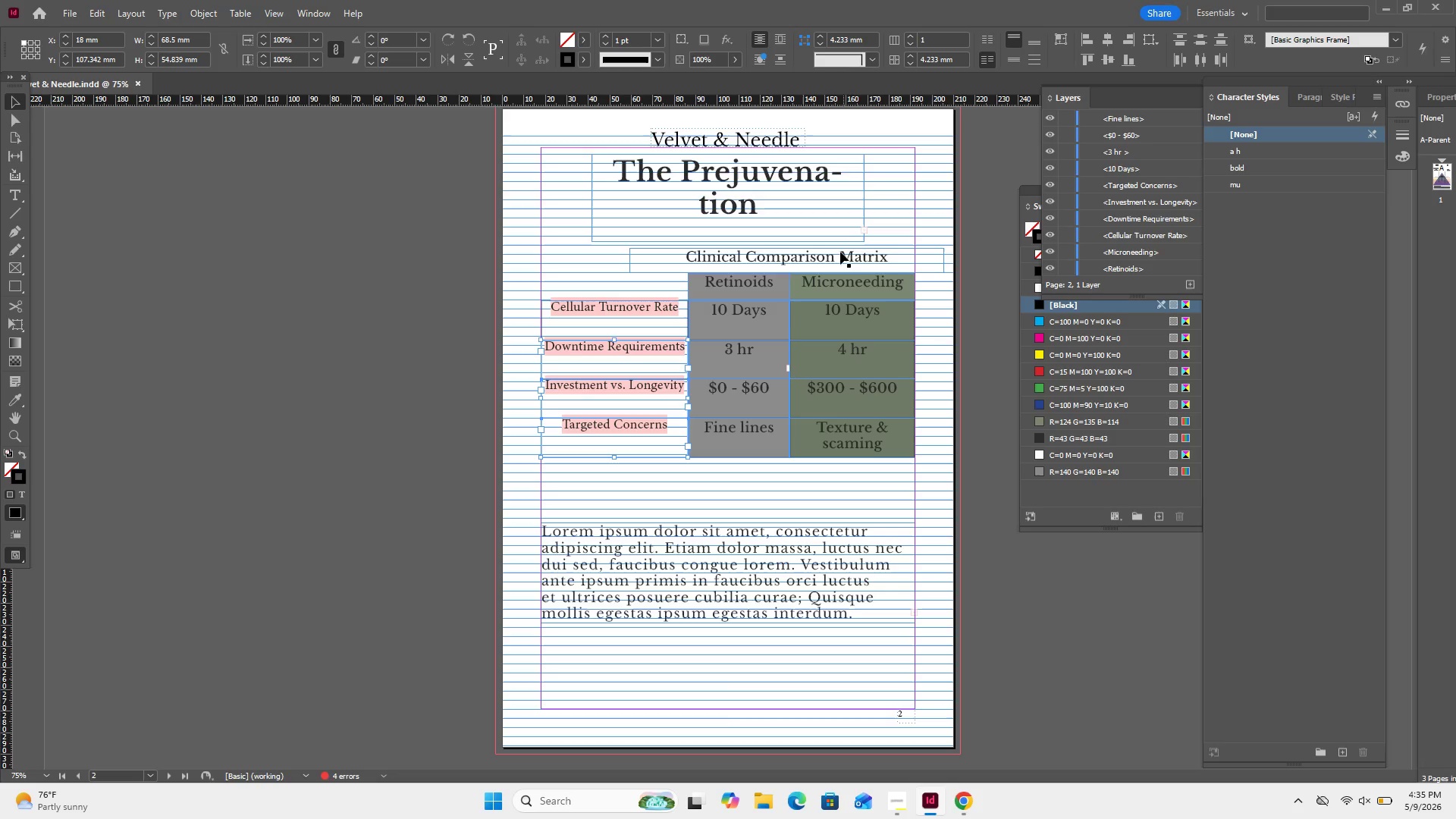 
mouse_move([766, 286])
 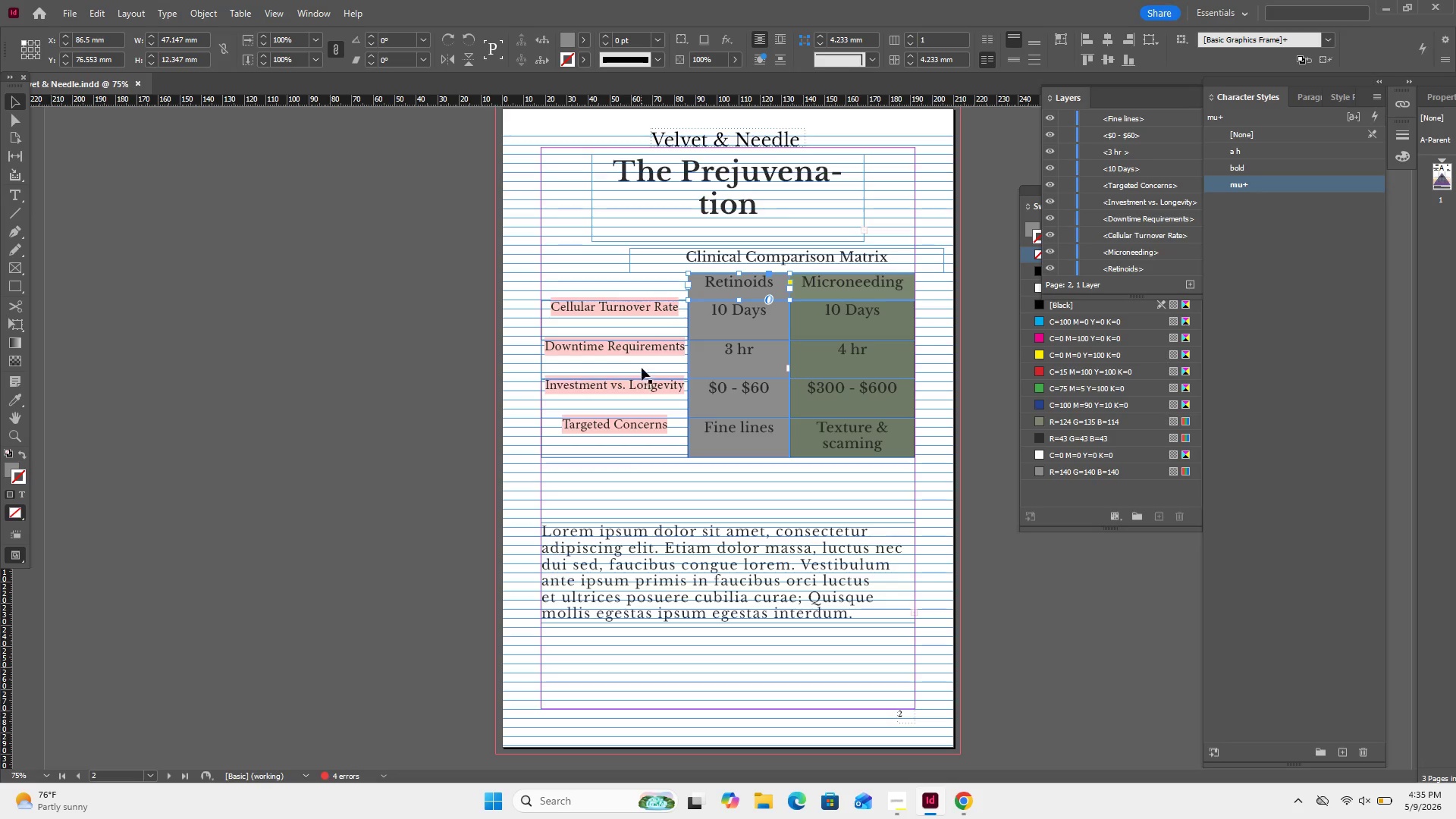 
left_click([644, 353])
 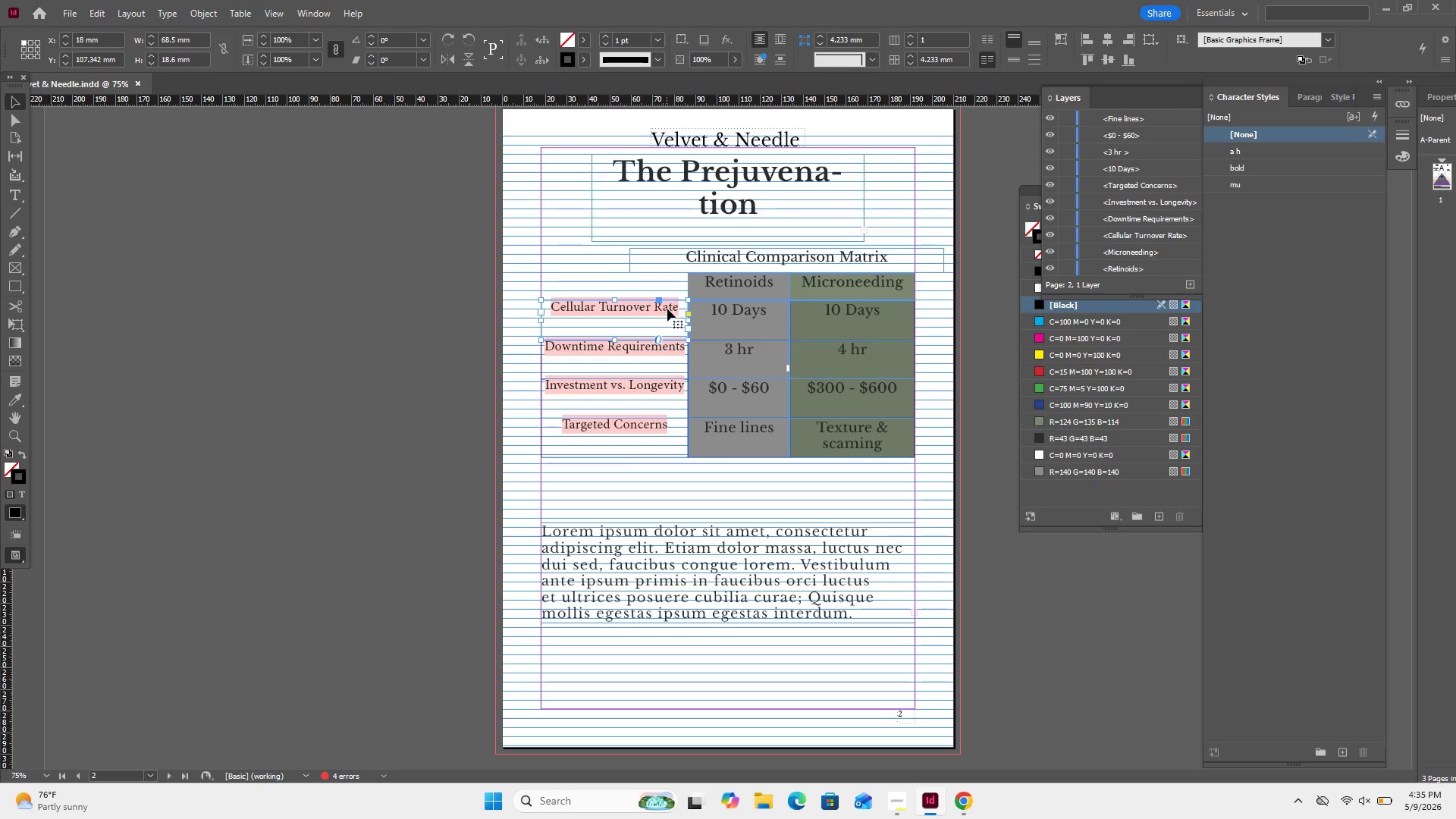 
double_click([668, 309])
 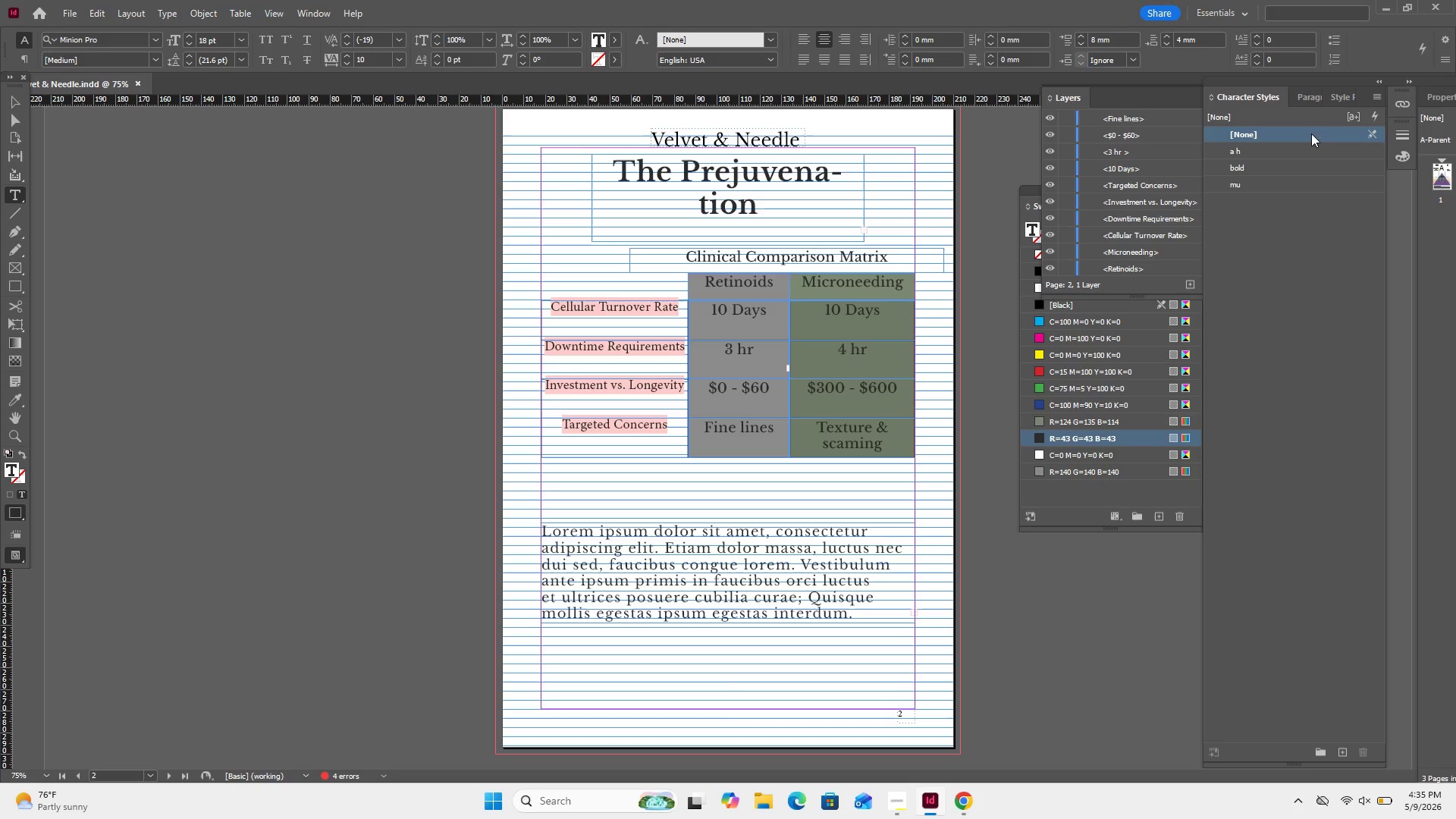 
left_click([1311, 133])
 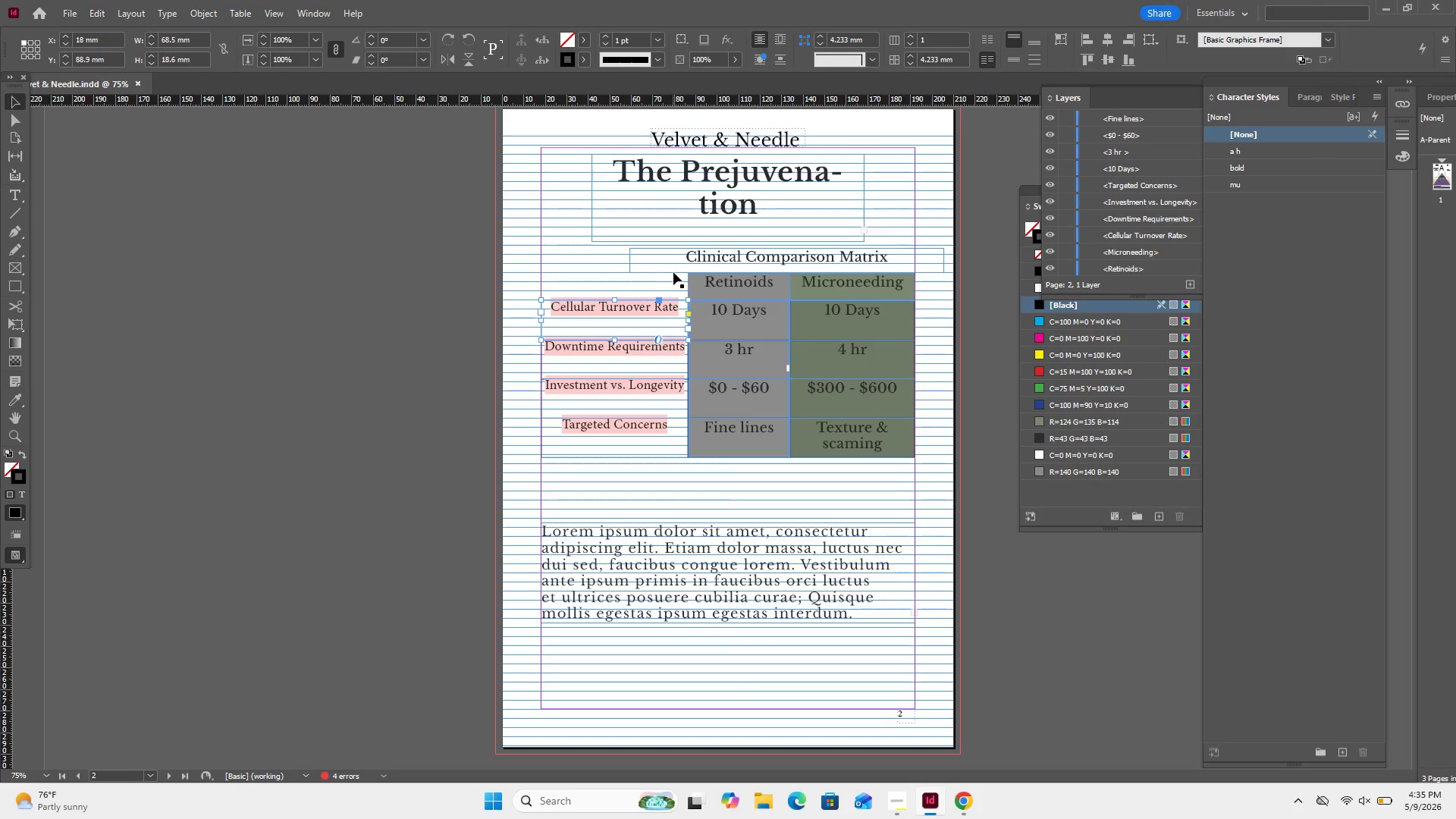 
left_click([1315, 147])
 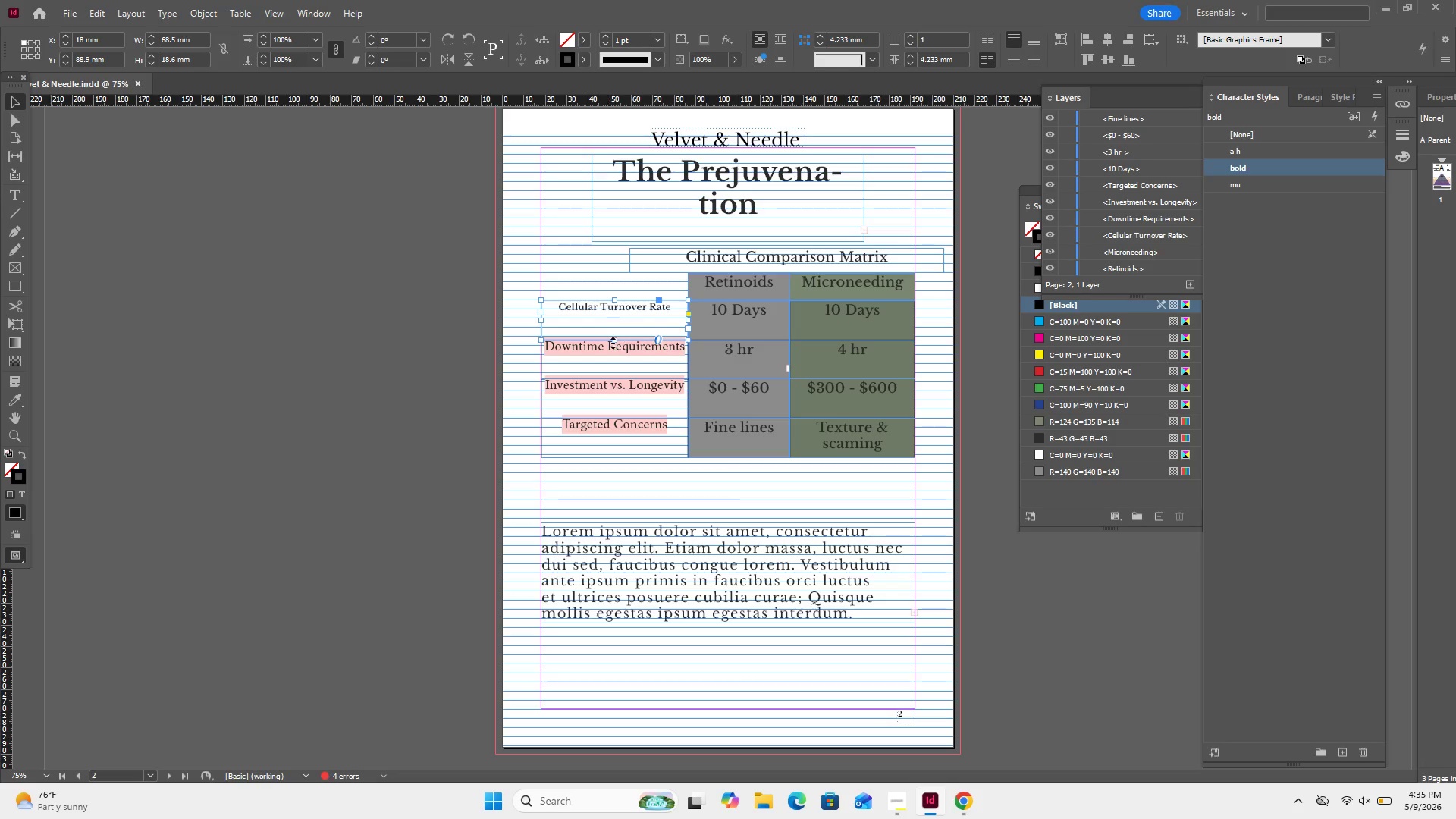 
wait(6.89)
 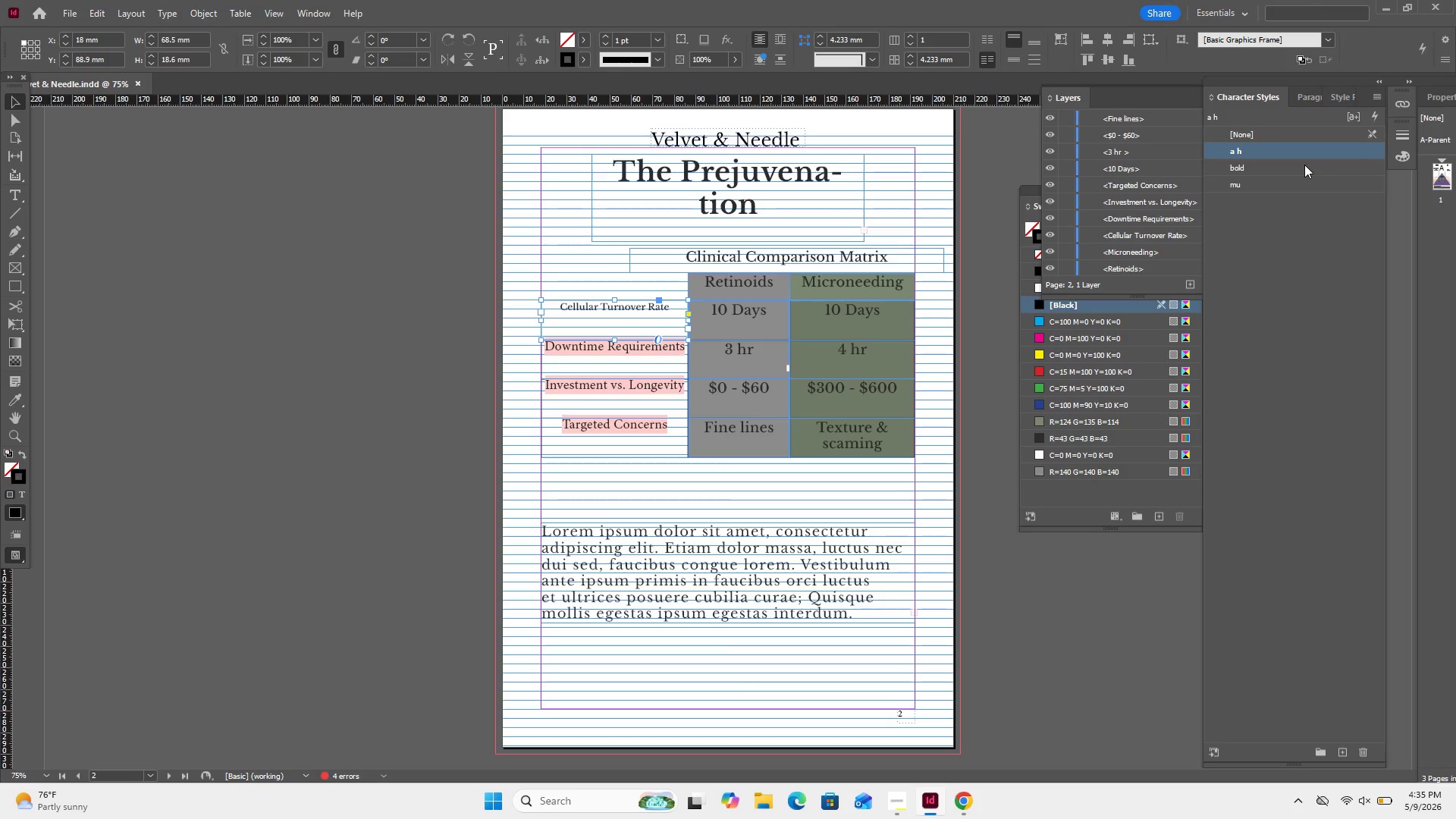 
hold_key(key=ShiftLeft, duration=1.61)
 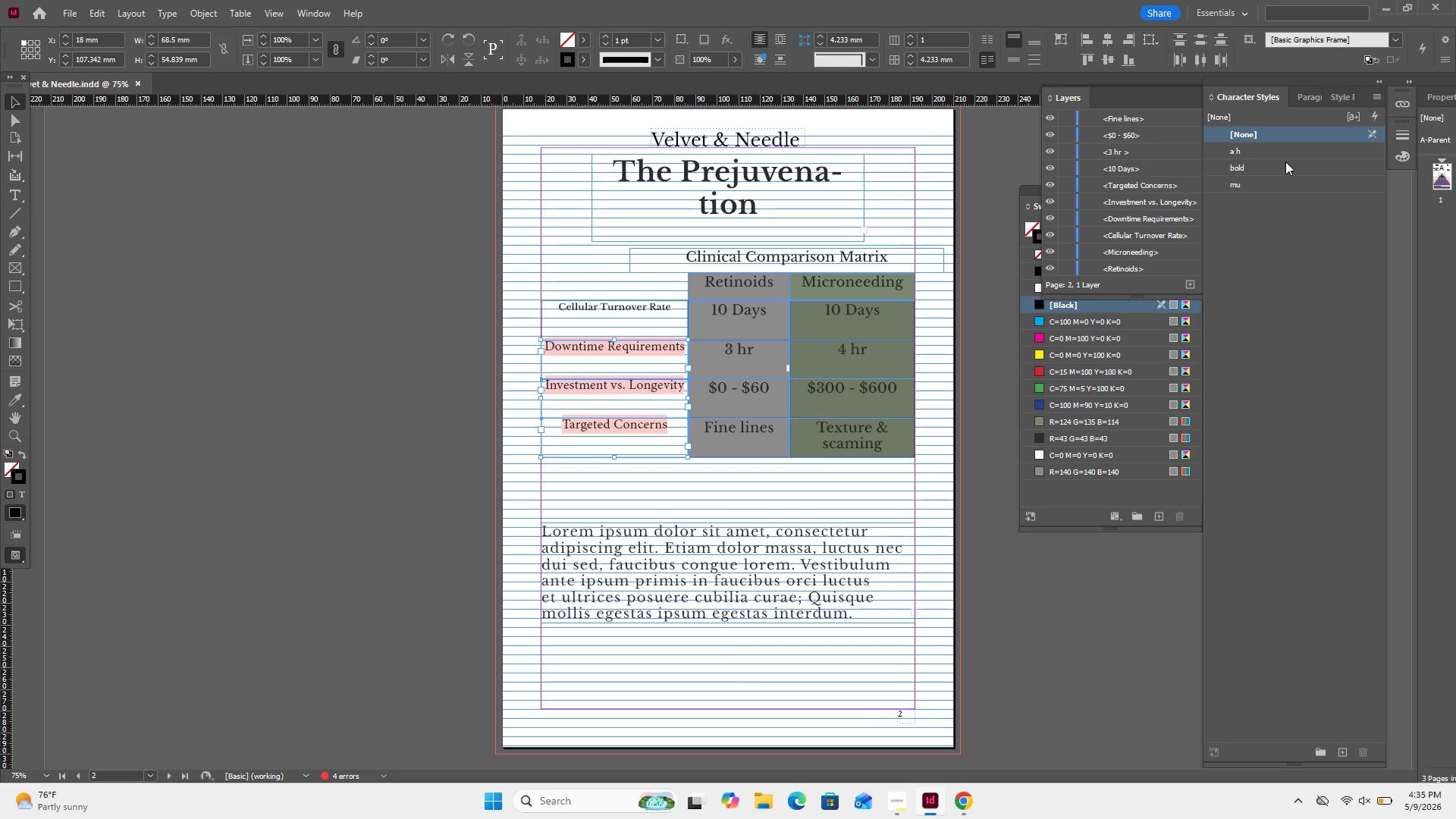 
left_click_drag(start_coordinate=[1284, 165], to_coordinate=[1284, 162])
 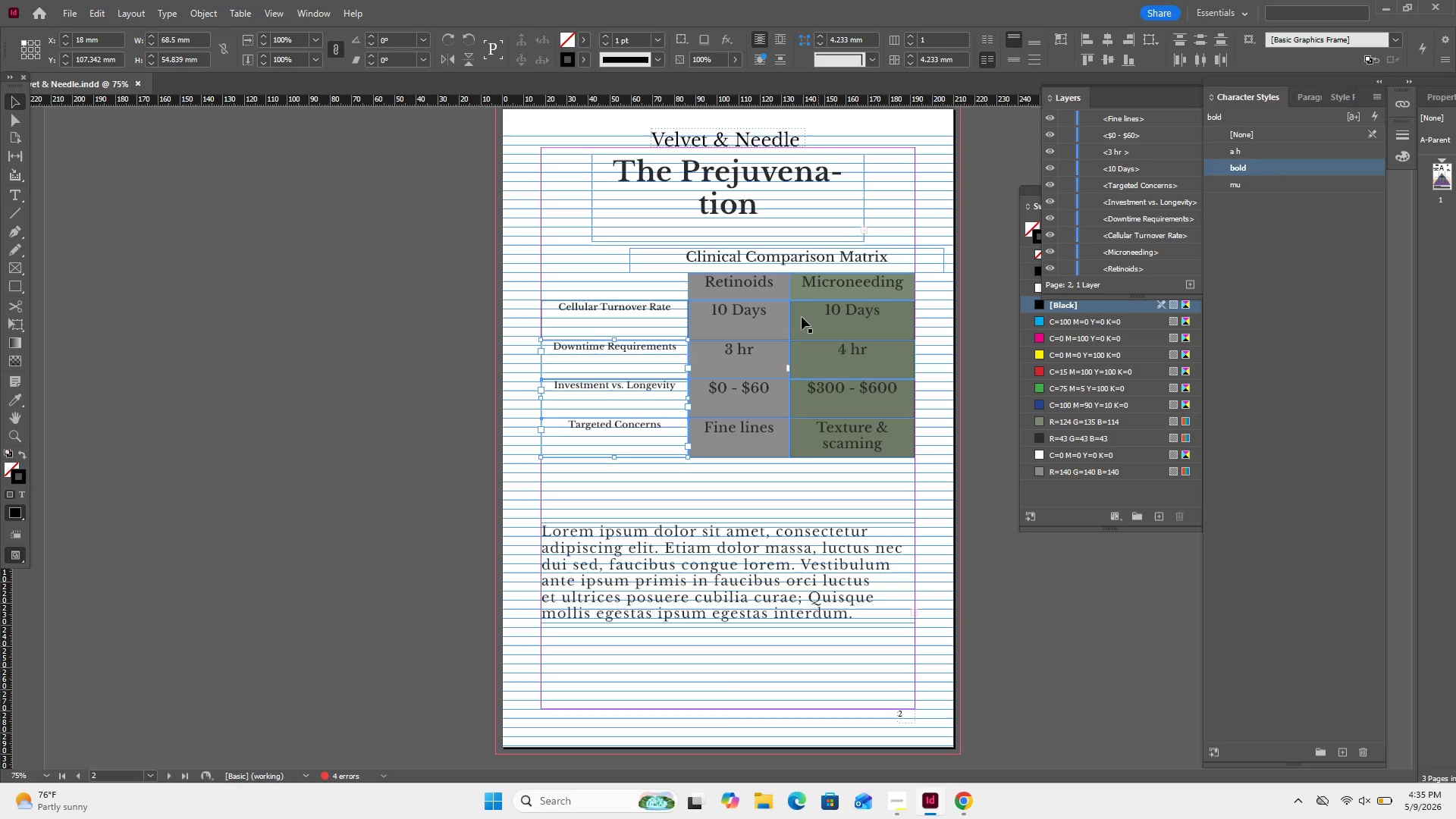 
left_click([764, 300])
 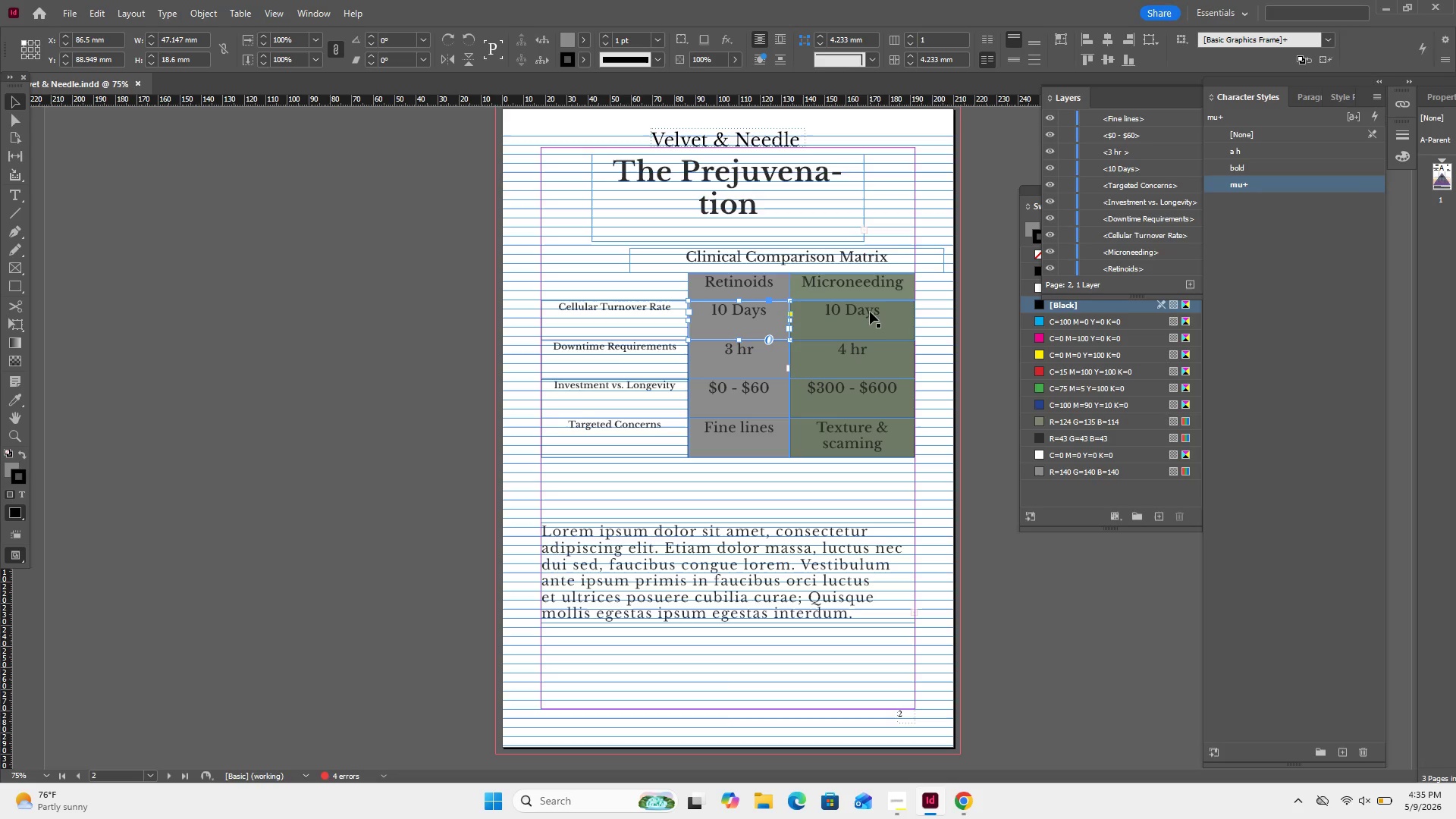 
hold_key(key=ShiftLeft, duration=0.92)
left_click_drag(start_coordinate=[870, 312], to_coordinate=[874, 313])
 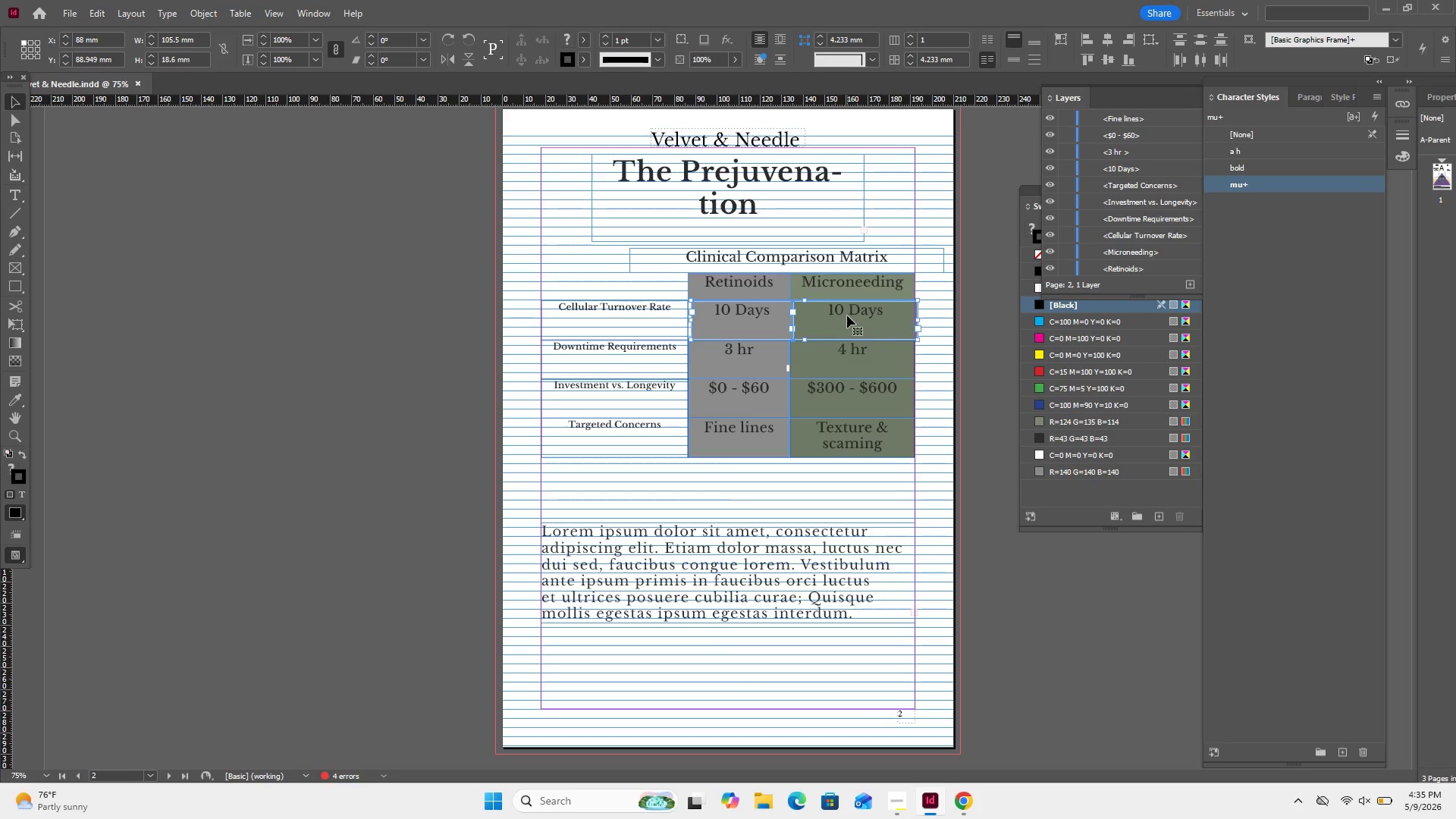 
key(Control+Z)
 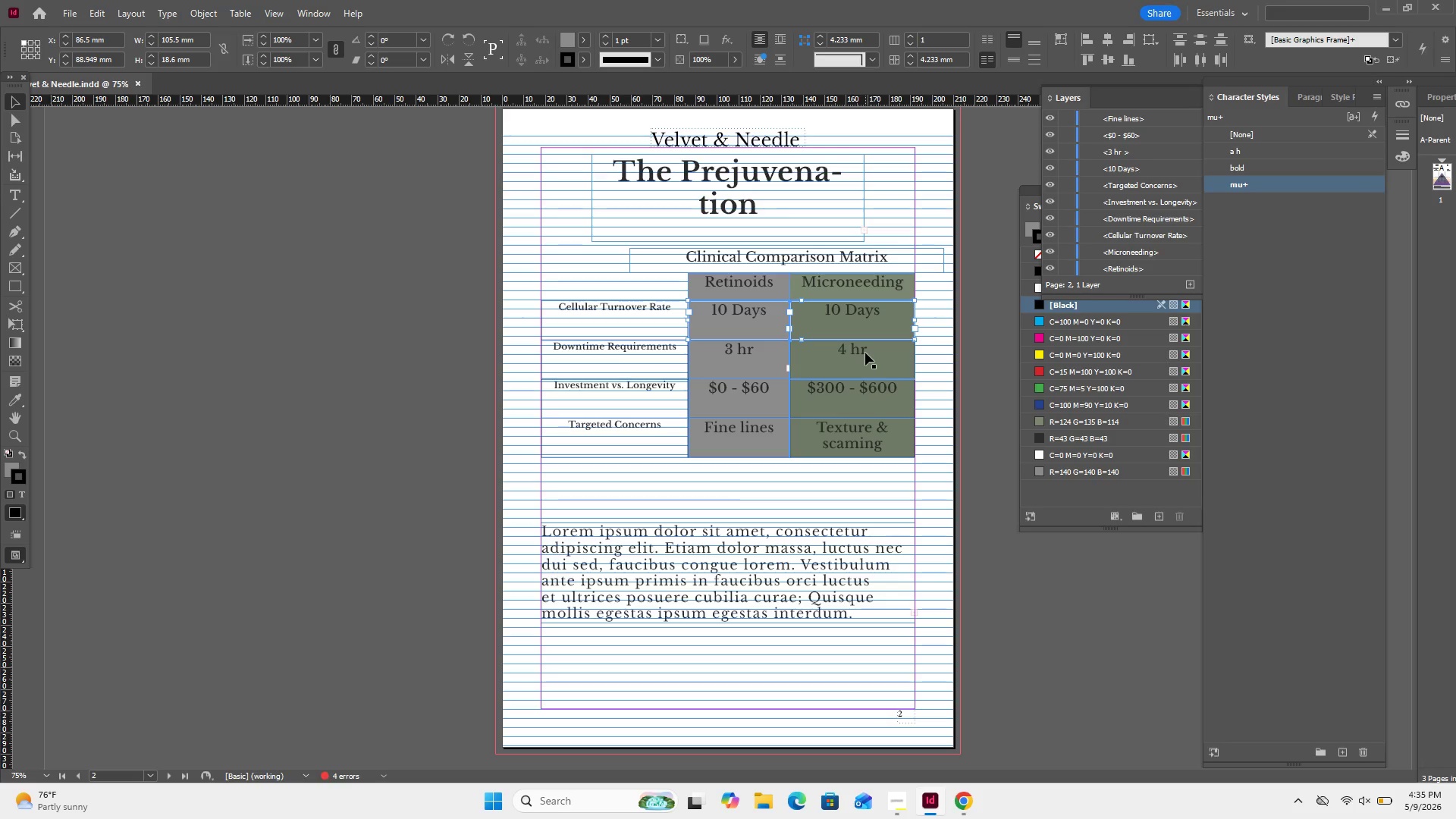 
hold_key(key=ShiftLeft, duration=4.39)
left_click([865, 353])
 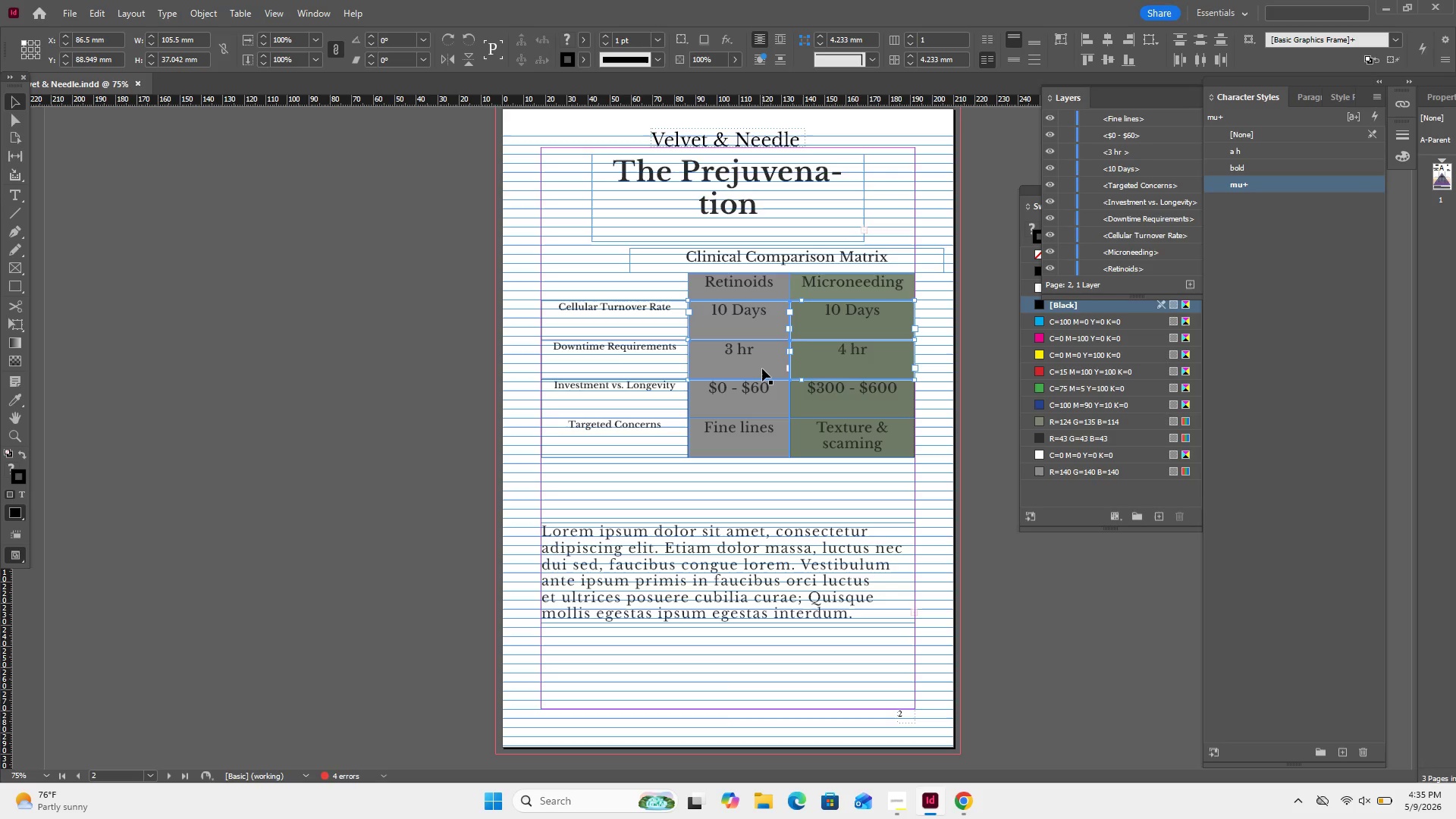 
left_click([762, 369])
 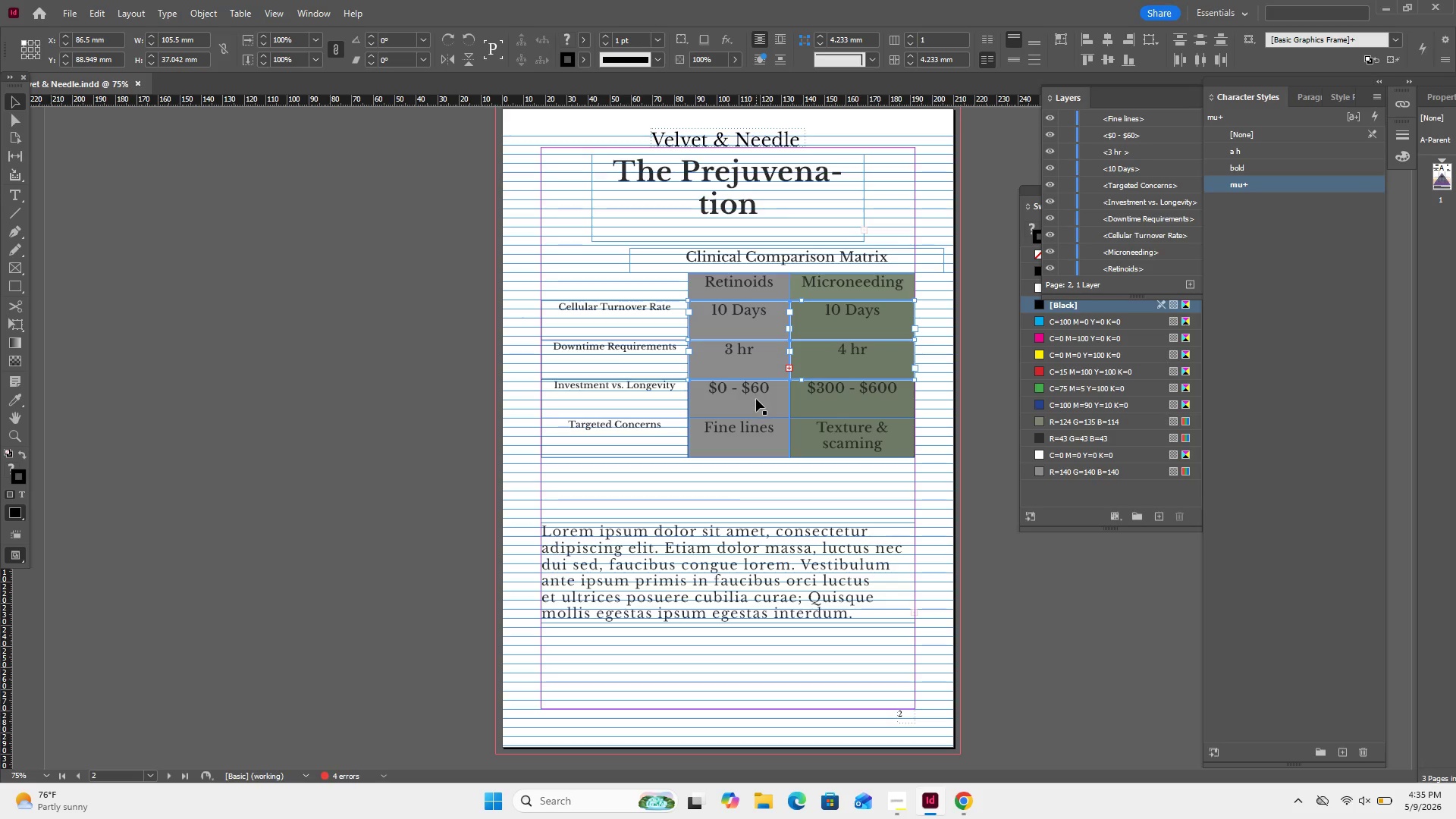 
left_click([756, 399])
 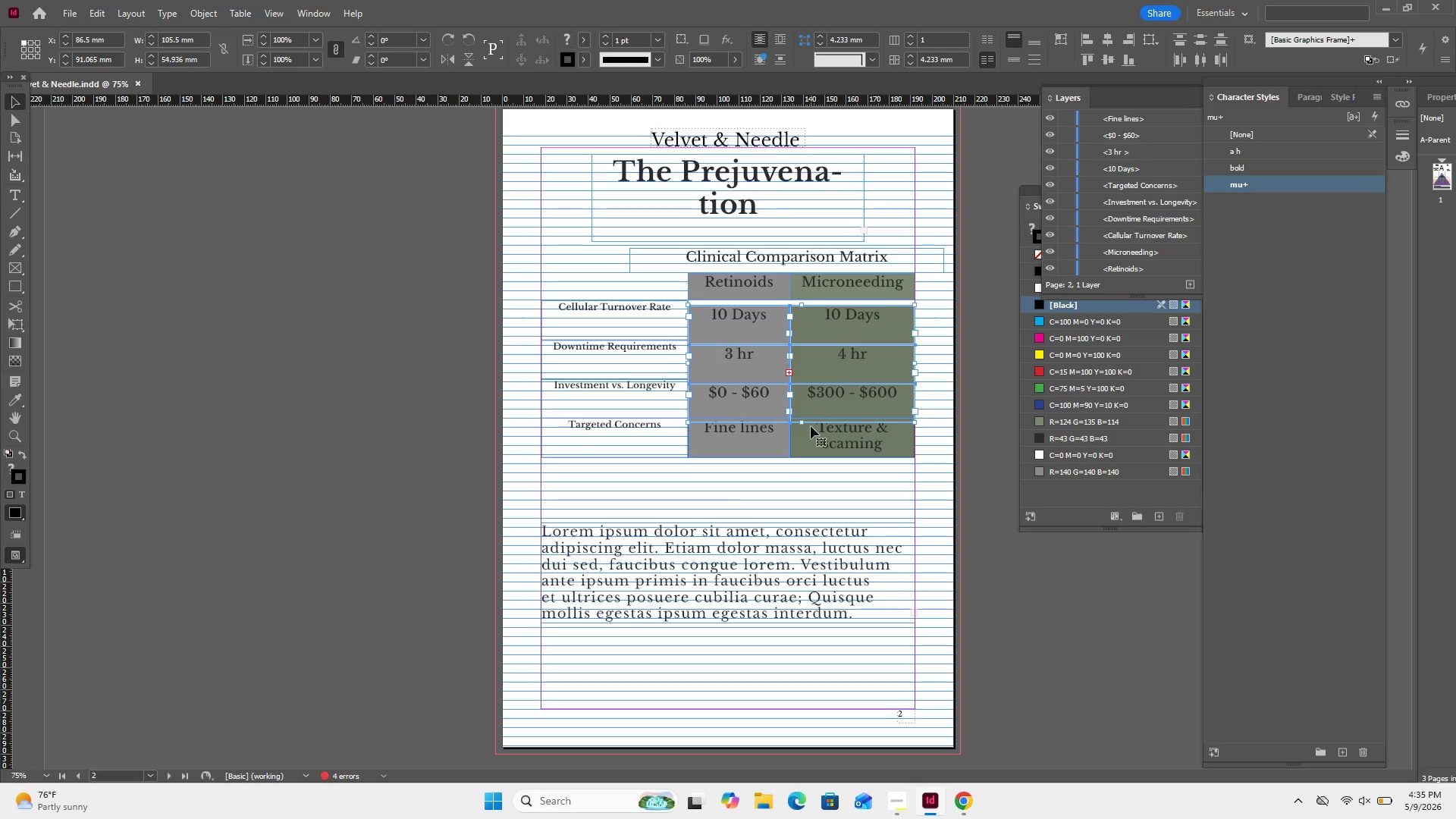 
key(Control+Z)
 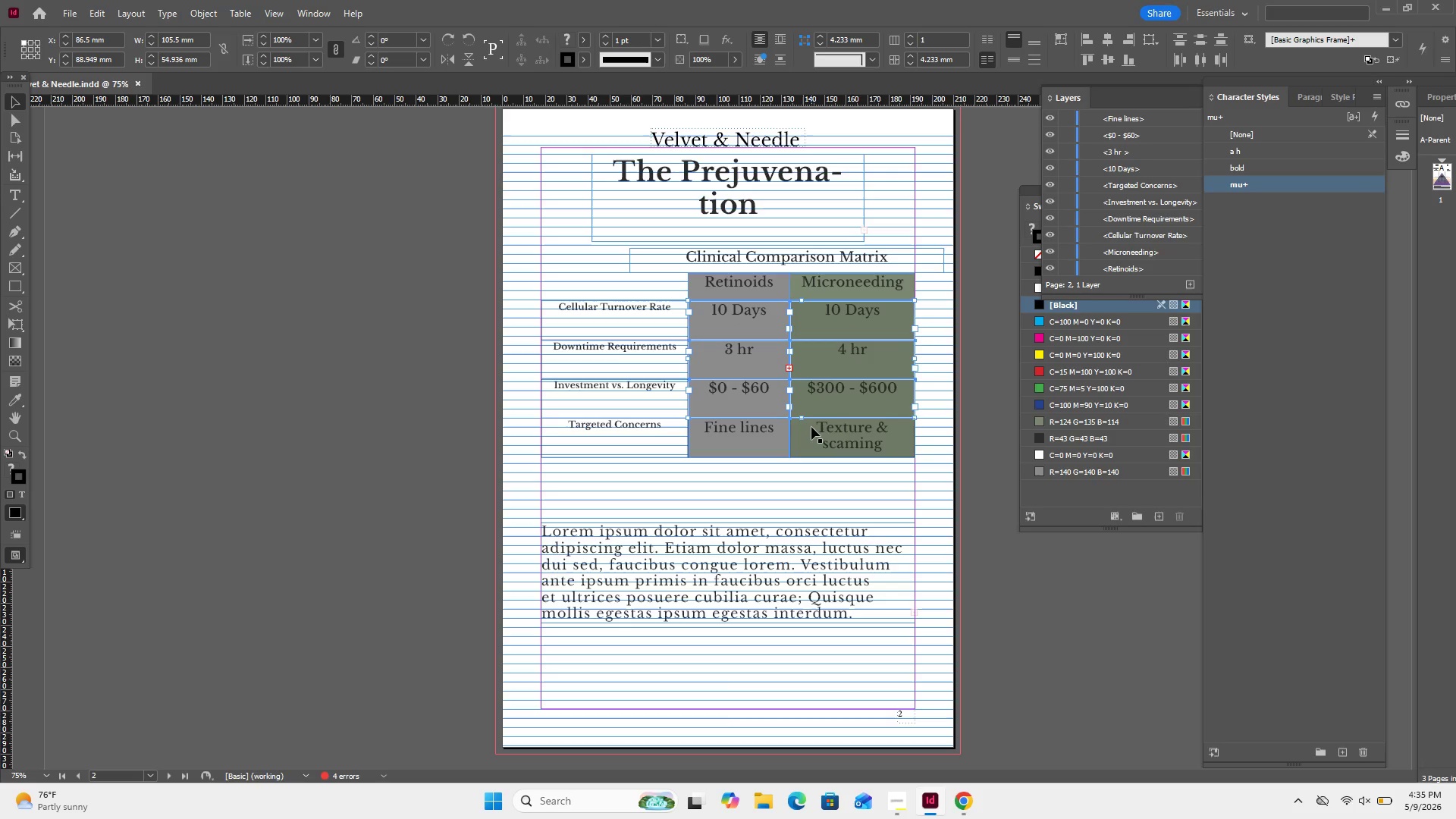 
hold_key(key=ShiftLeft, duration=1.73)
left_click([752, 435])
 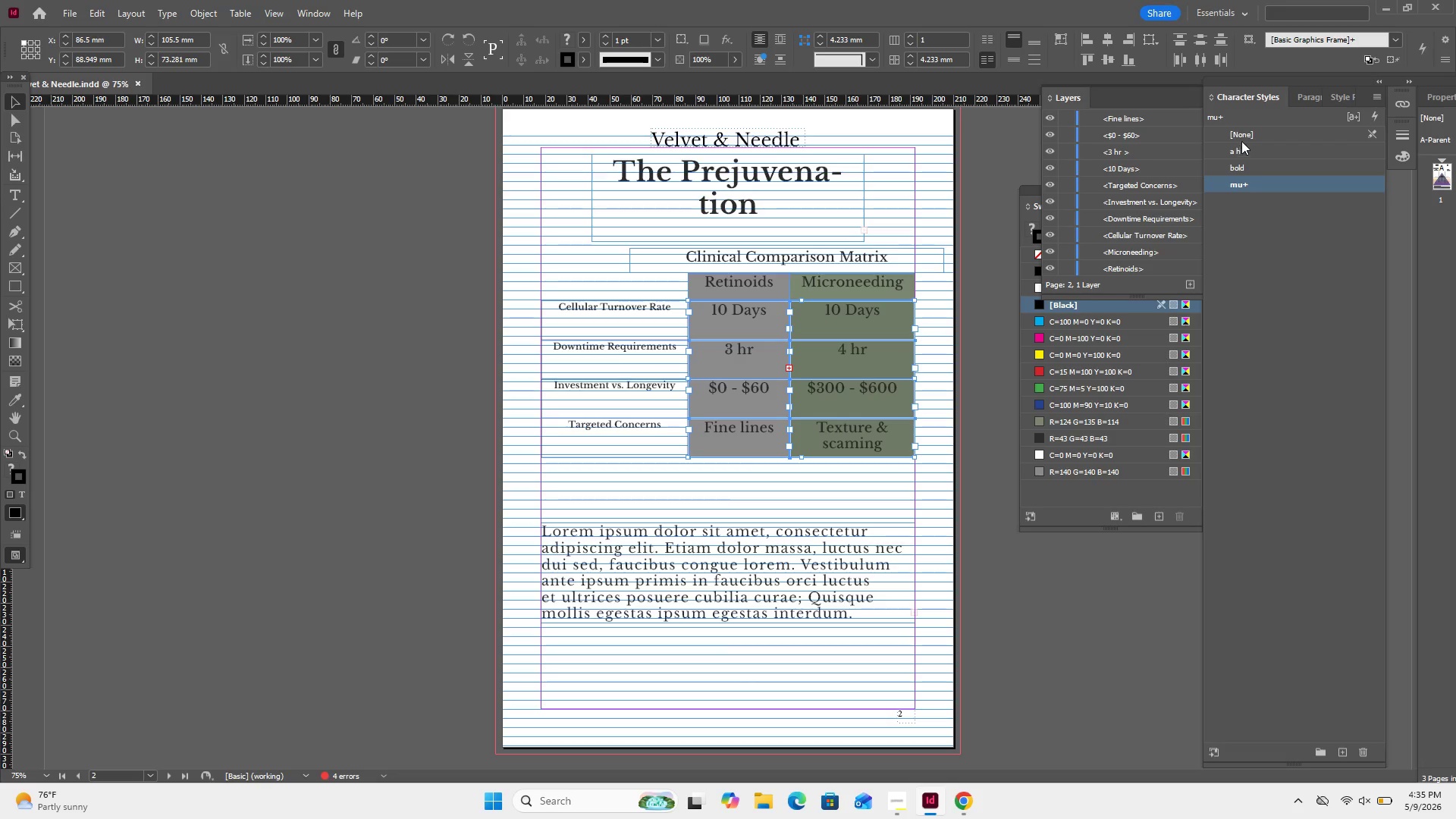 
left_click([1247, 129])
 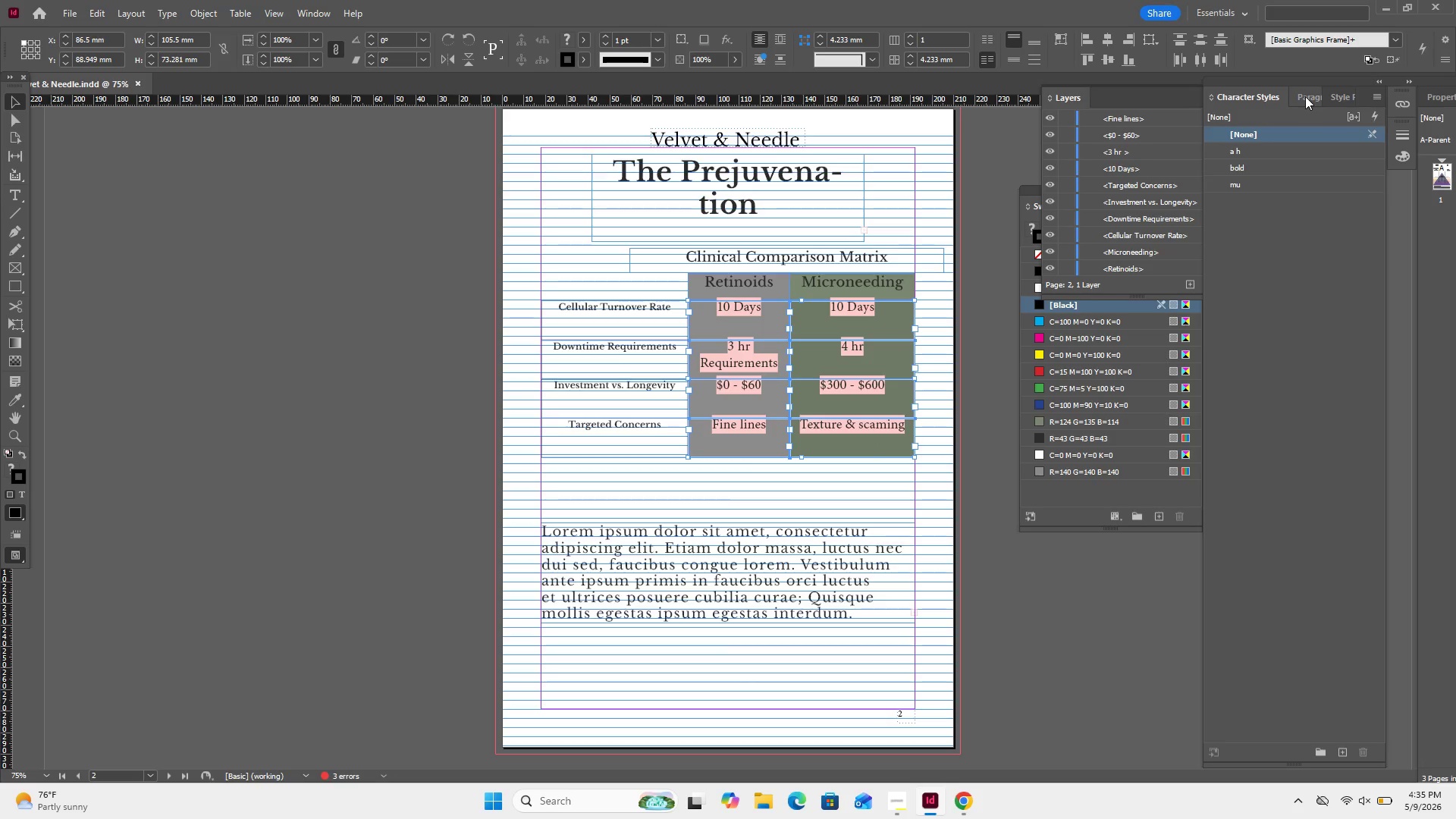 
left_click([1304, 96])
 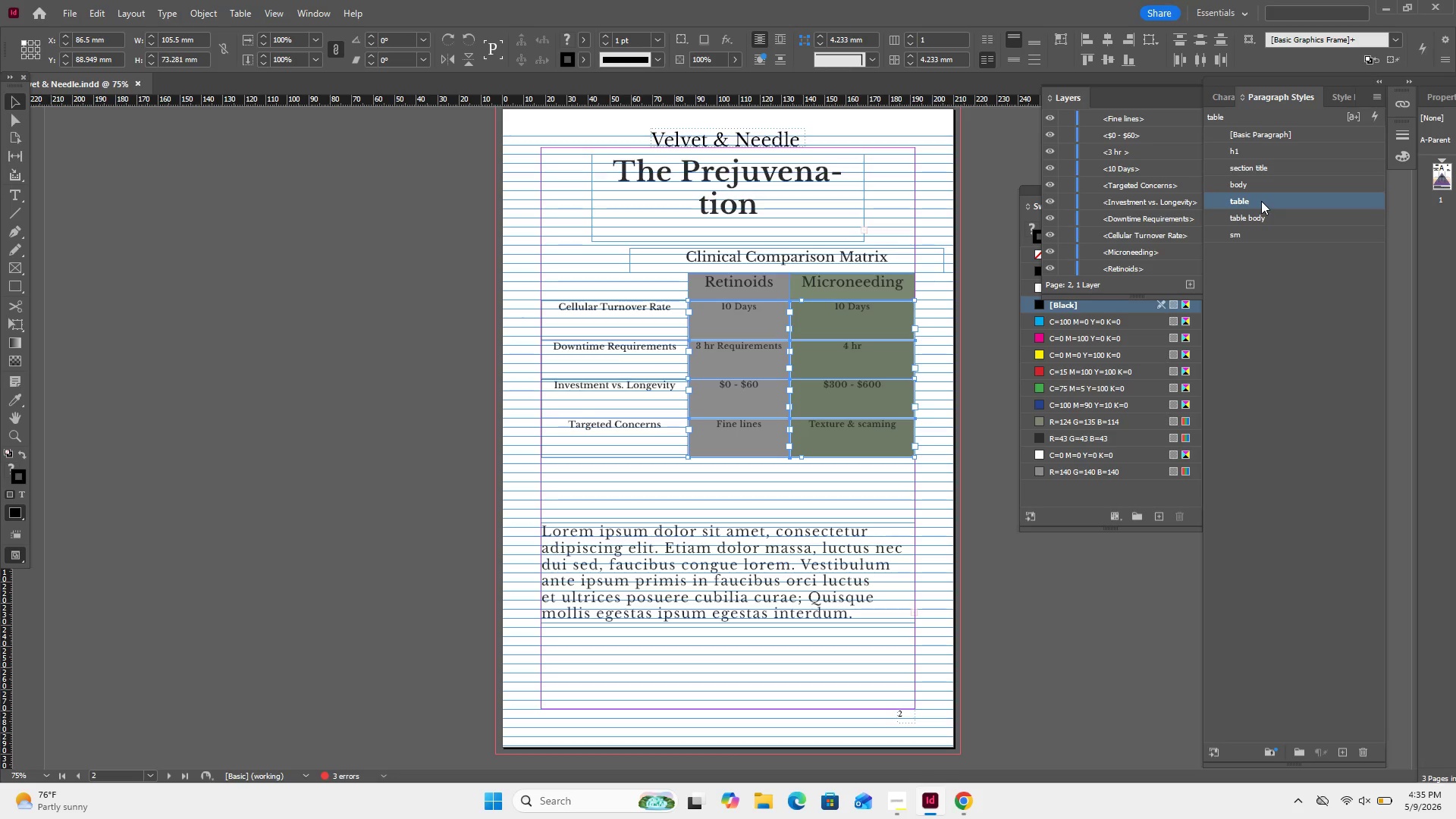 
wait(13.48)
 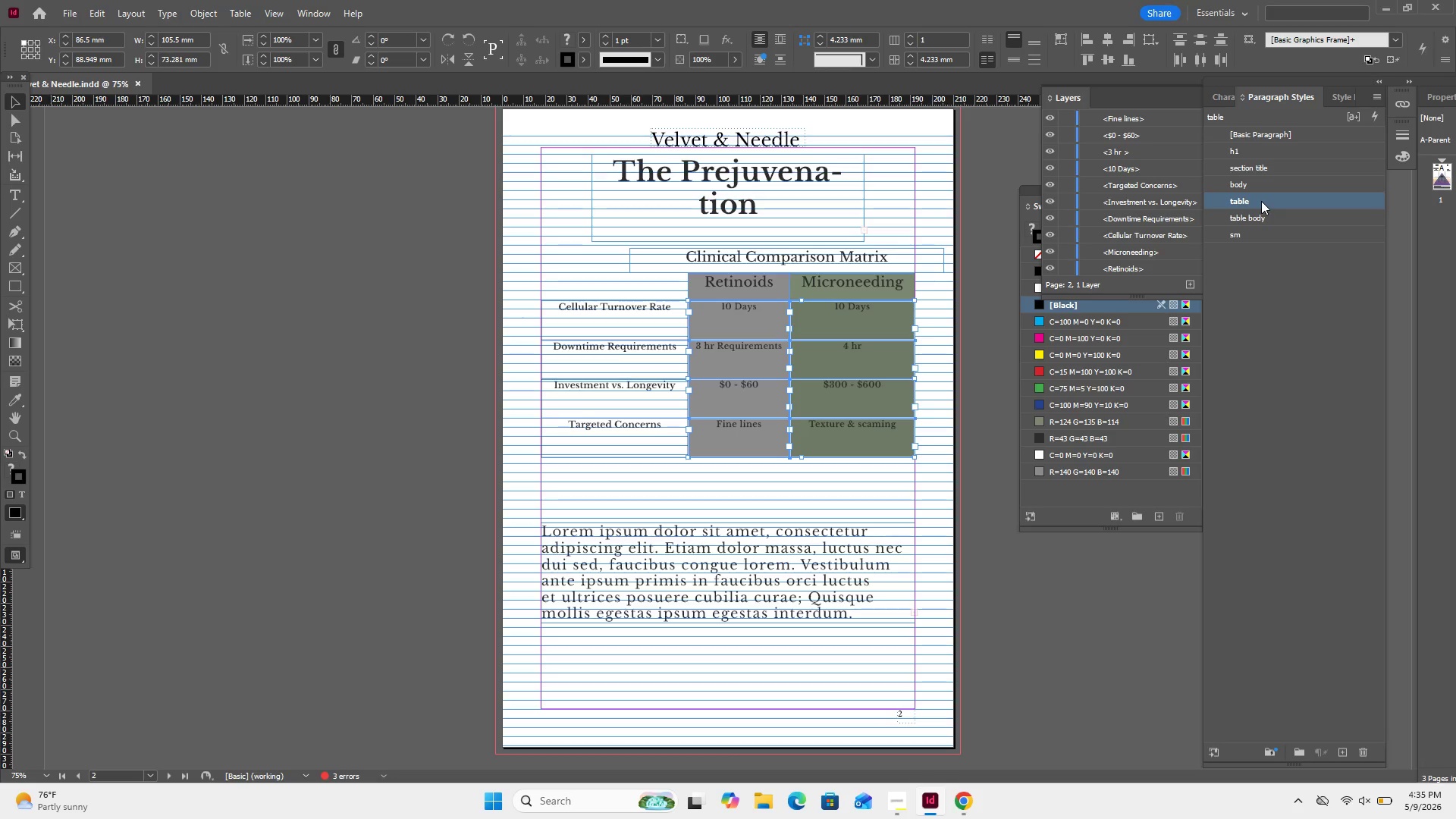 
left_click([901, 284])
 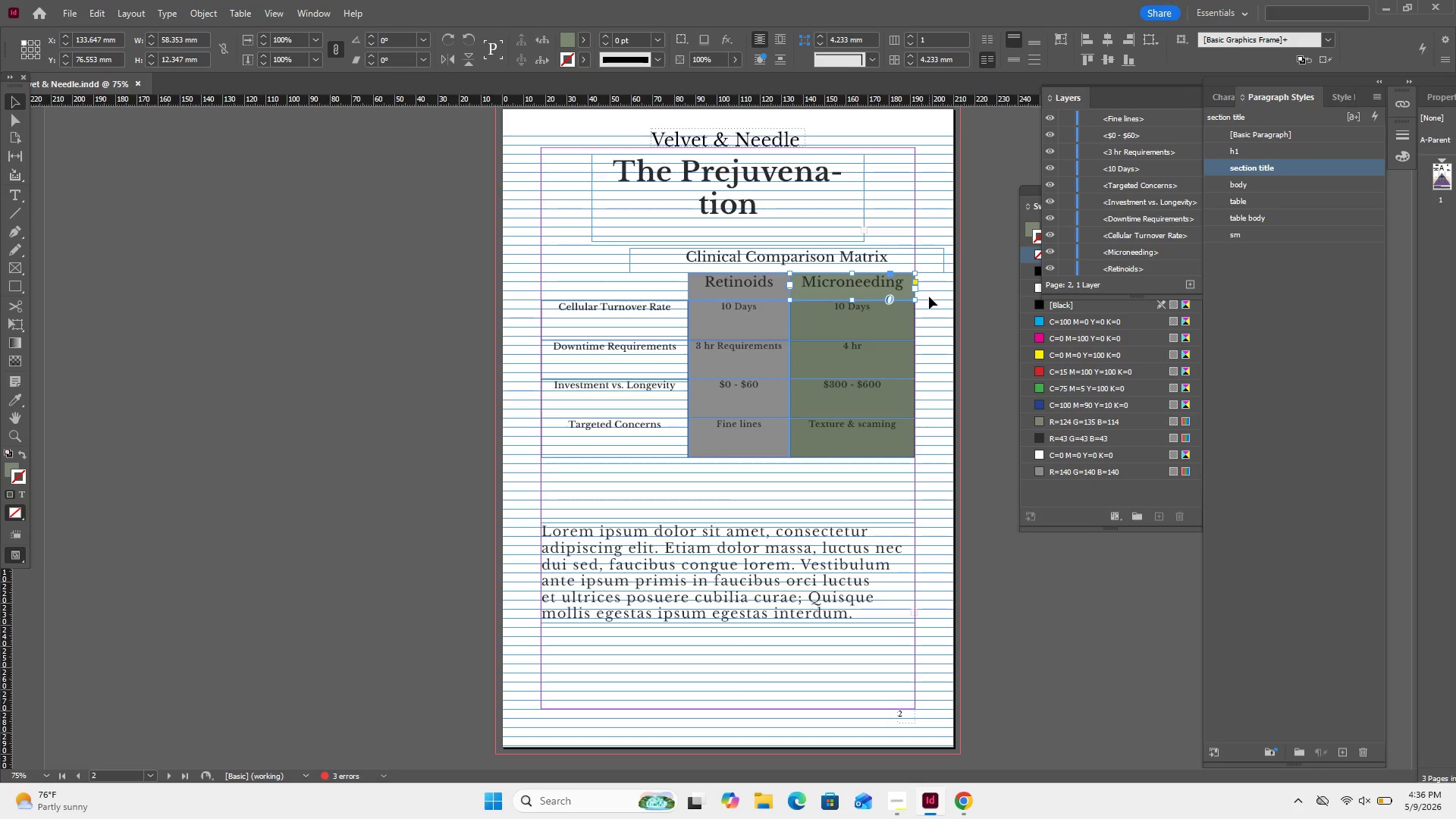 
left_click([930, 297])
 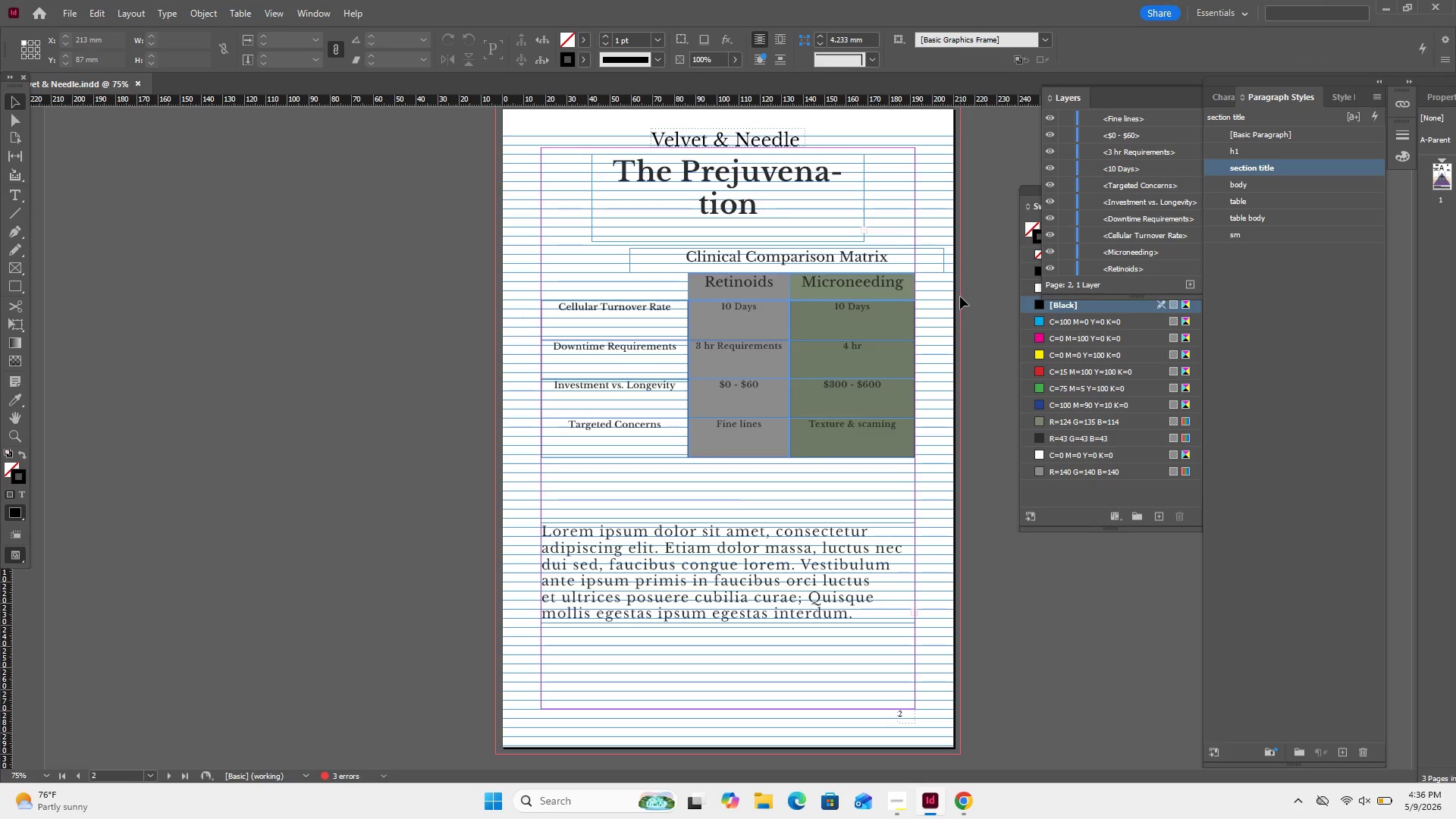 
left_click([959, 297])
 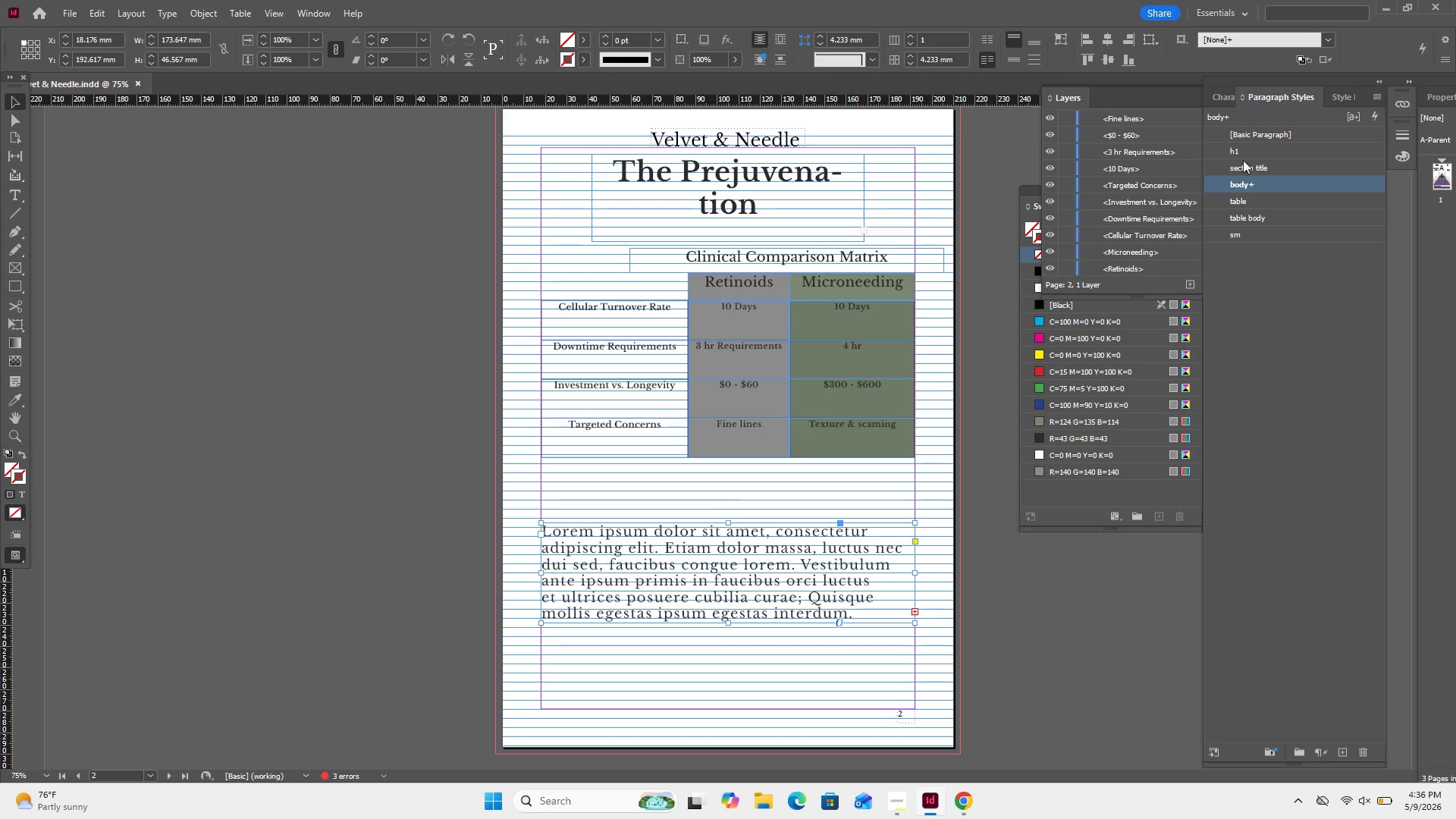 
left_click([1215, 99])
 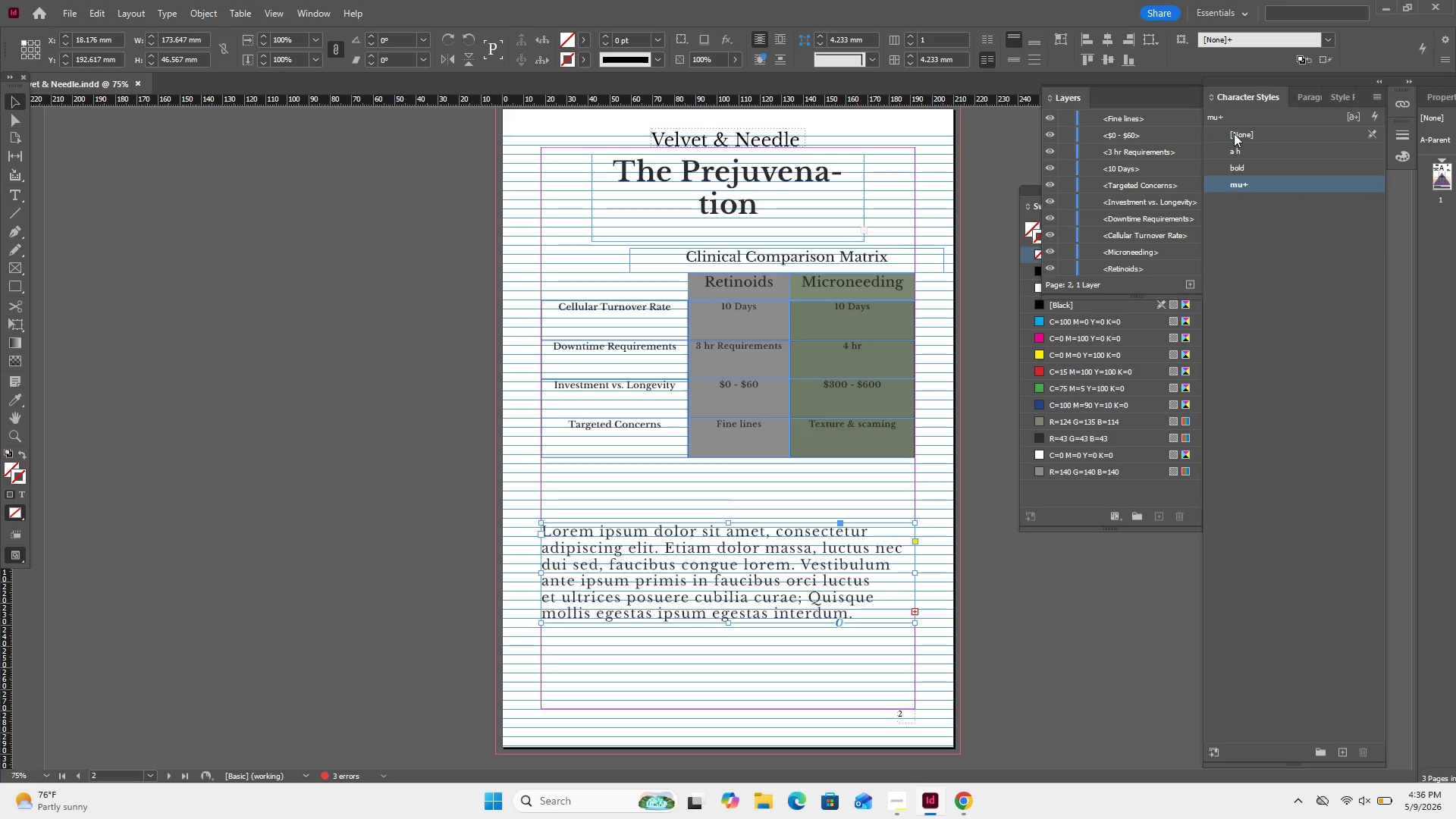 
left_click([1234, 133])
 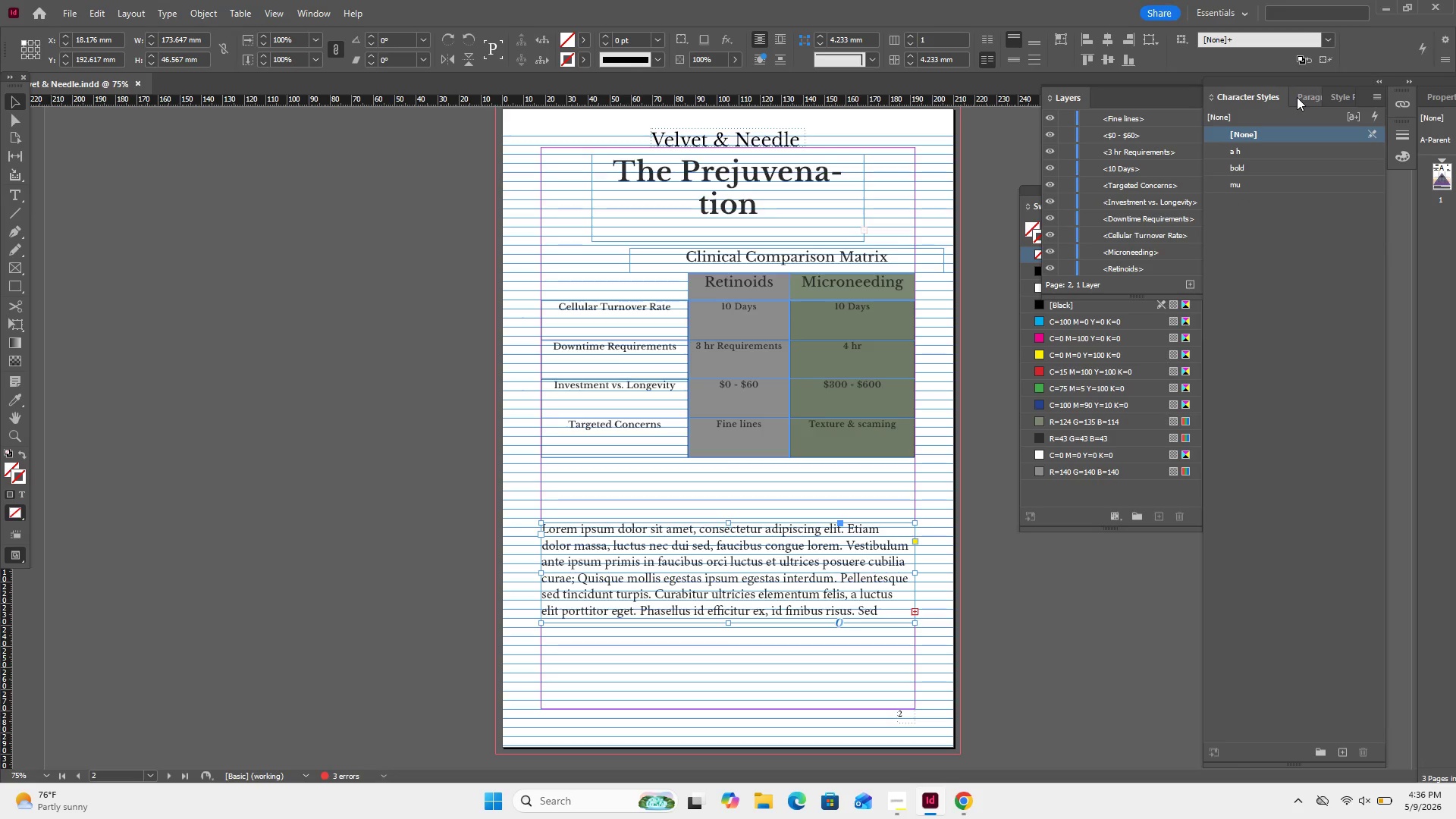 
left_click([1297, 97])
 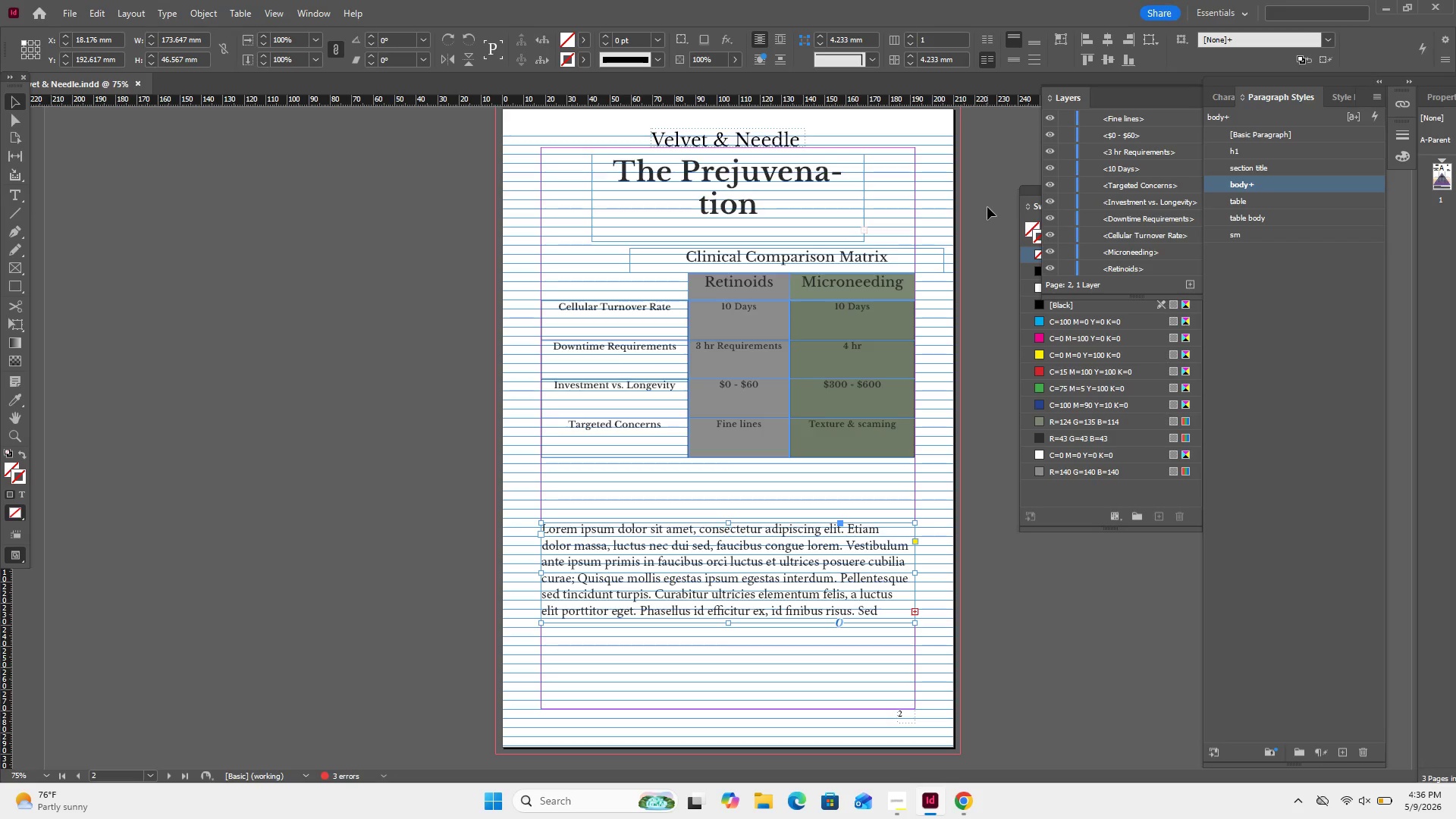 
scroll: coordinate [993, 199], scroll_direction: up, amount: 14.0
 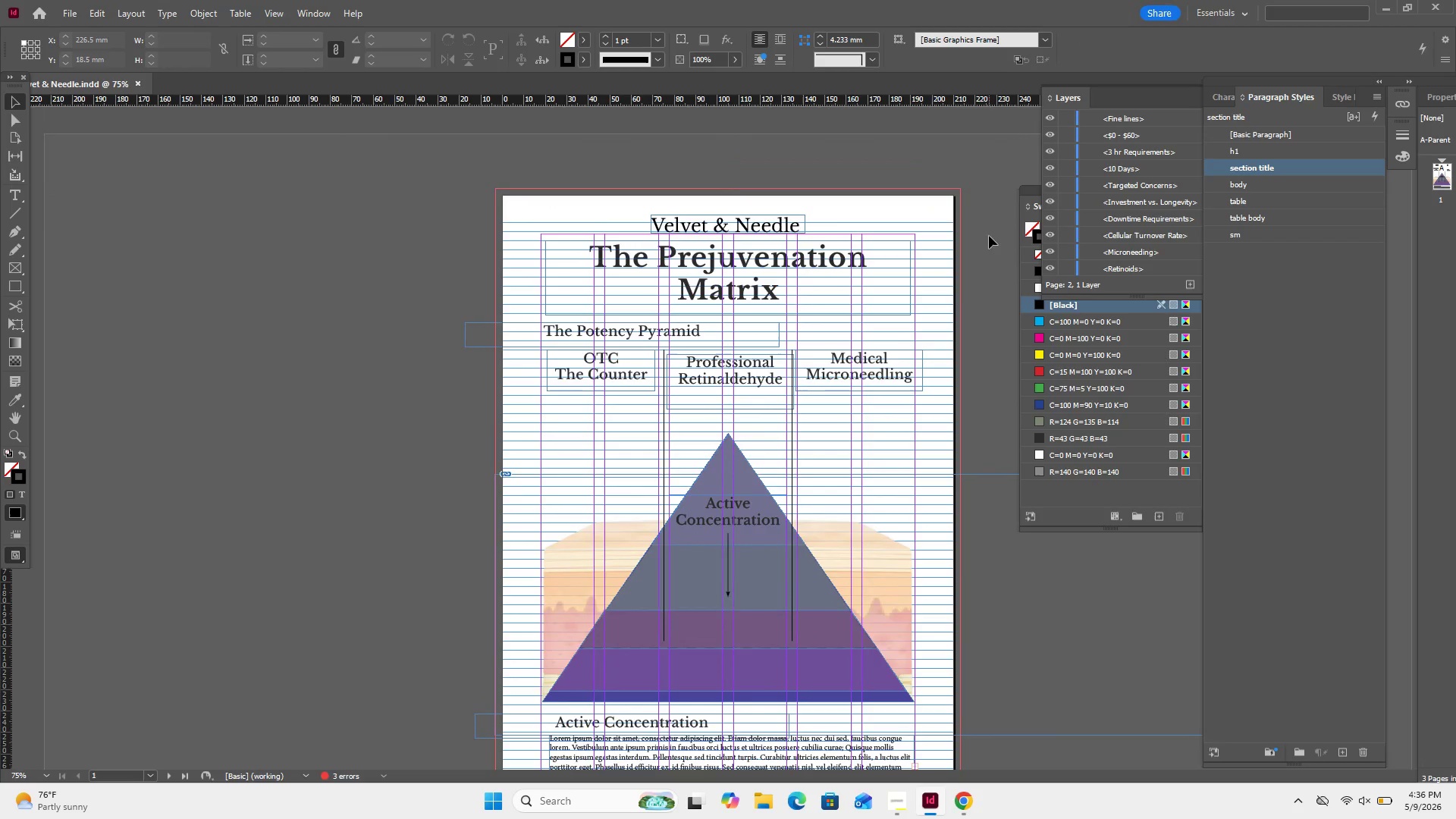 
scroll: coordinate [992, 225], scroll_direction: down, amount: 23.0
 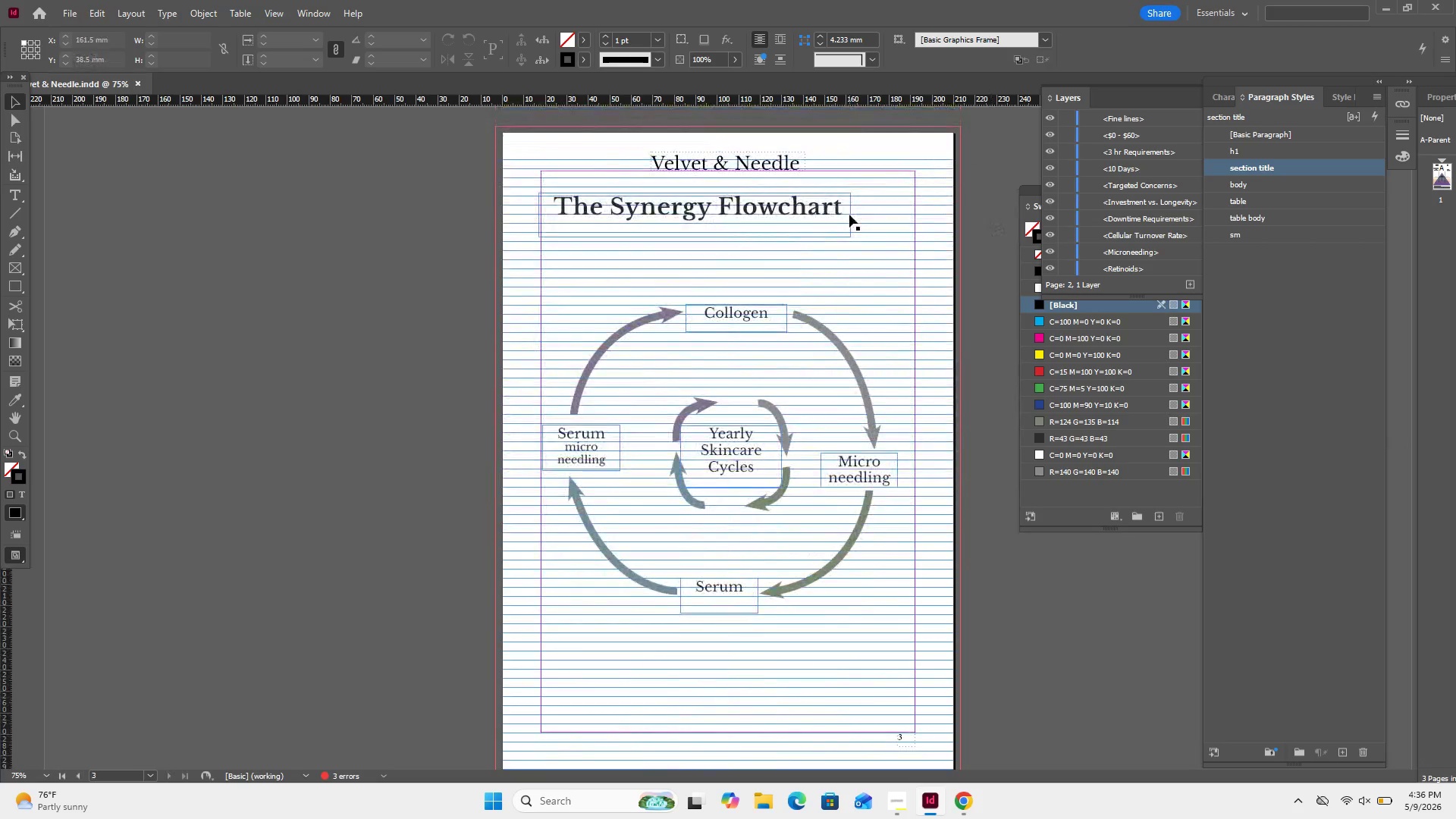 
left_click([851, 215])
 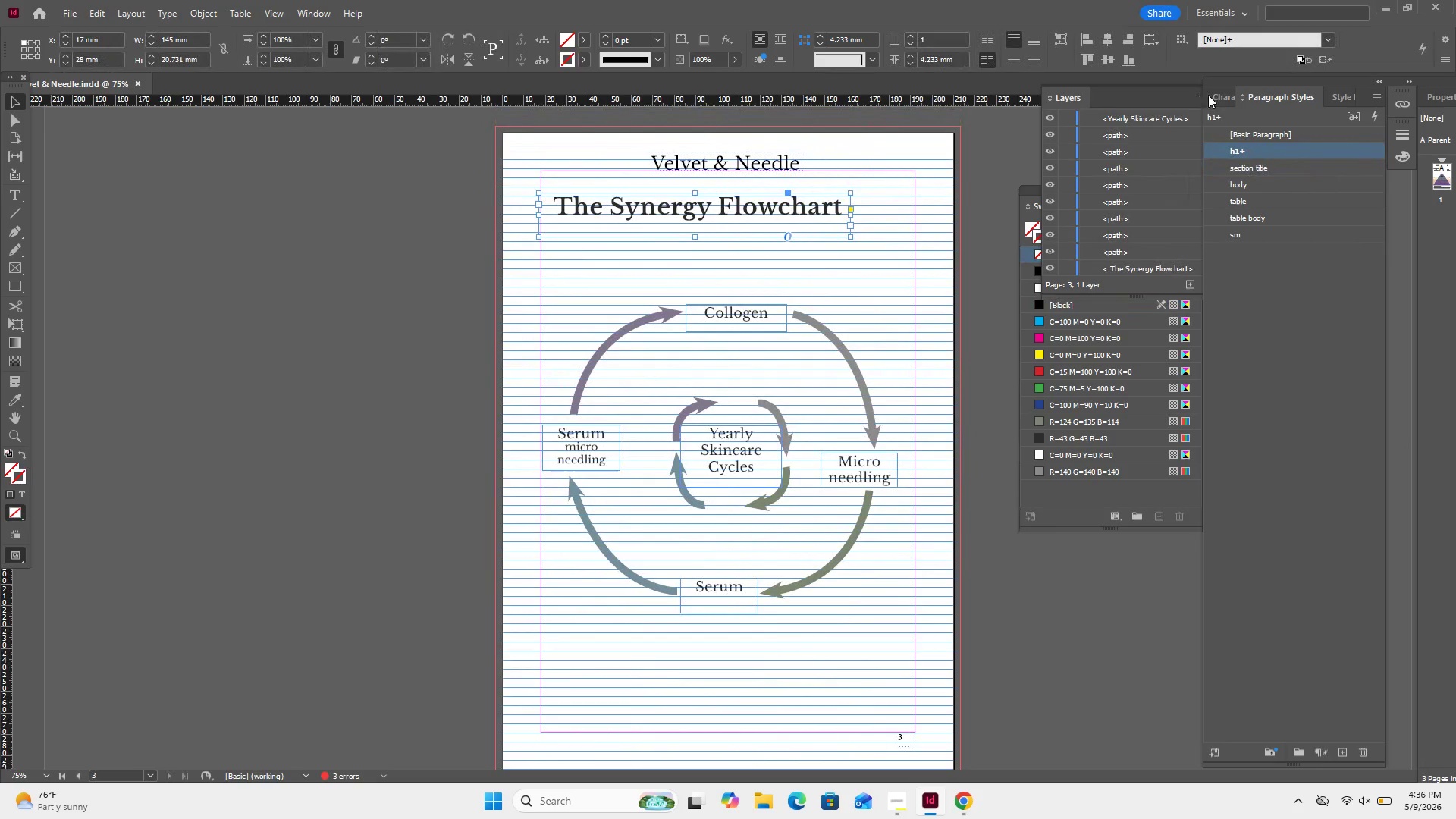 
left_click([1218, 93])
 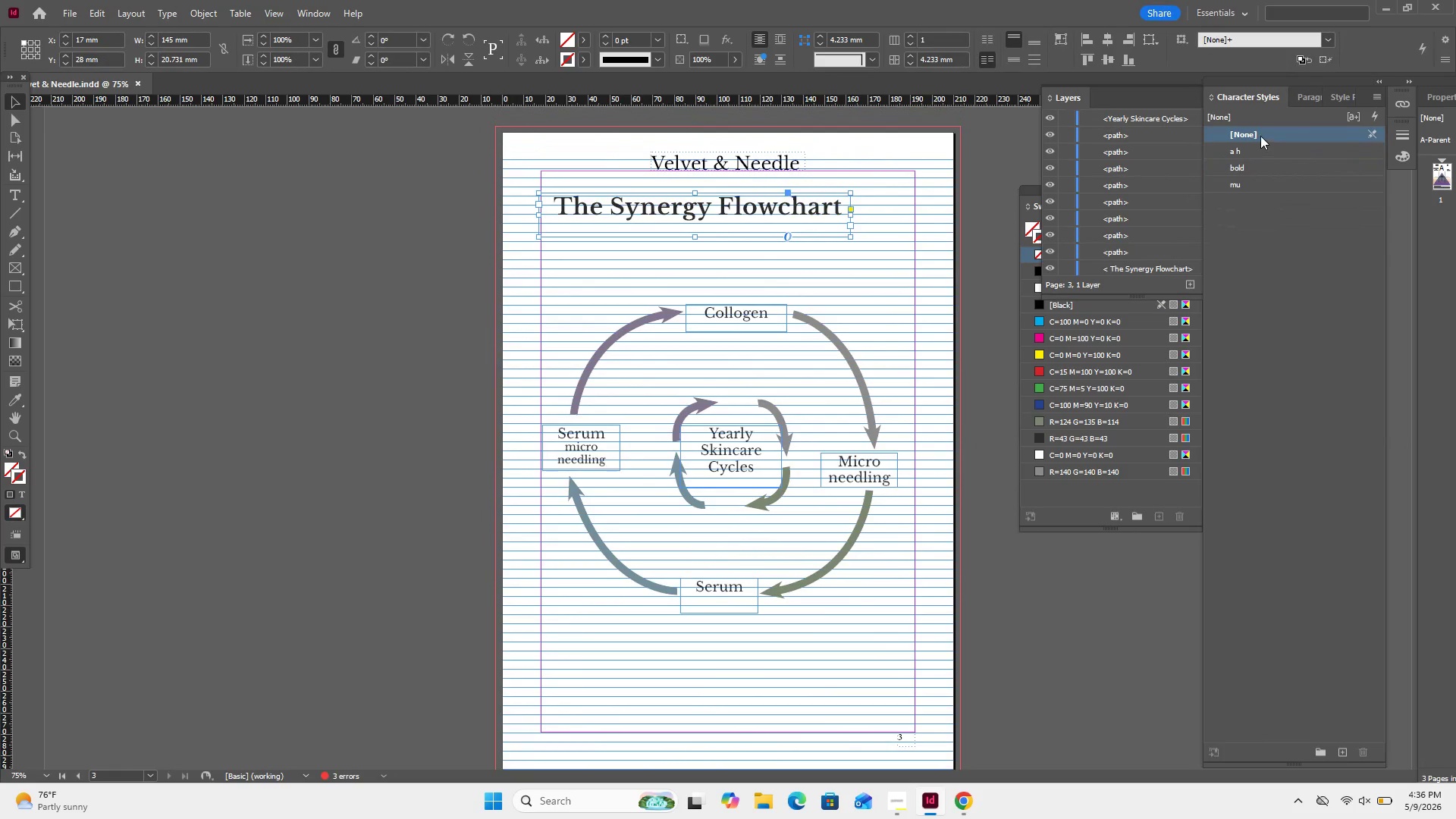 
left_click([1260, 136])
 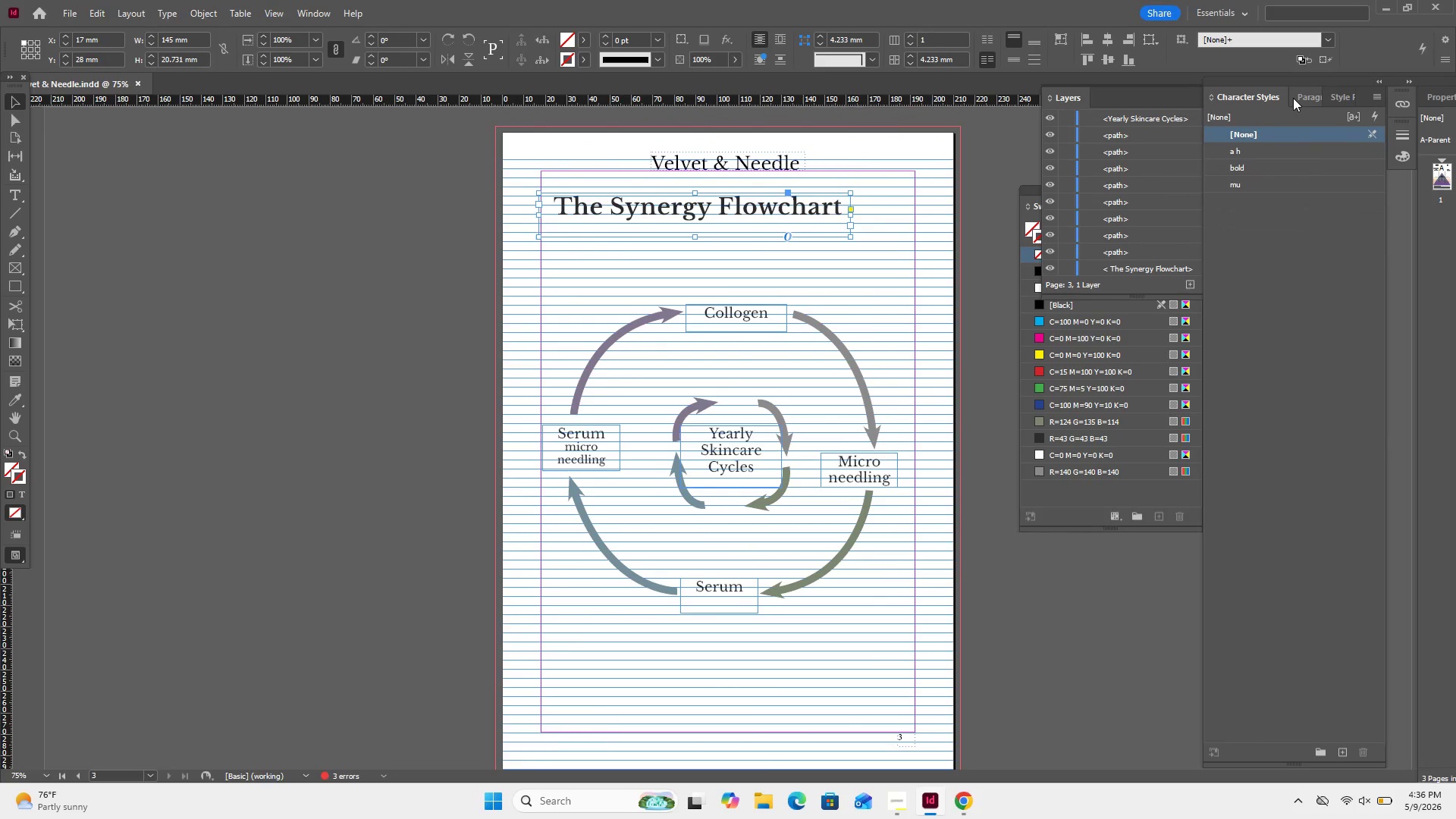 
left_click([1298, 96])
 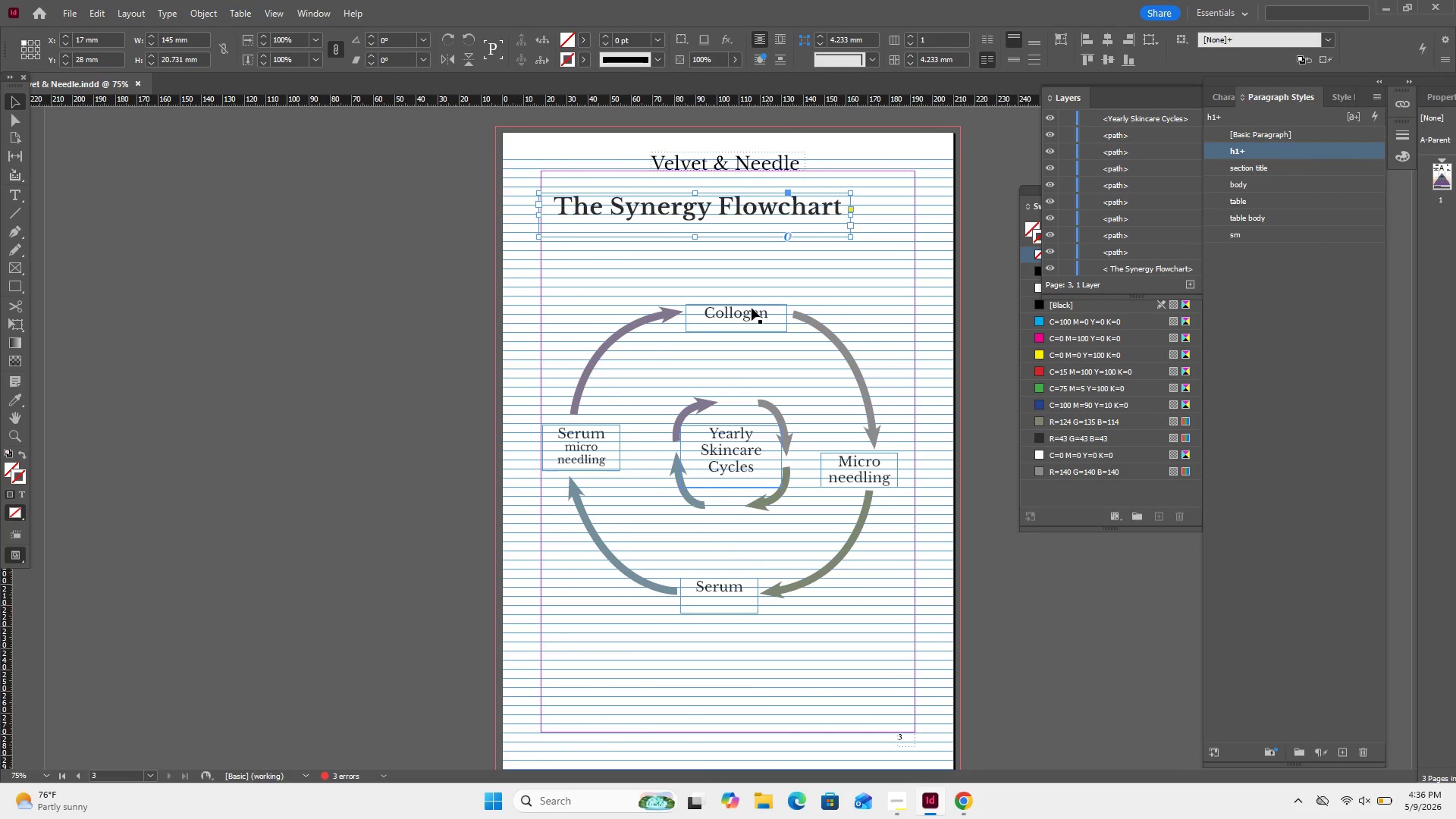 
left_click([751, 309])
 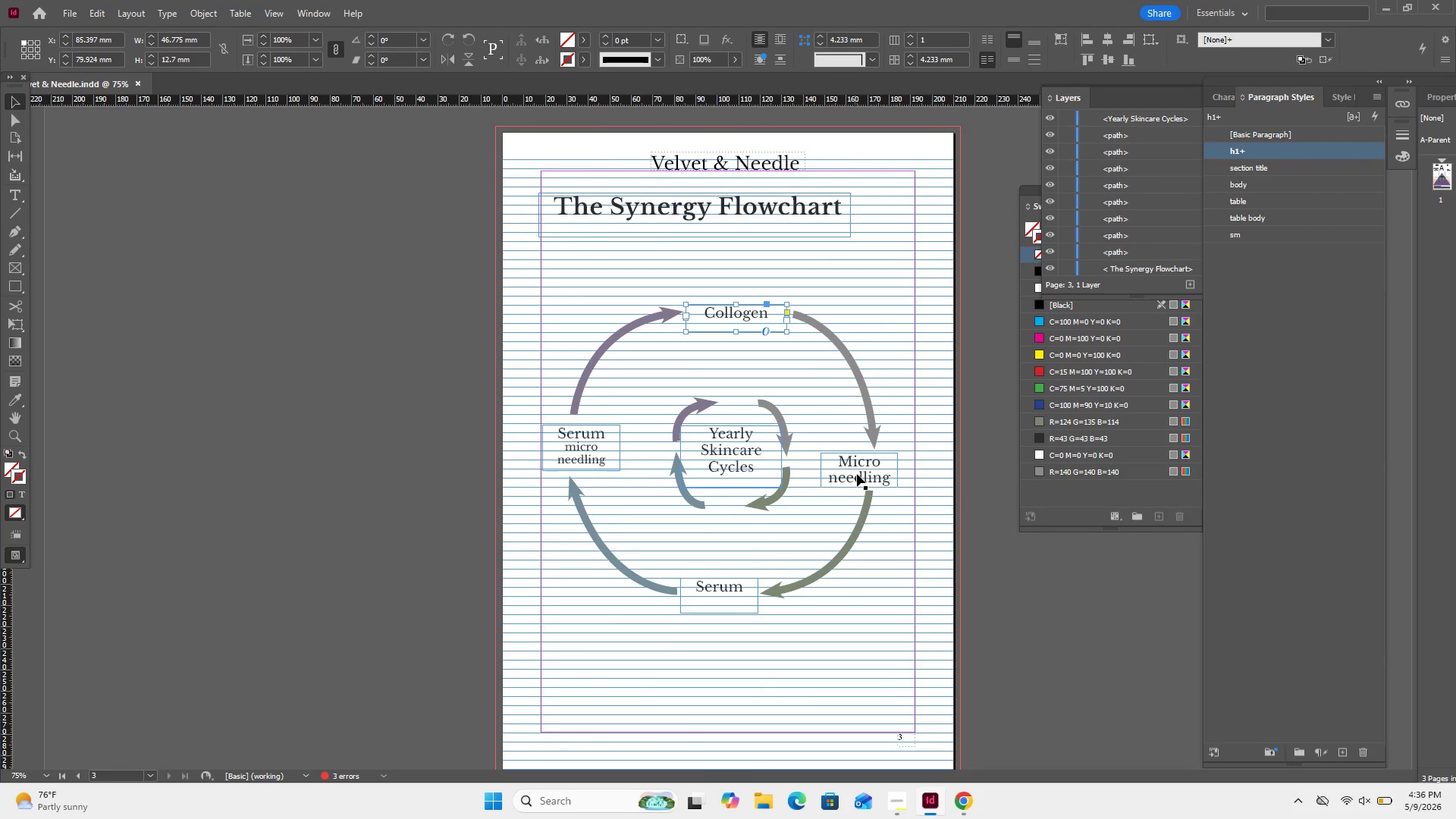 
hold_key(key=ShiftLeft, duration=0.5)
 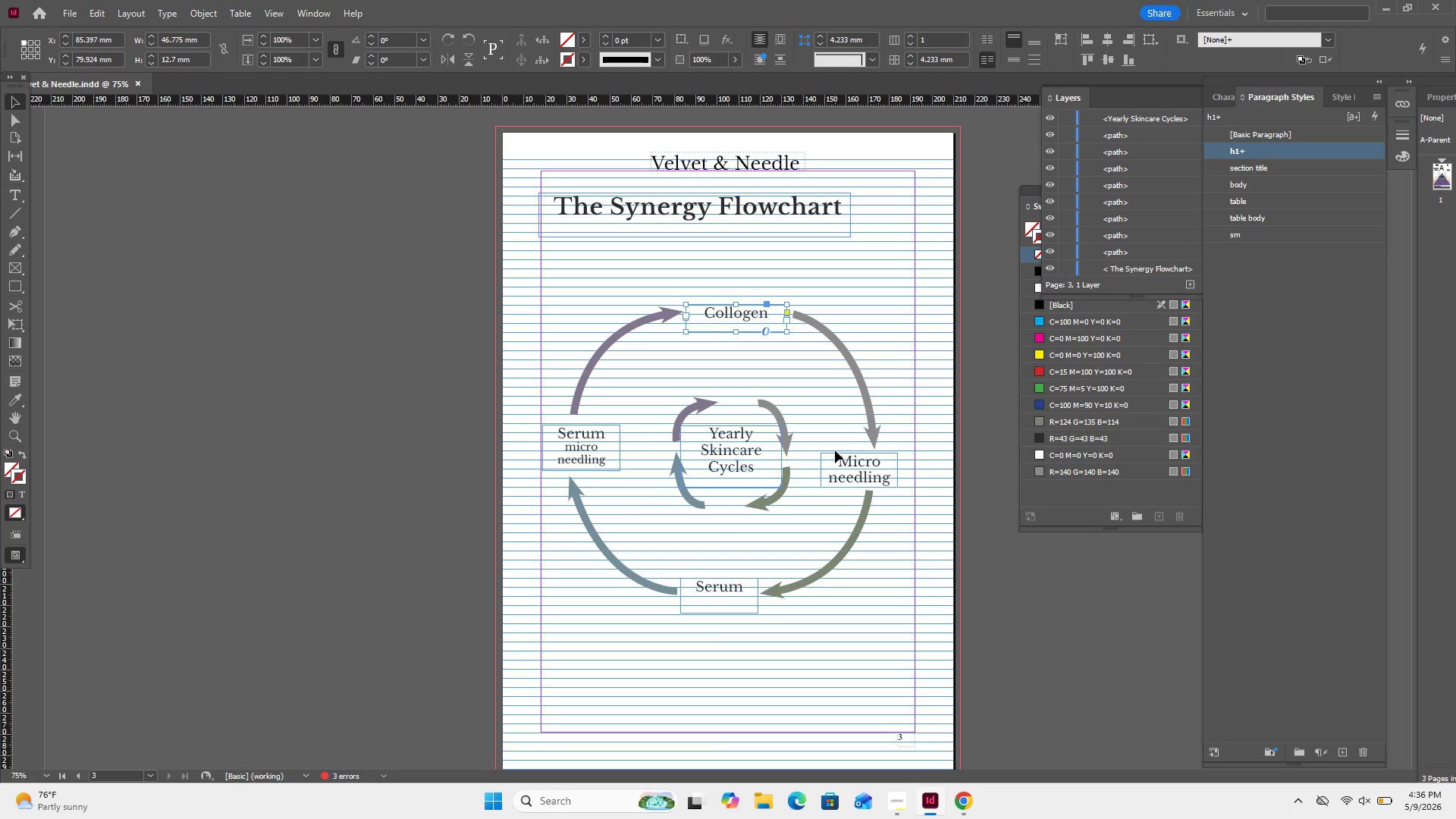 
hold_key(key=ShiftLeft, duration=4.64)
left_click([835, 450])
 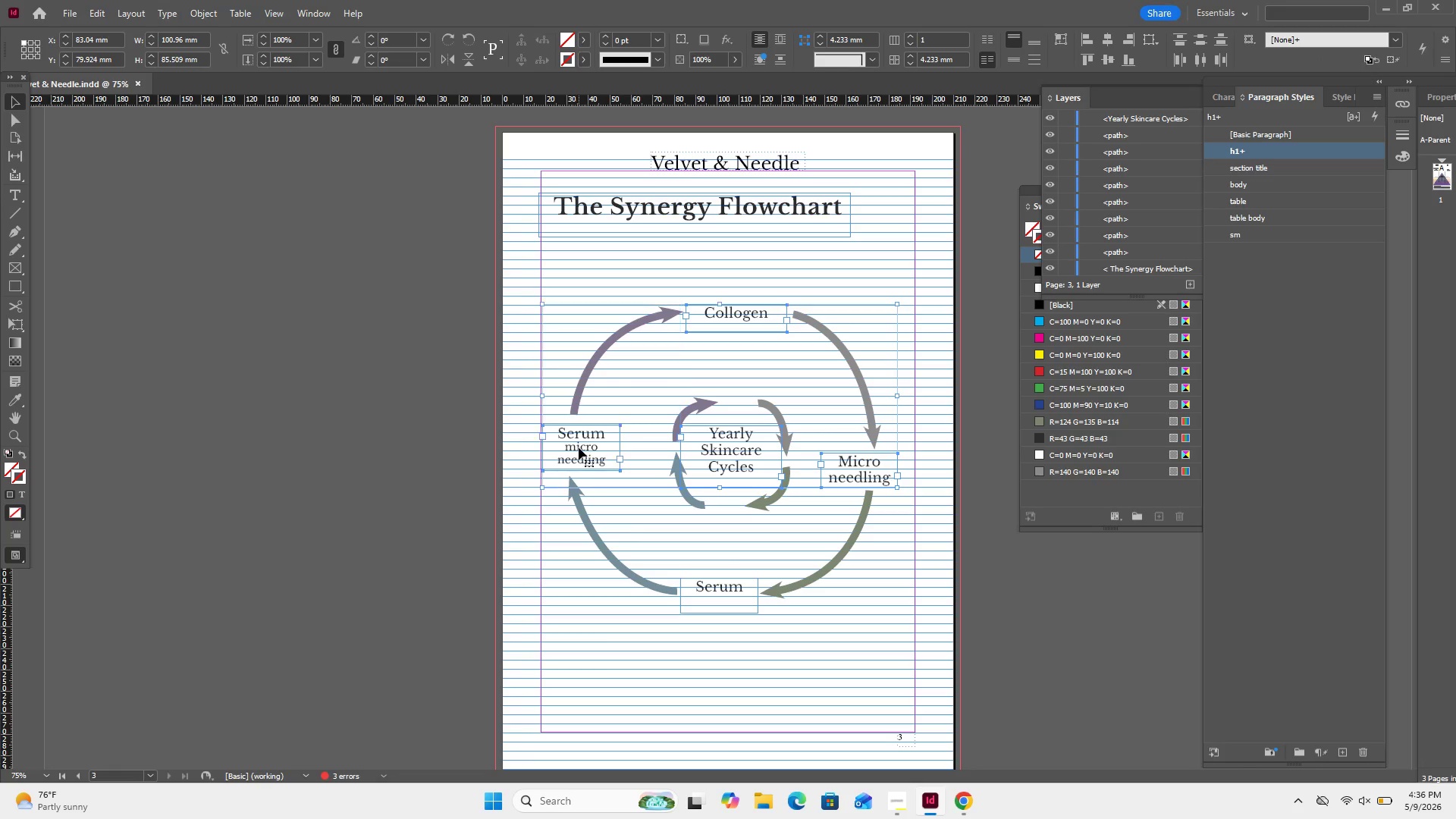 
left_click([723, 593])
 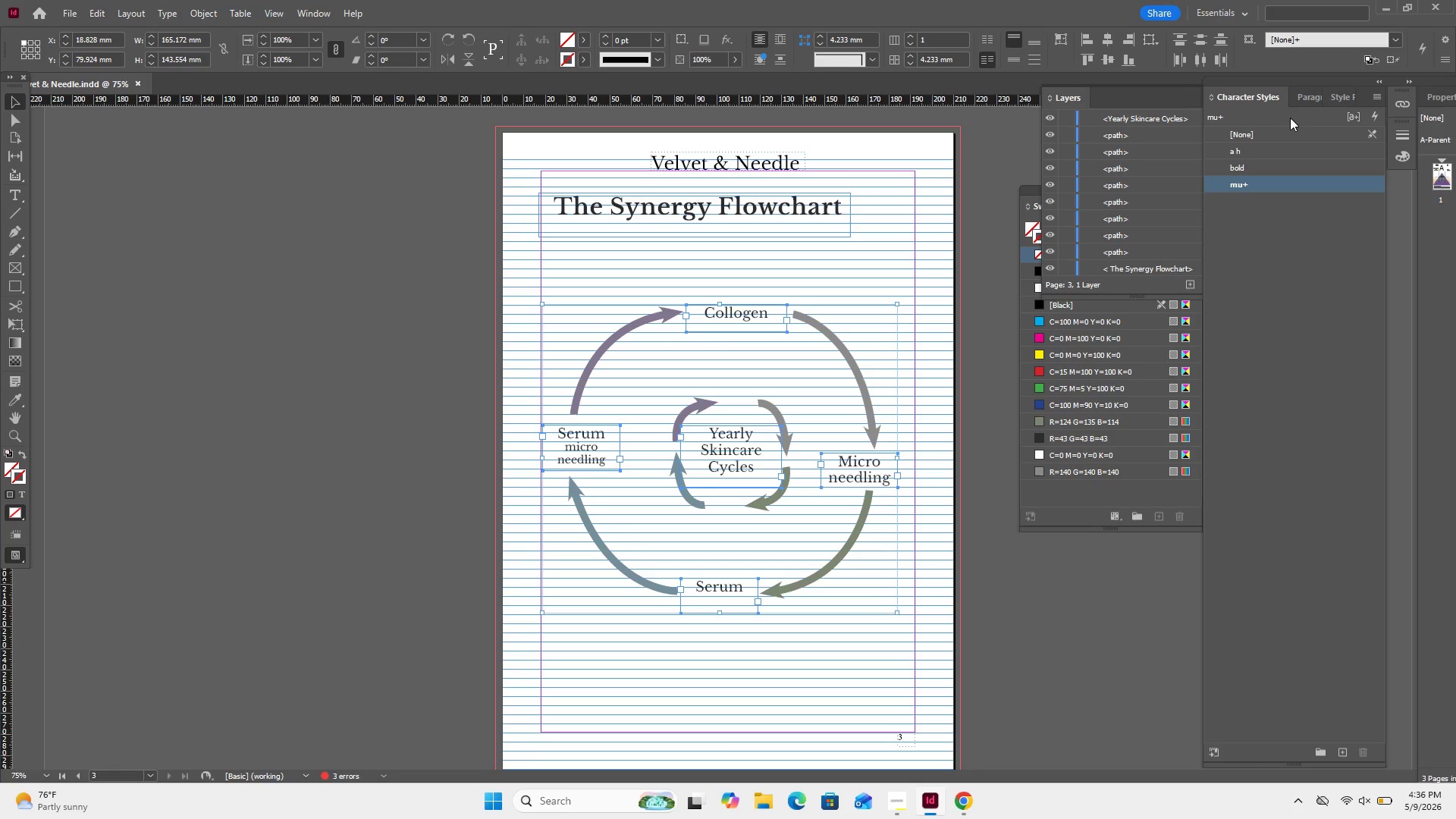 
left_click([1294, 128])
 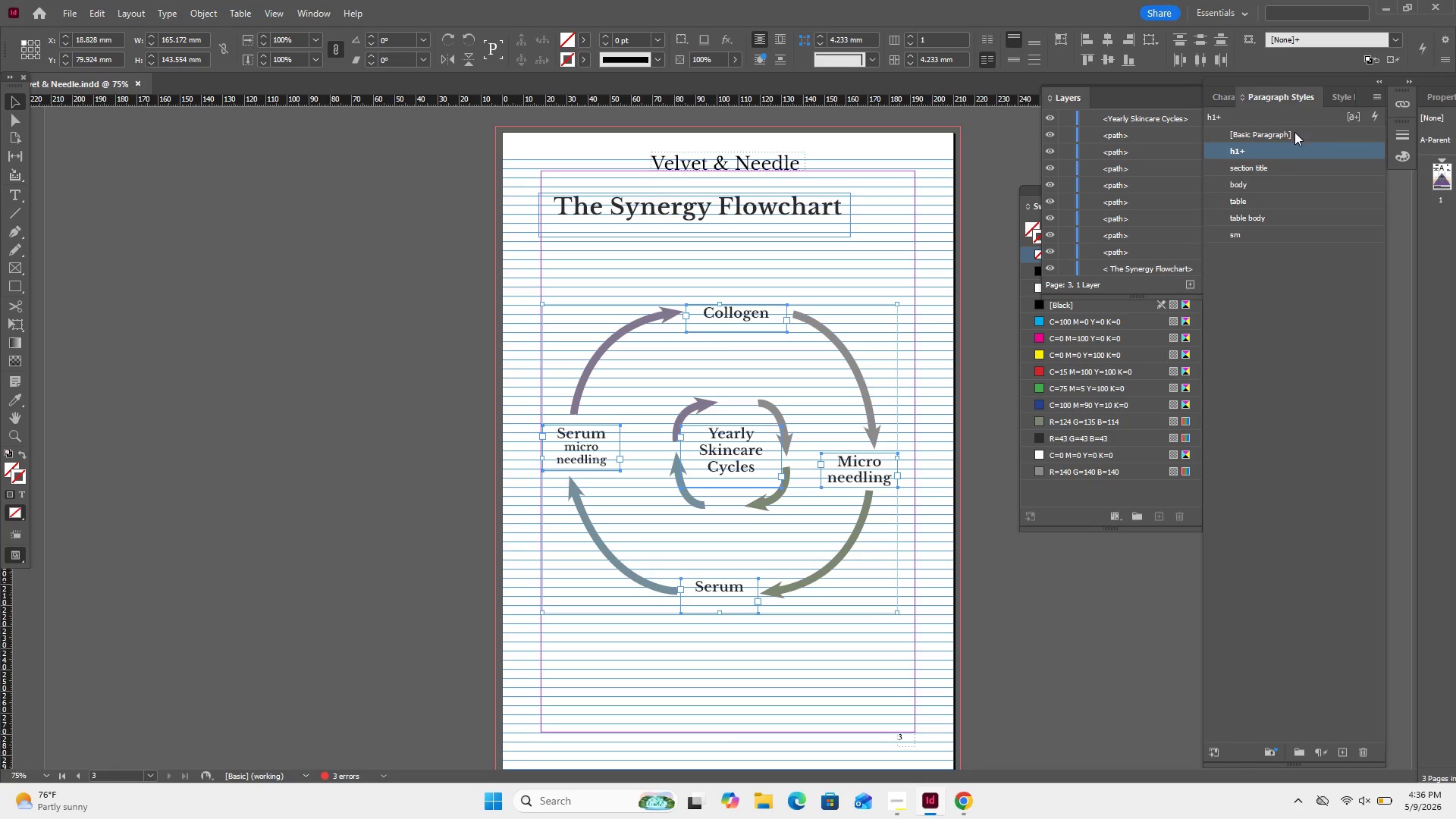 
left_click([1285, 165])
 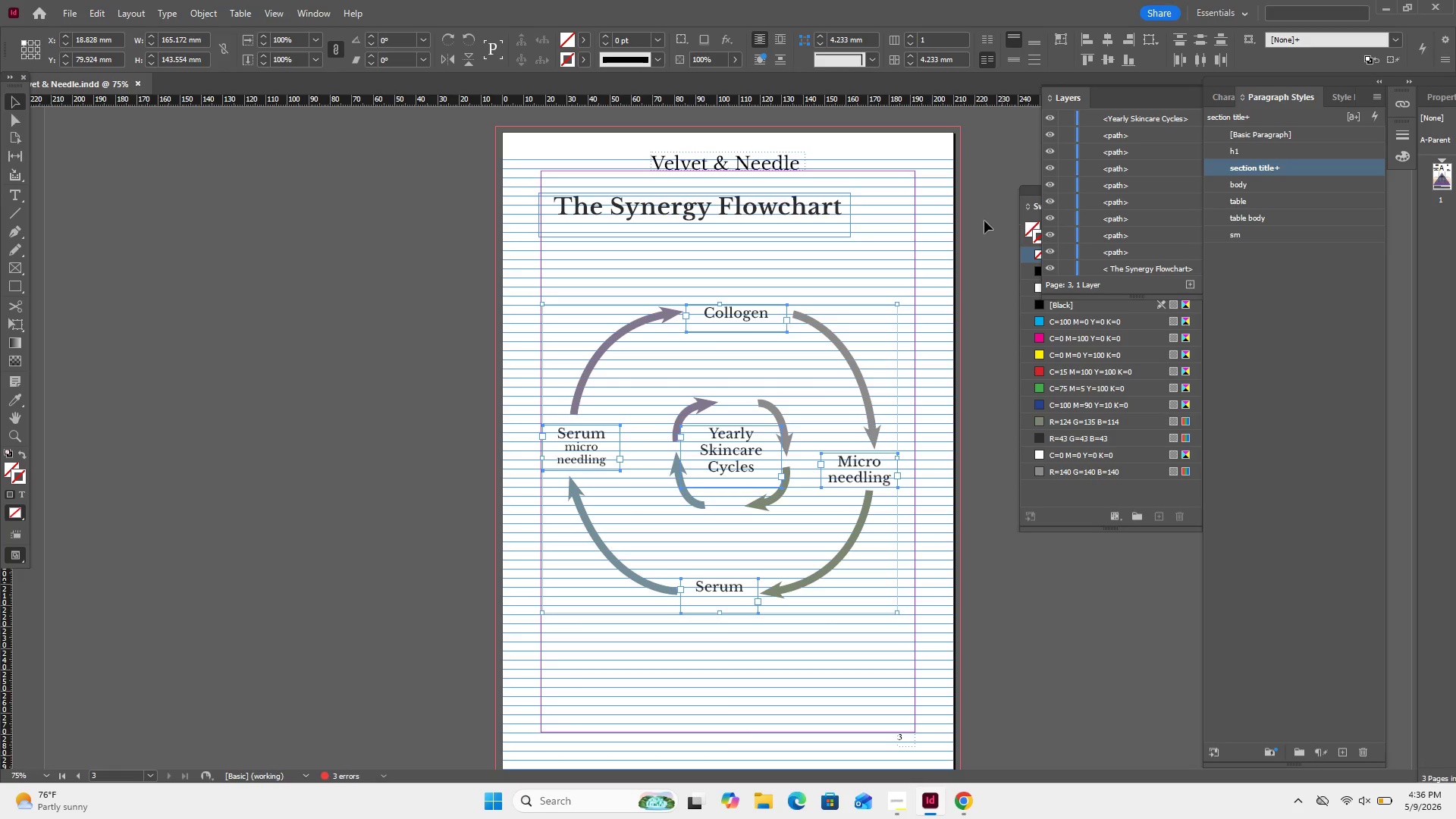 
left_click([971, 220])
 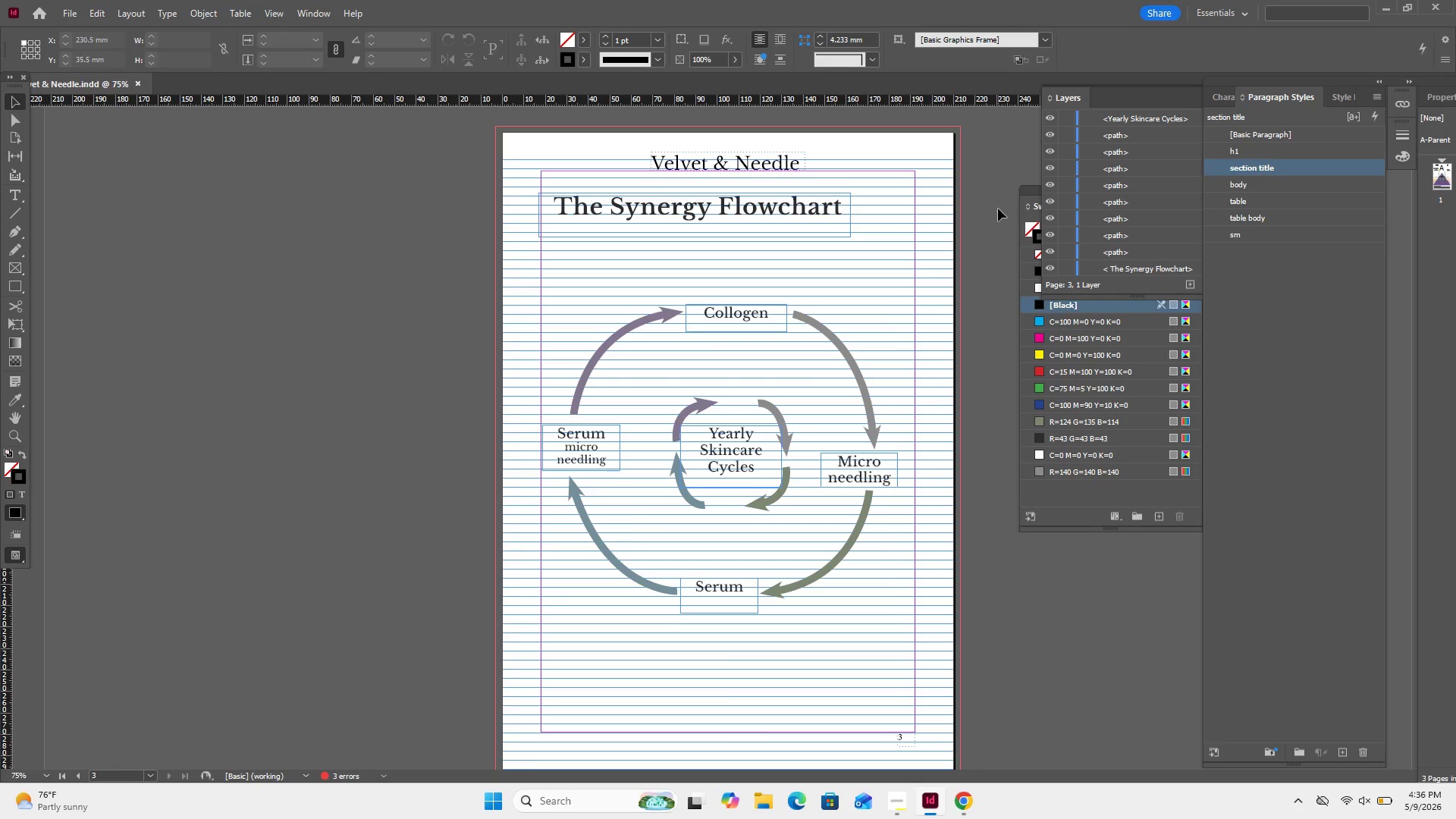 
scroll: coordinate [1000, 209], scroll_direction: down, amount: 3.0
 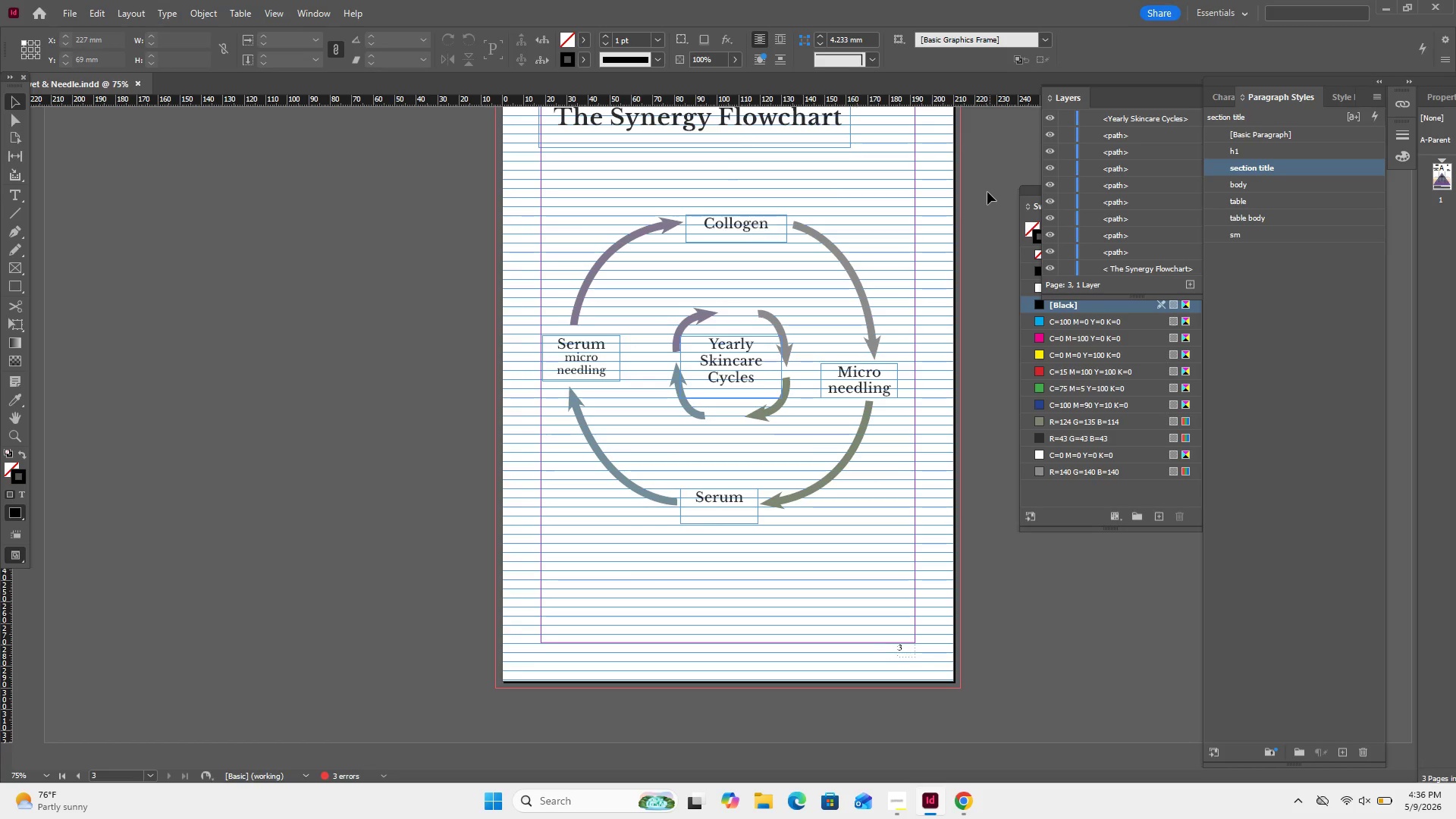 
wait(9.45)
 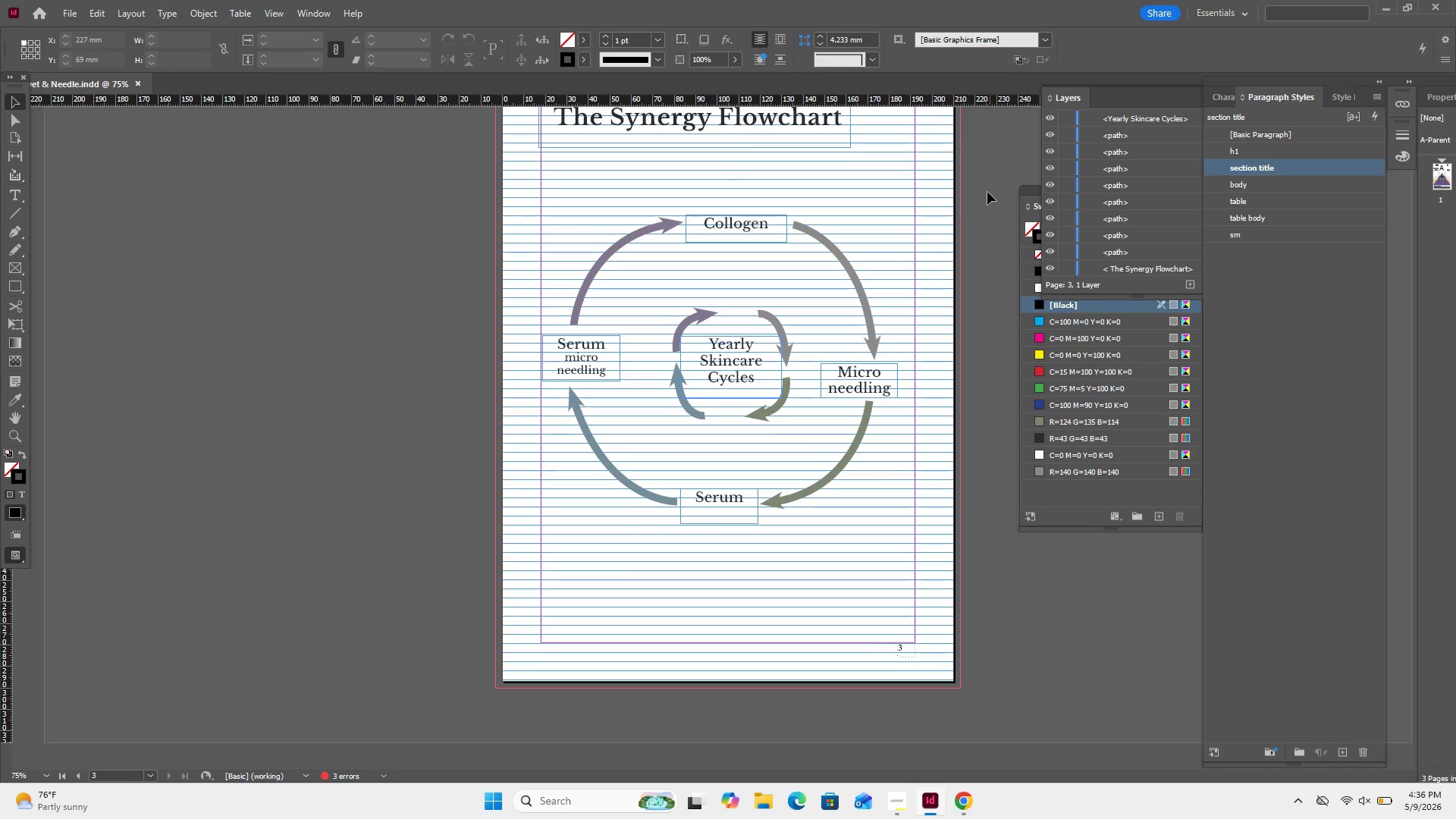 
left_click([595, 123])
 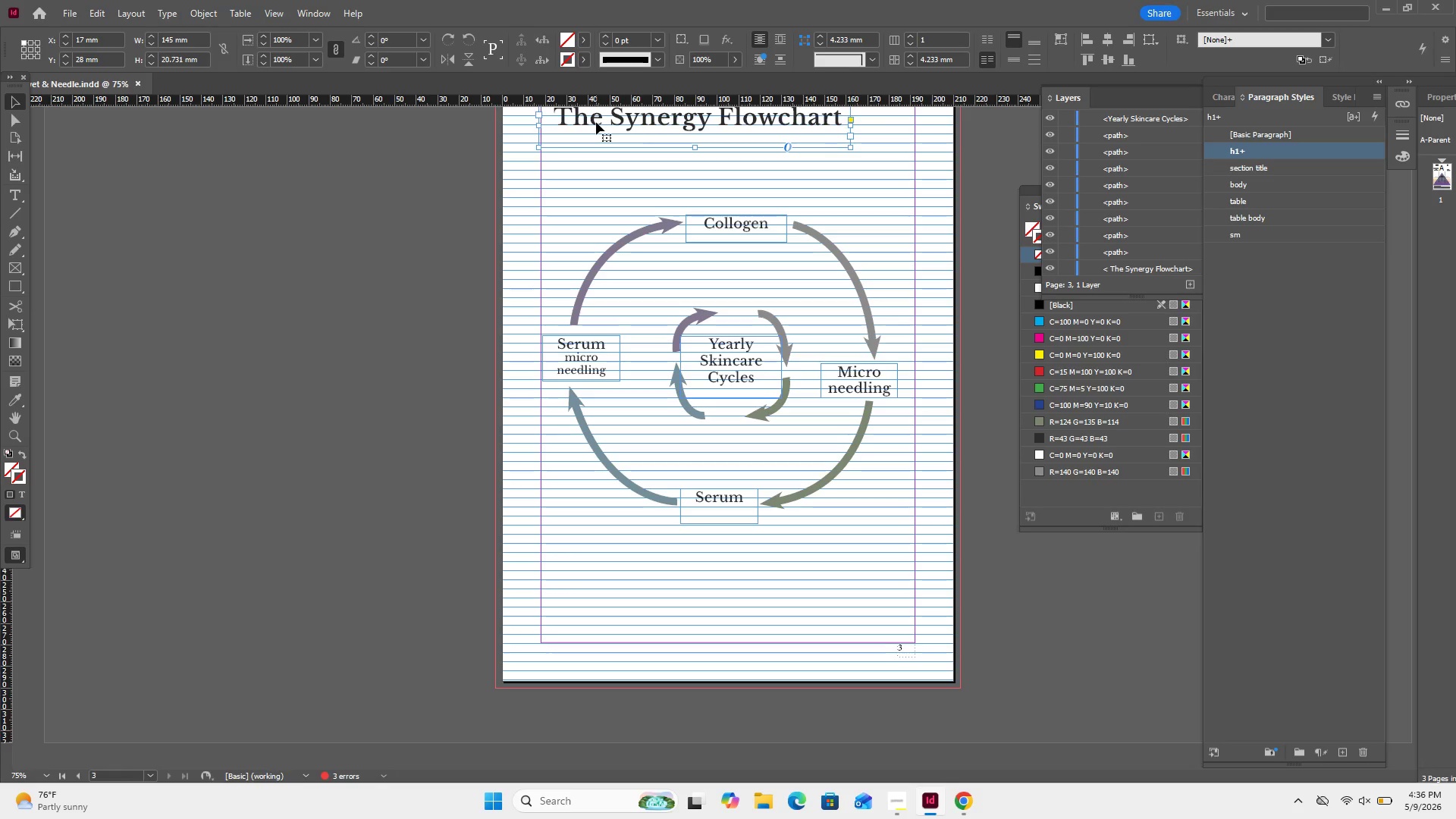 
key(Control+C)
 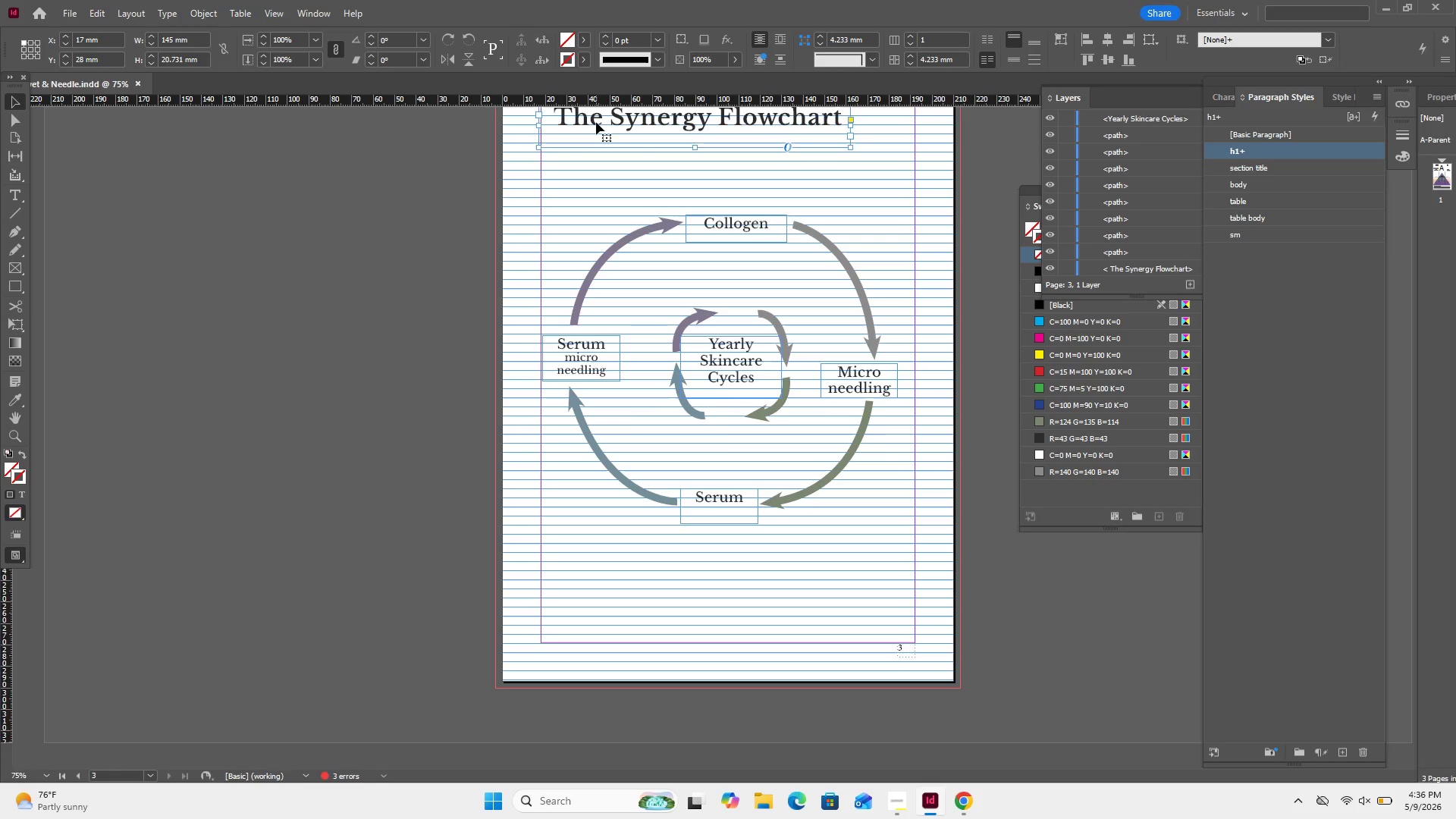 
key(Control+V)
 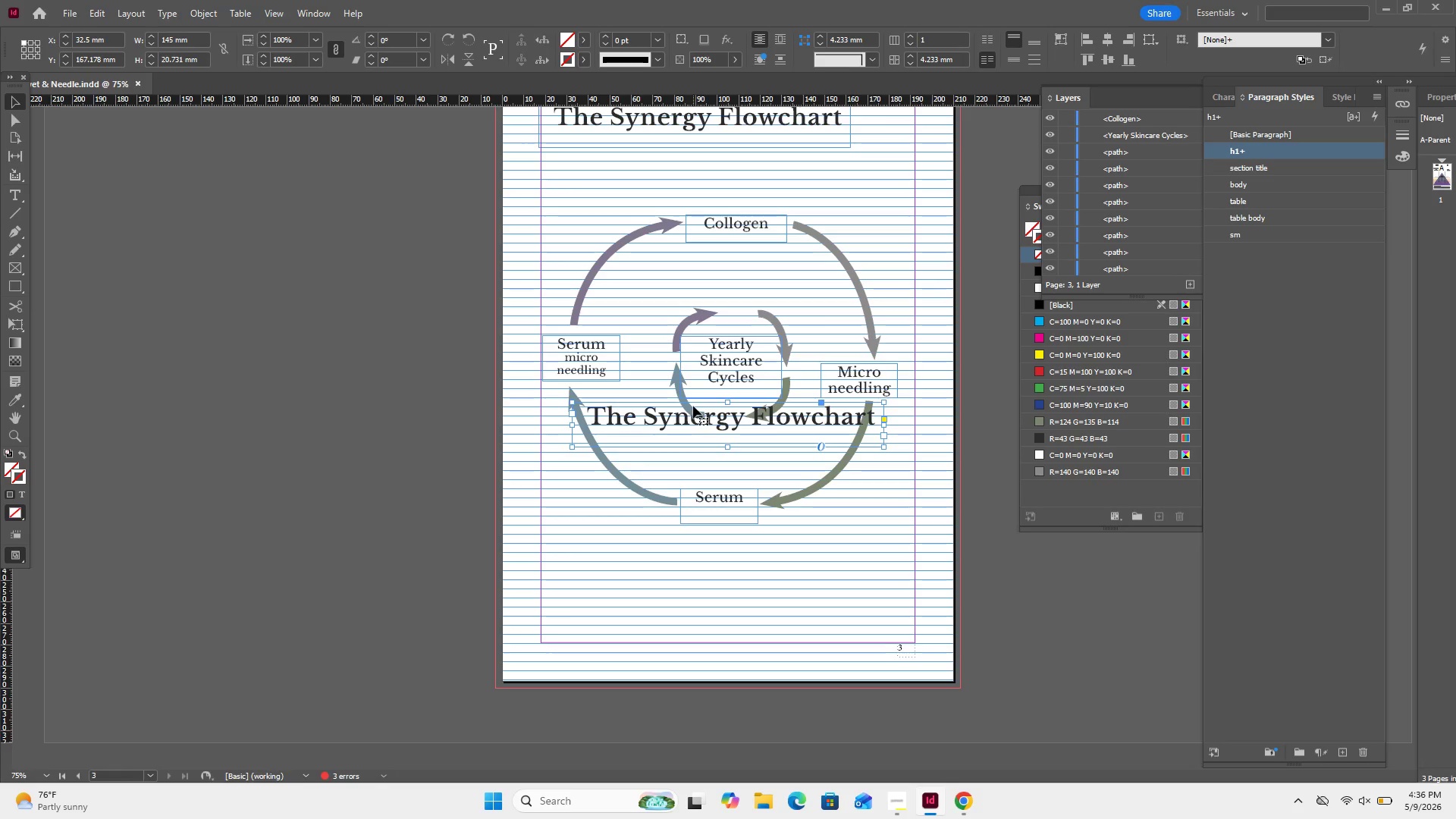 
left_click_drag(start_coordinate=[695, 414], to_coordinate=[660, 540])
 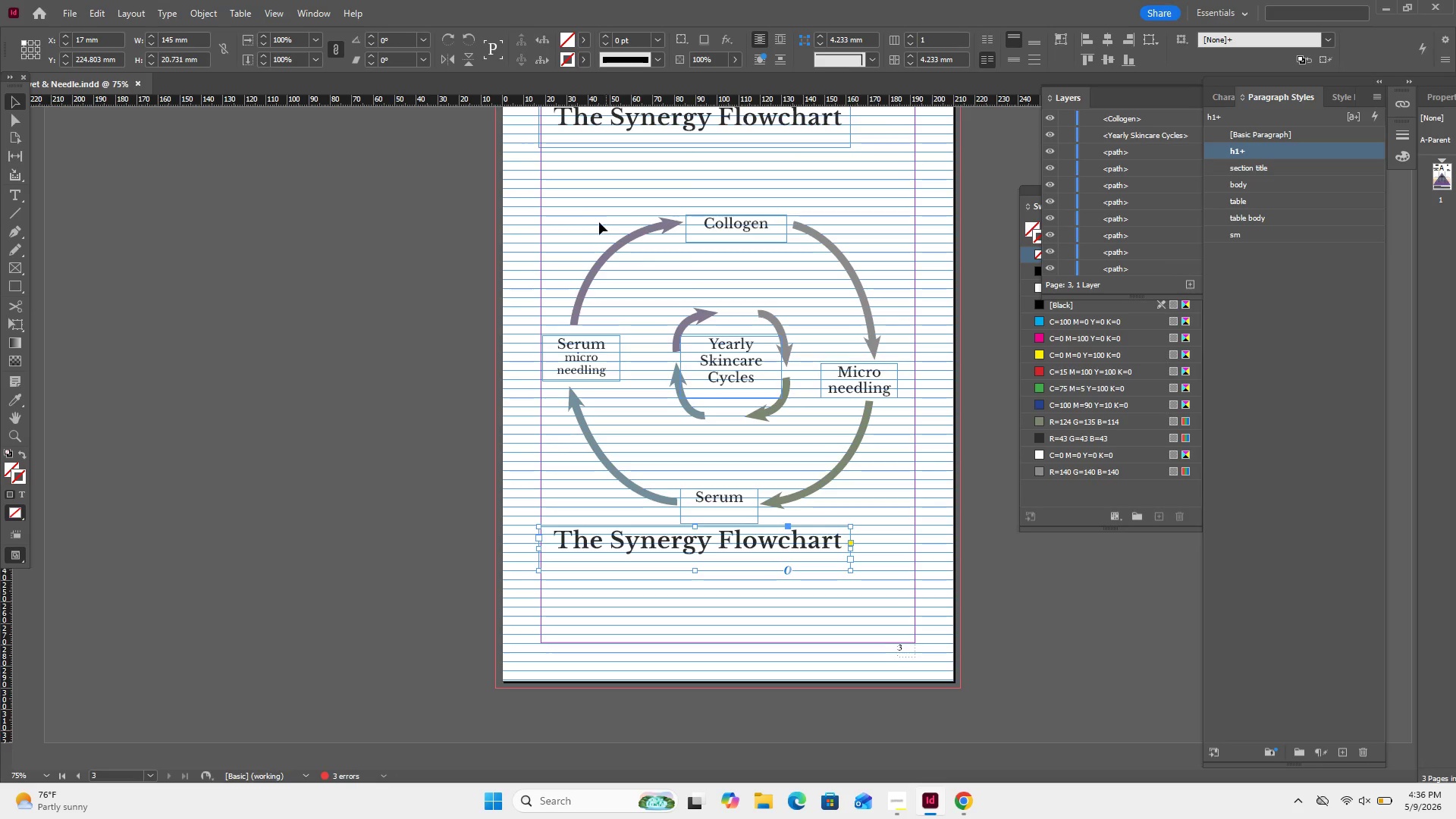 
left_click_drag(start_coordinate=[581, 215], to_coordinate=[866, 497])
 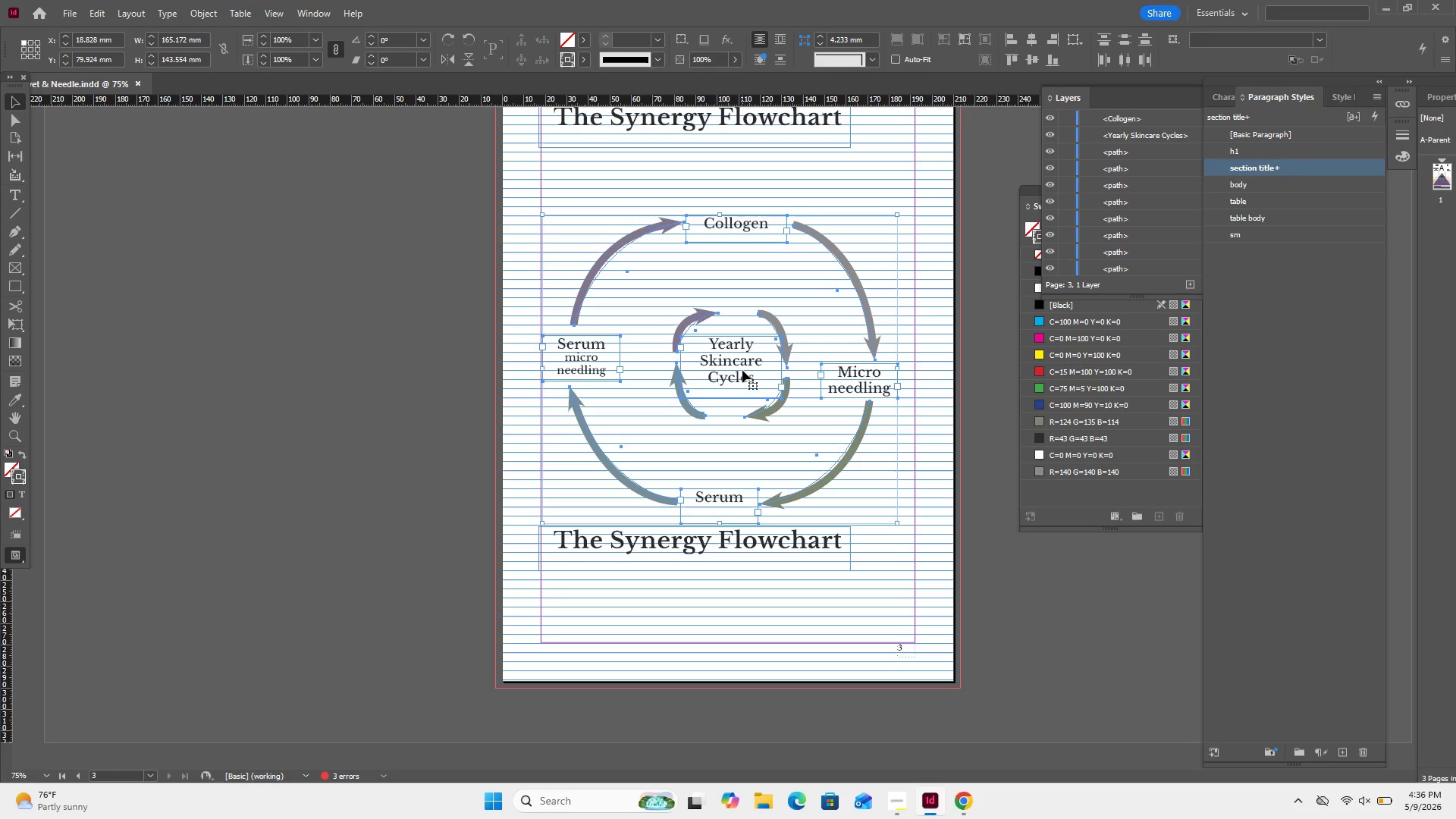 
left_click_drag(start_coordinate=[742, 369], to_coordinate=[748, 327])
 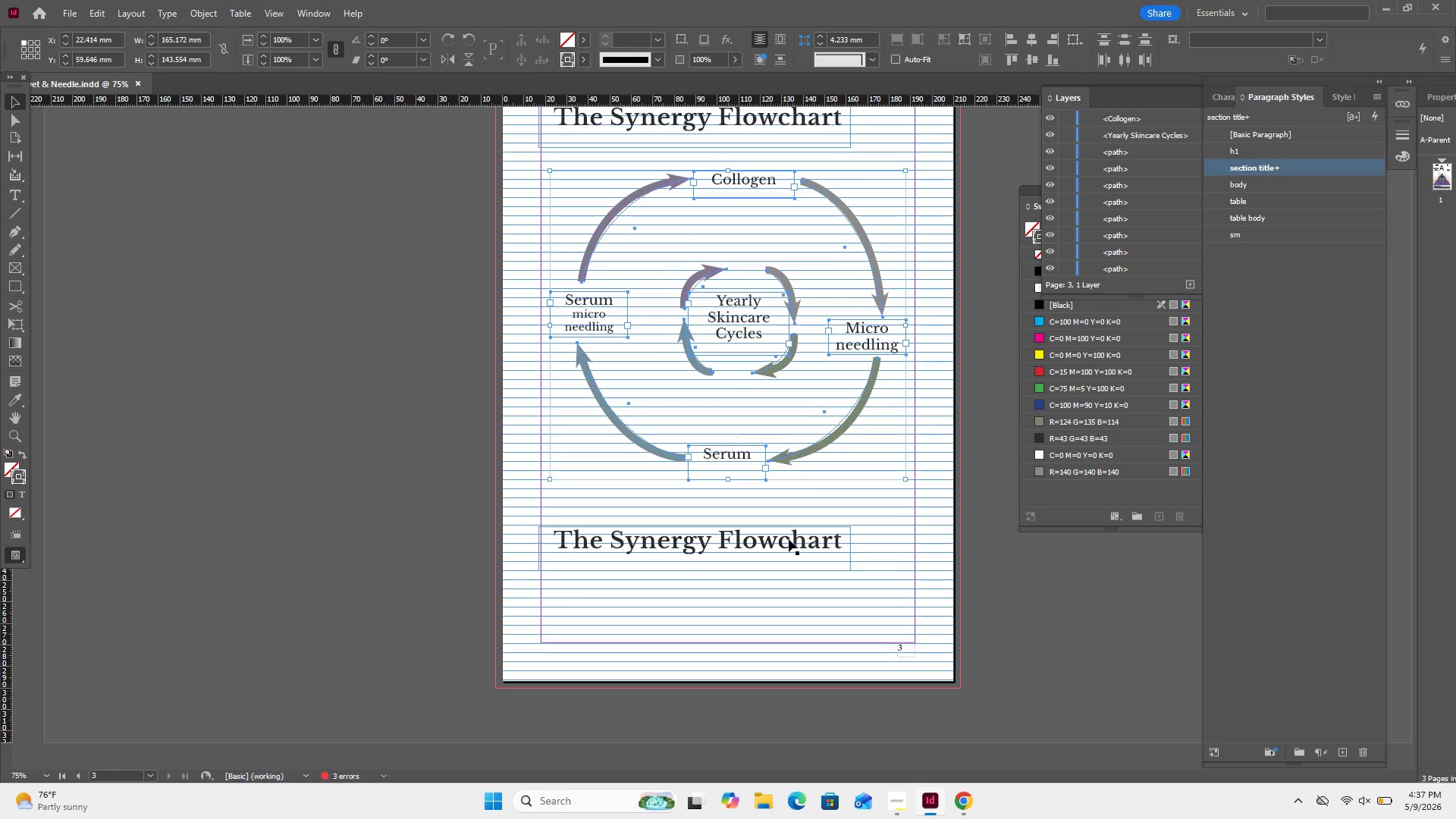 
left_click_drag(start_coordinate=[789, 541], to_coordinate=[794, 501])
 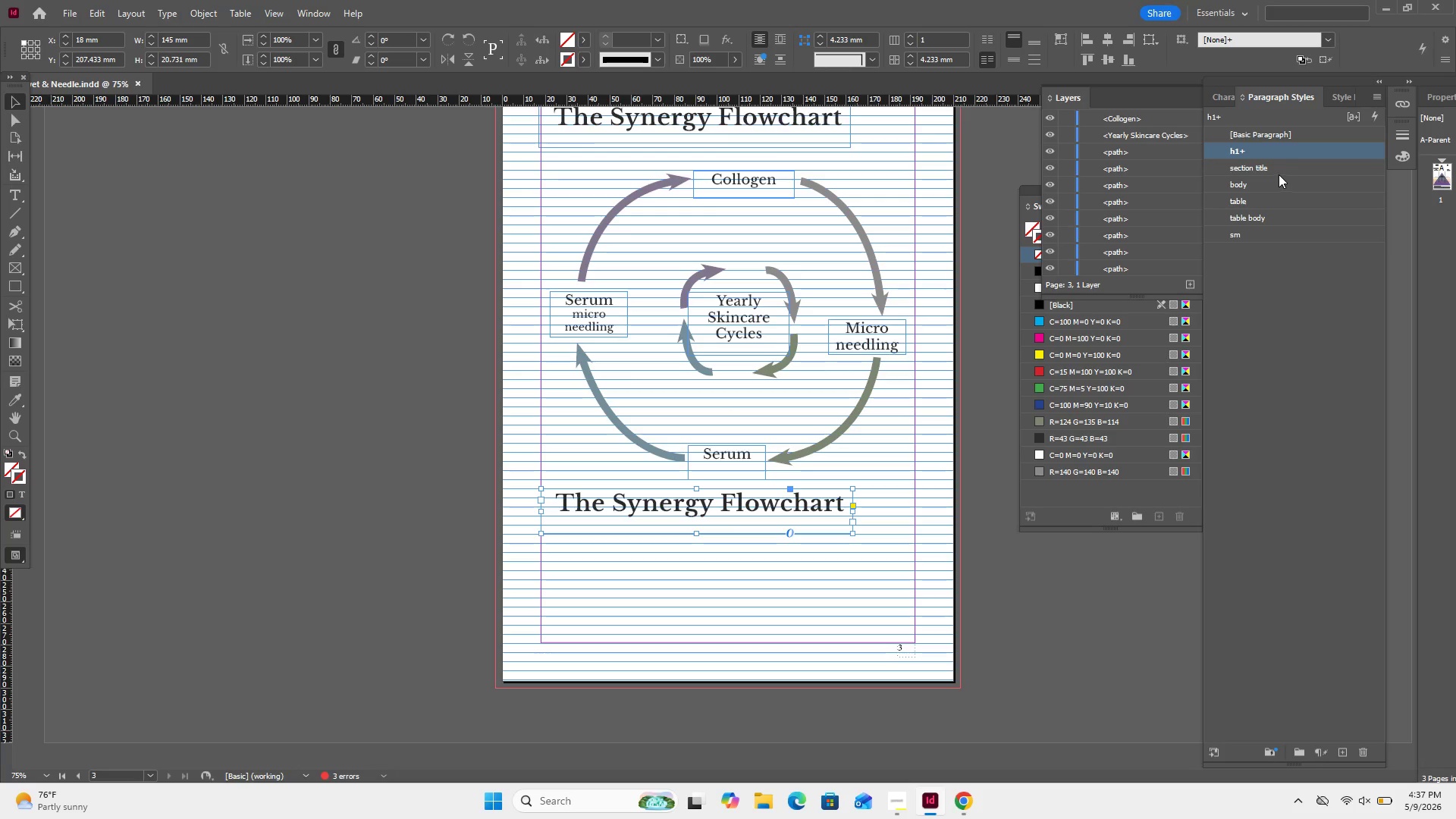 
left_click([1278, 168])
 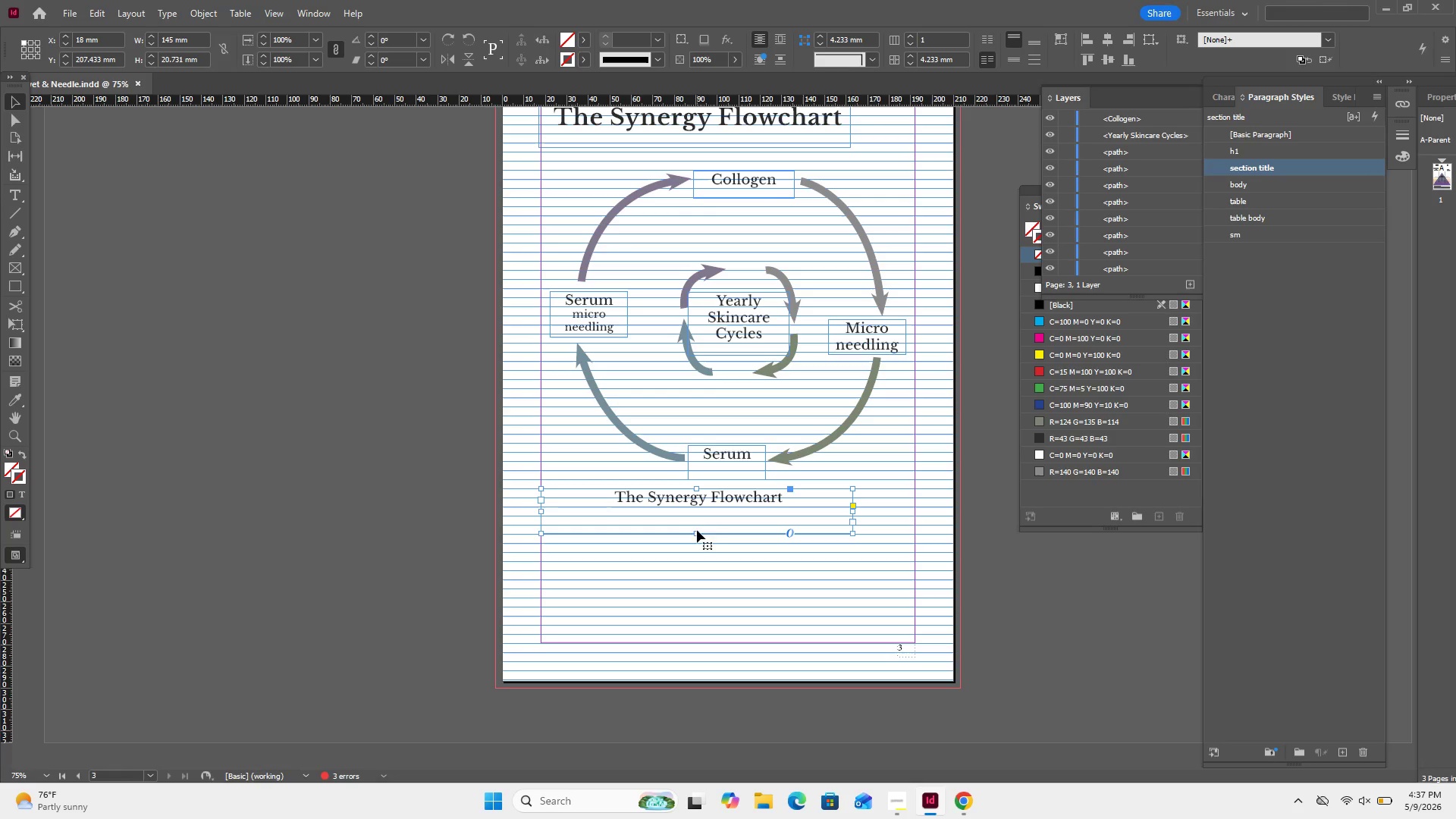 
left_click_drag(start_coordinate=[697, 535], to_coordinate=[691, 513])
 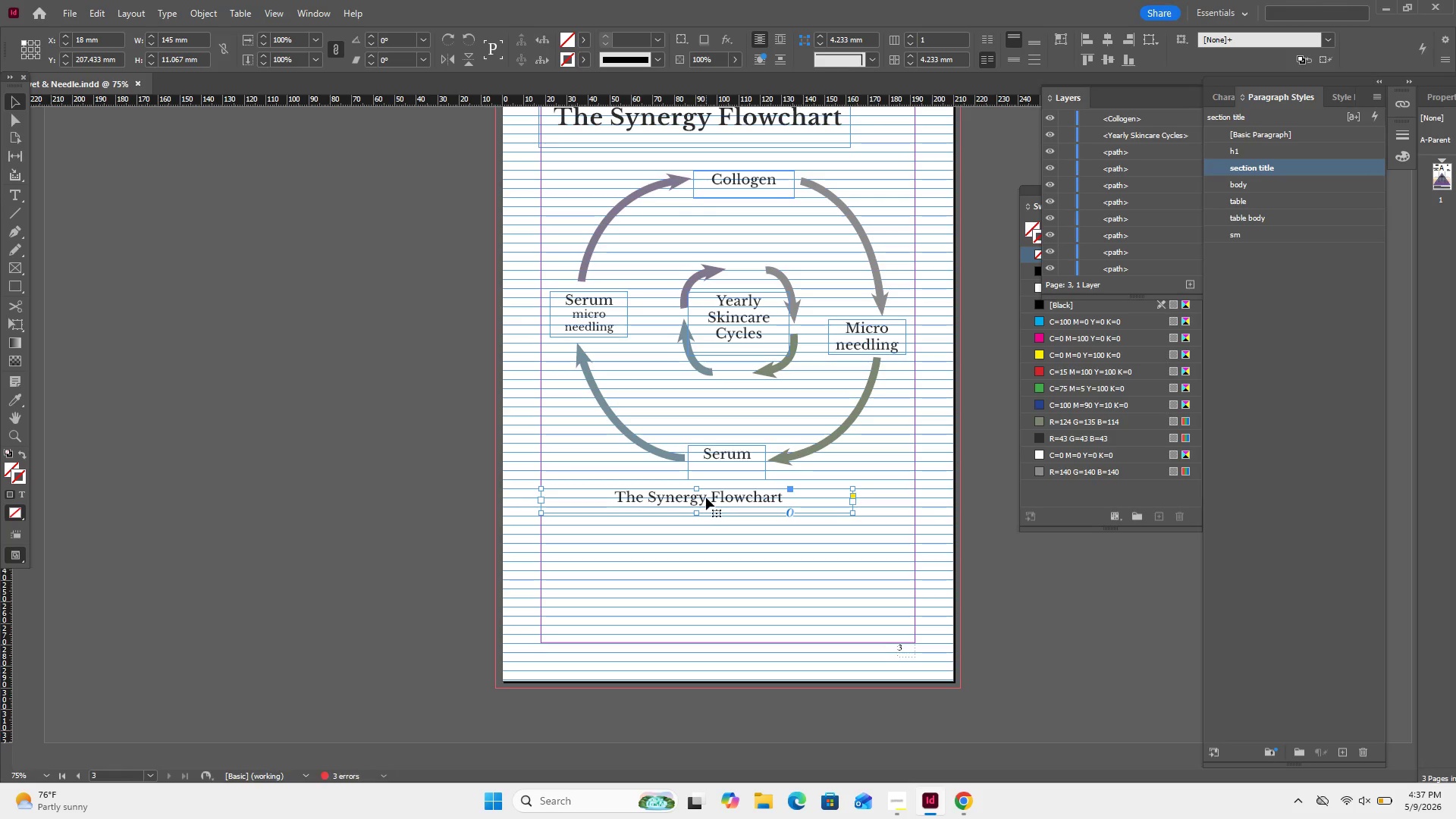 
left_click_drag(start_coordinate=[706, 497], to_coordinate=[635, 497])
 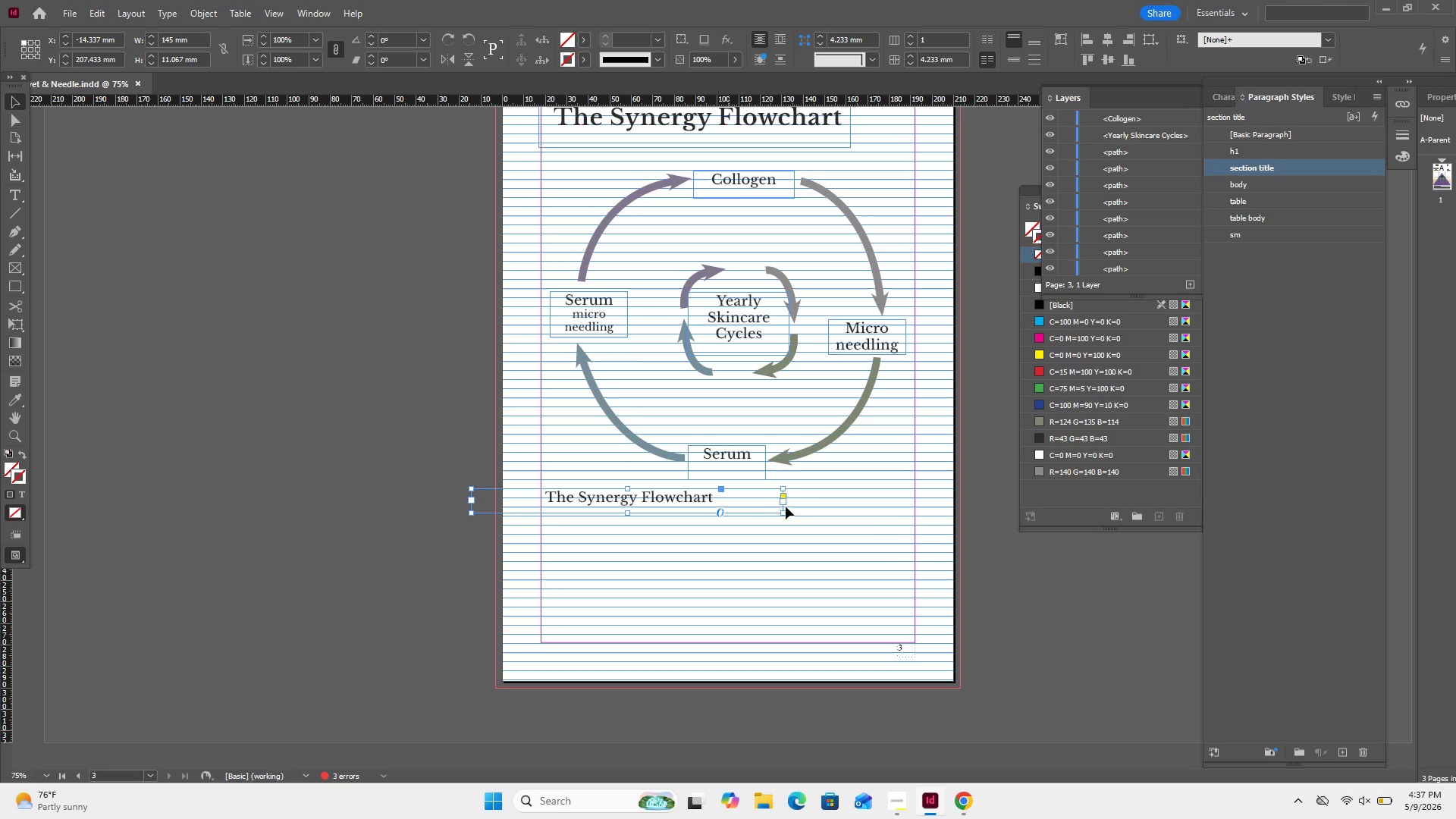 
left_click_drag(start_coordinate=[874, 521], to_coordinate=[868, 521])
 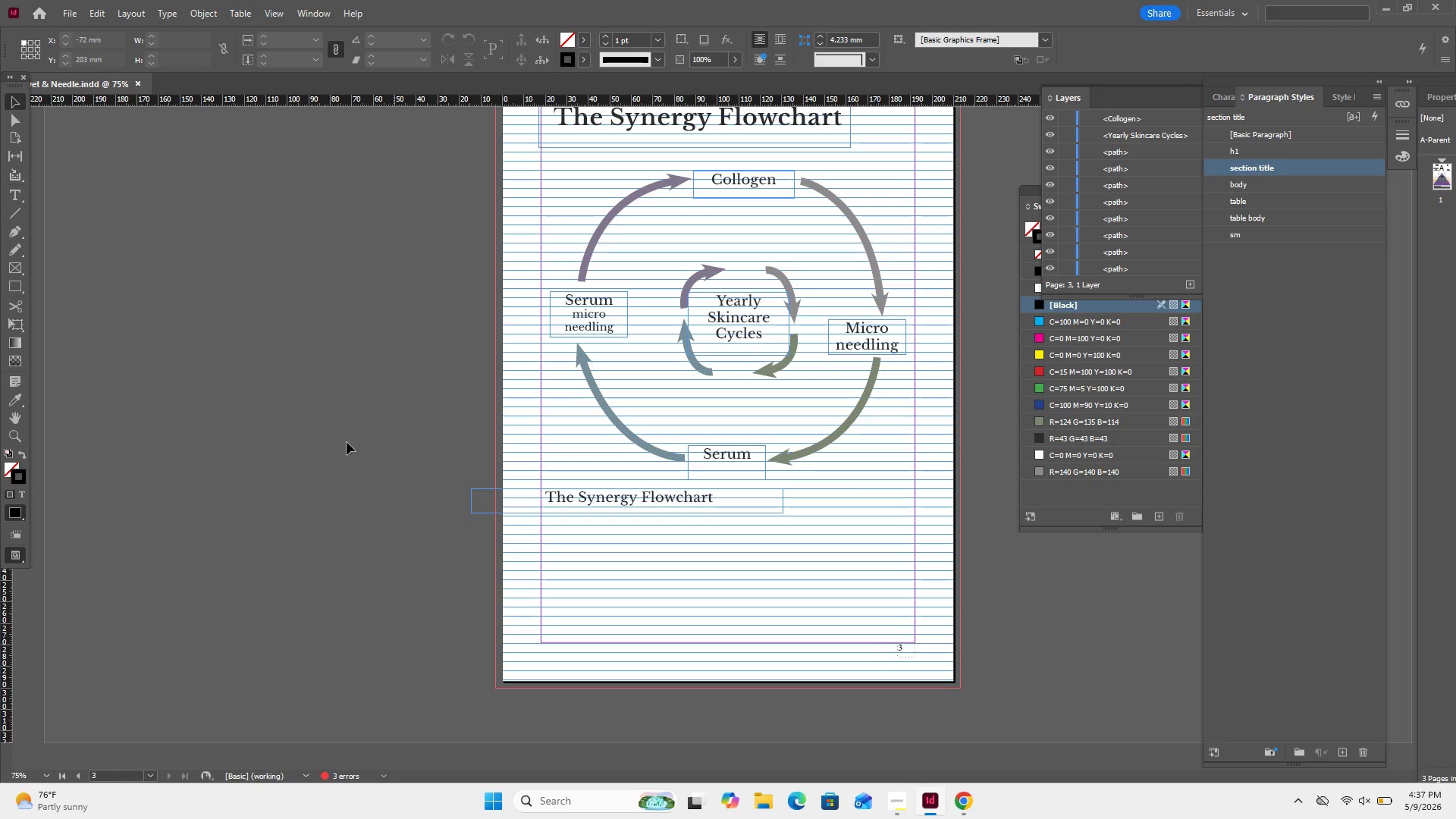 
wait(7.25)
 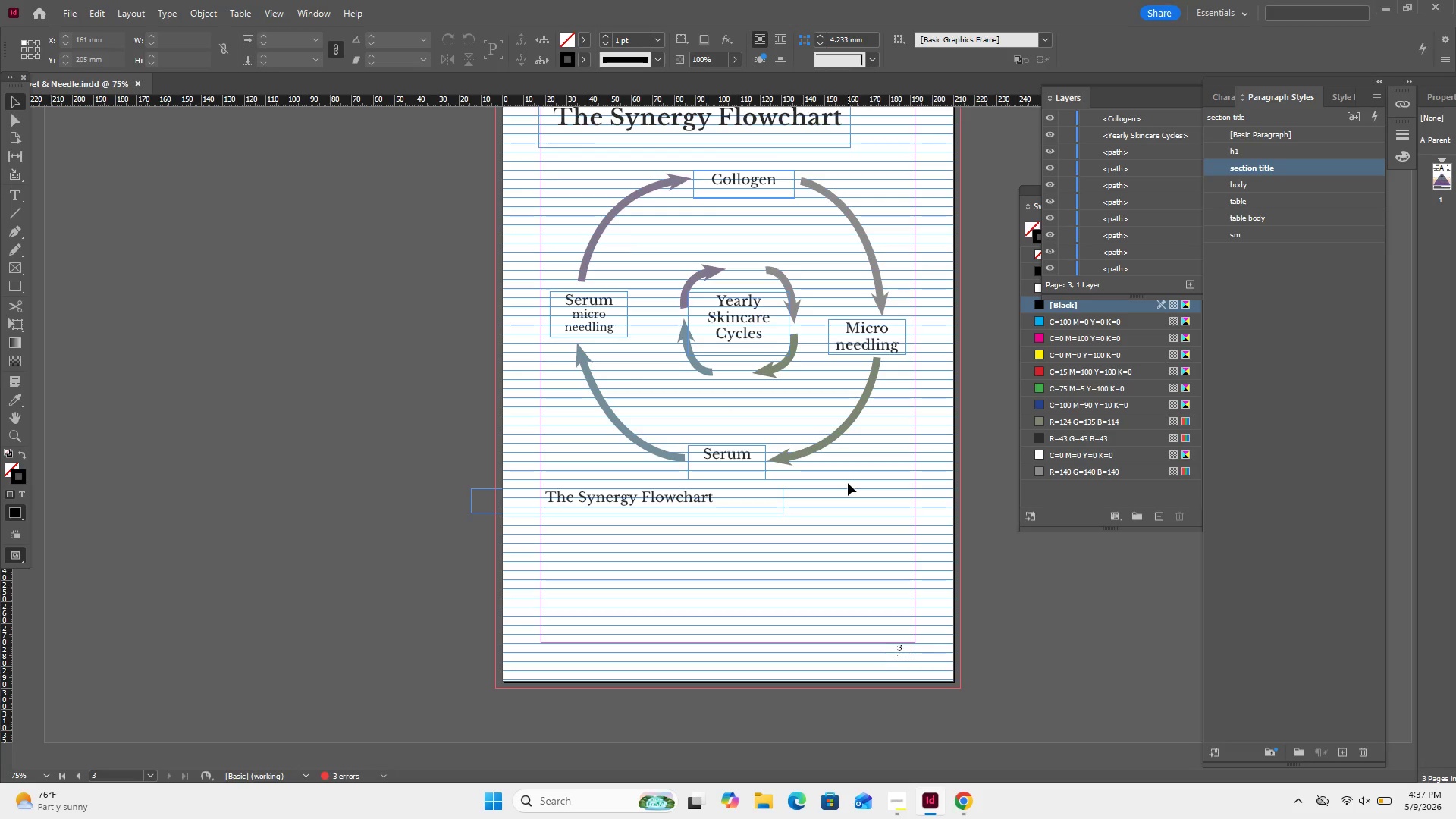 
left_click([10, 281])
 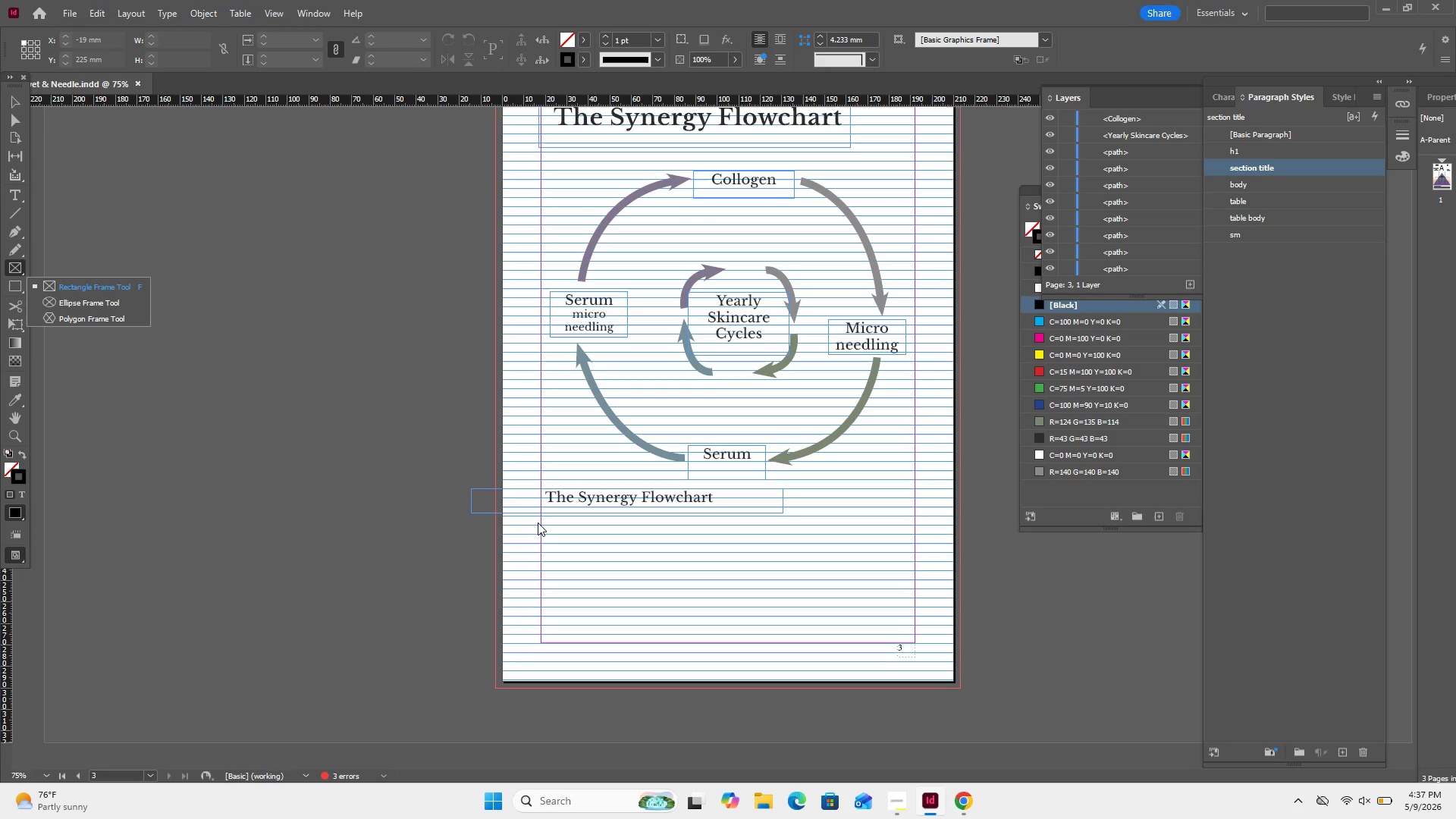 
left_click_drag(start_coordinate=[541, 521], to_coordinate=[636, 536])
 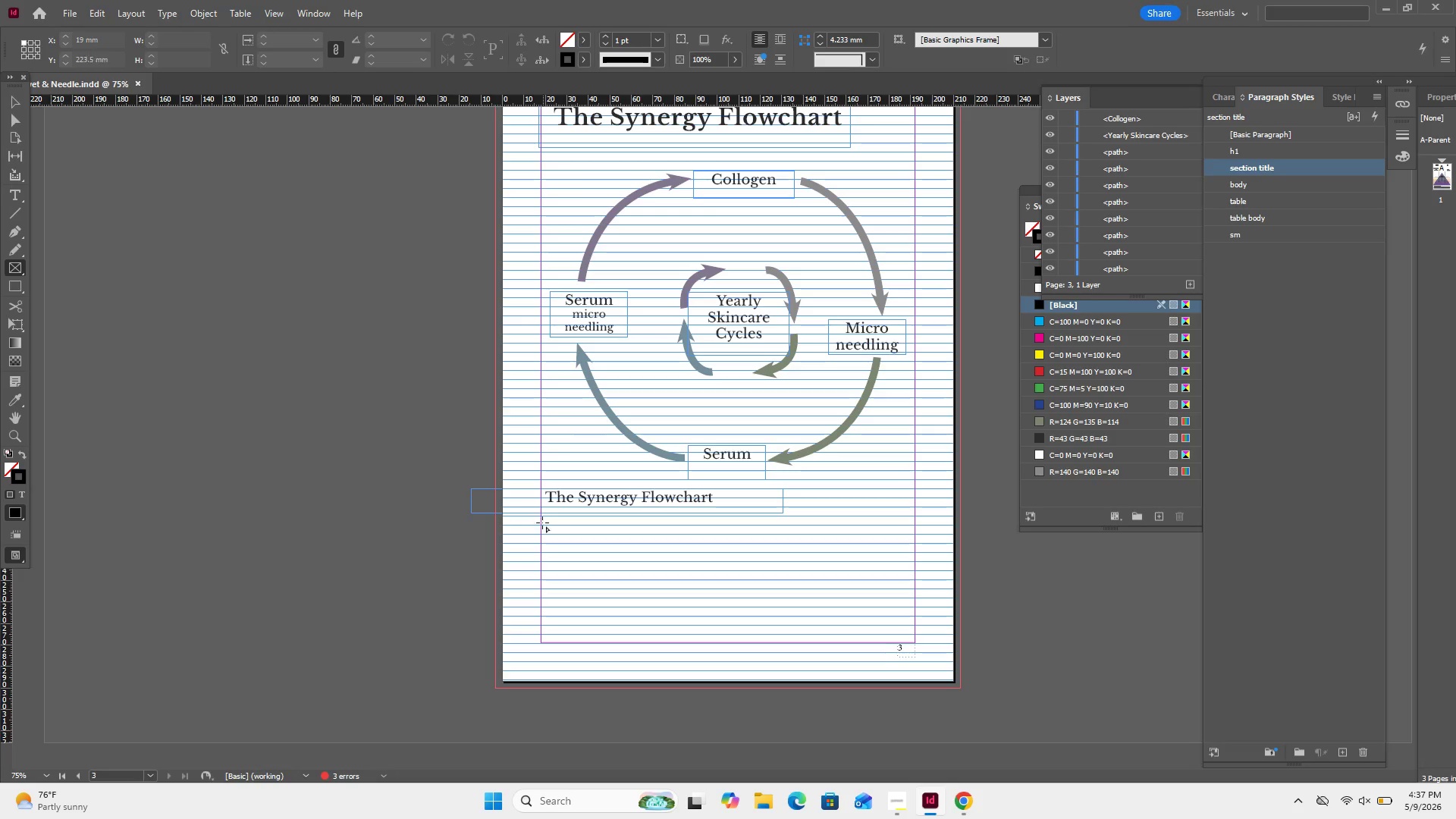 
left_click_drag(start_coordinate=[543, 521], to_coordinate=[915, 623])
 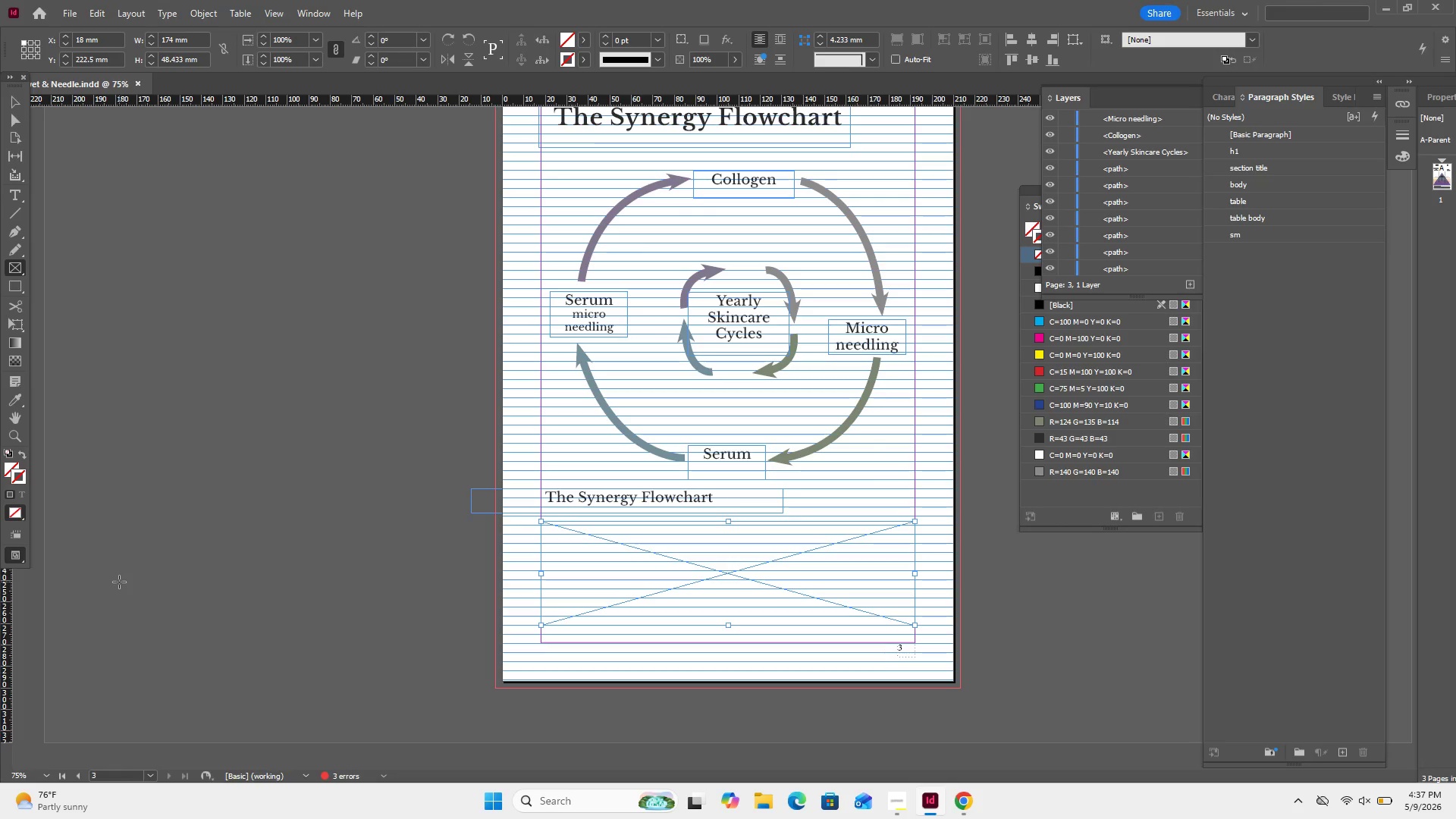 
key(Alt+ArrowLeft)
 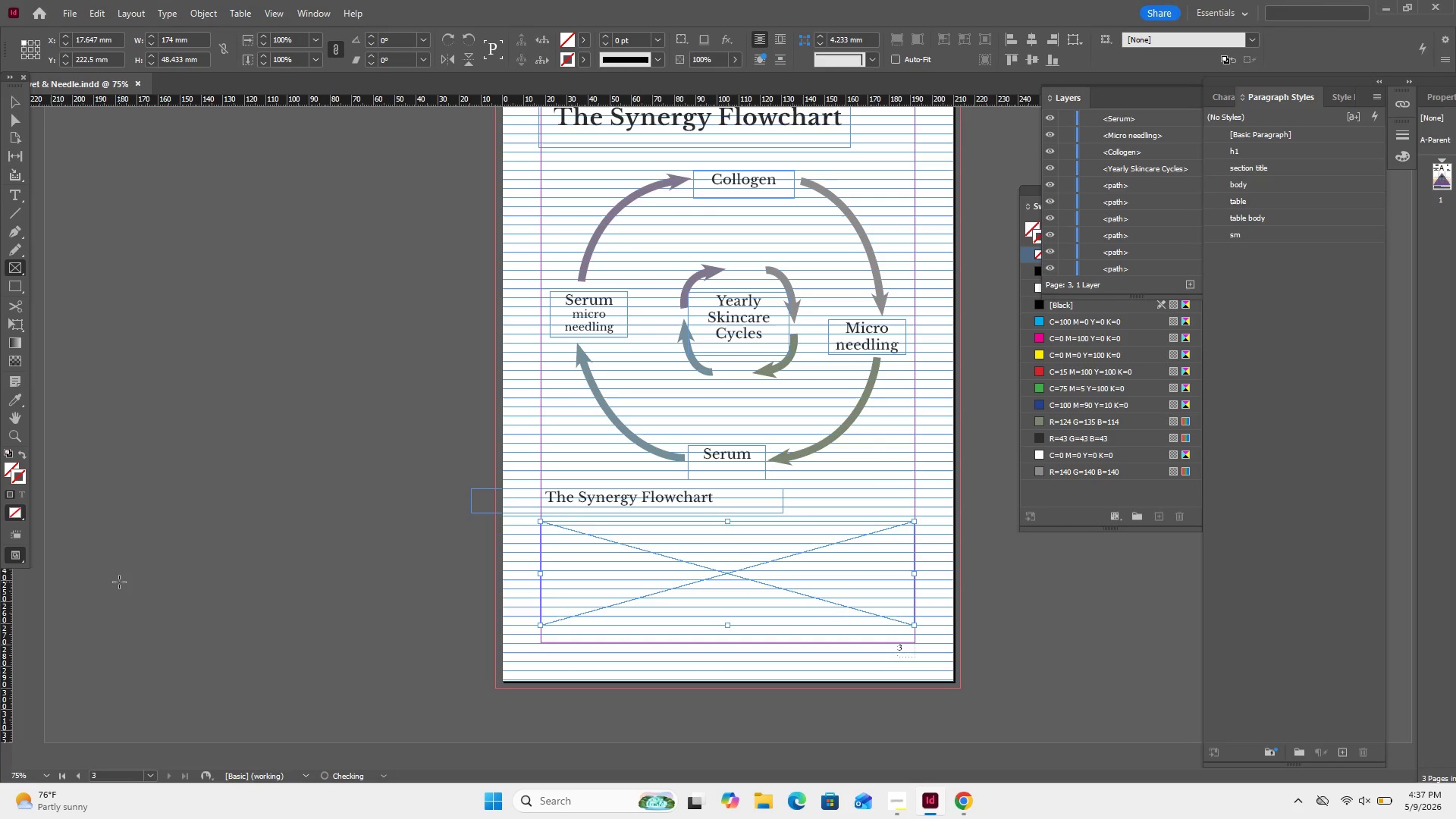 
key(Alt+ArrowLeft)
 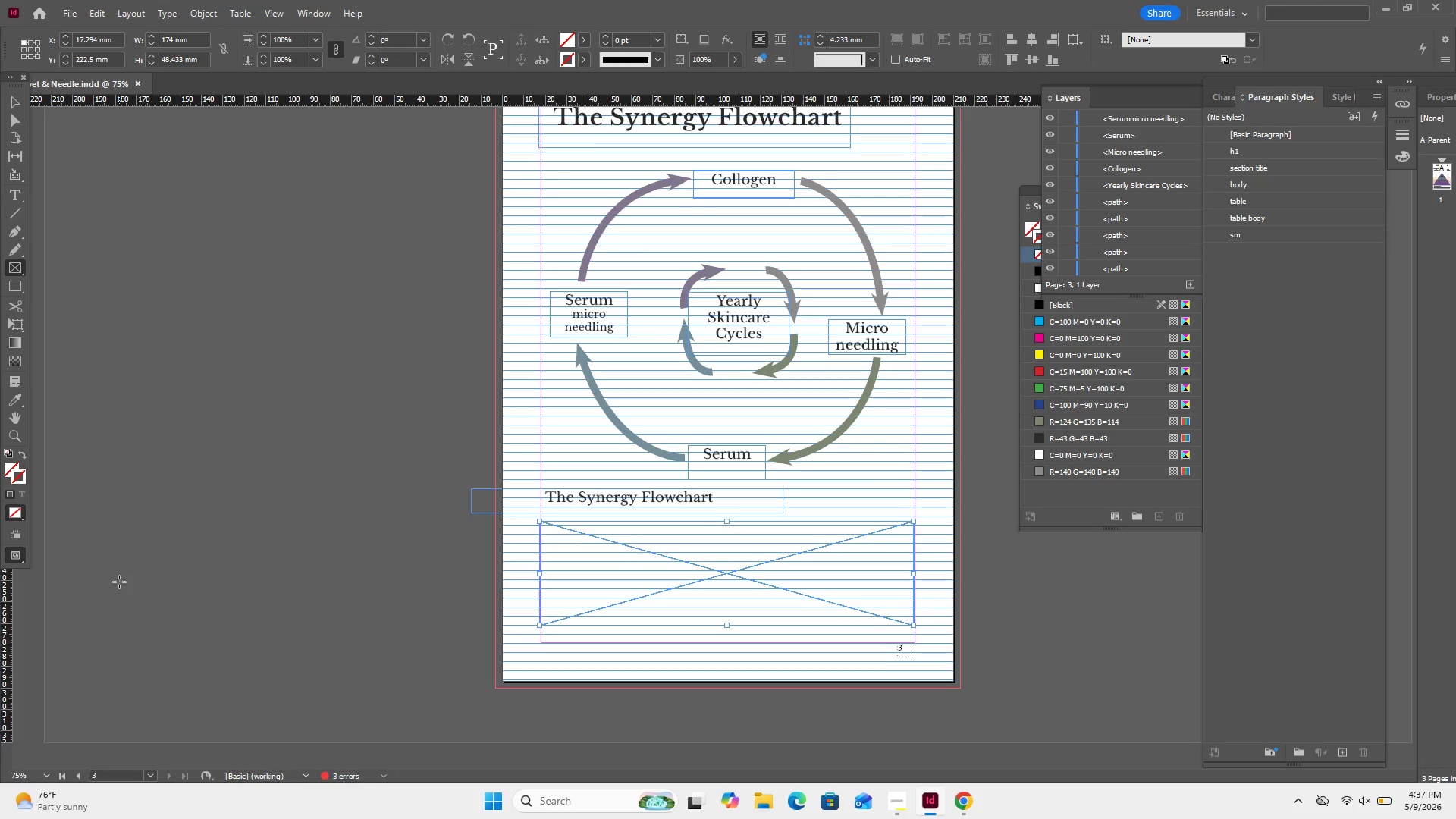 
key(ArrowRight)
 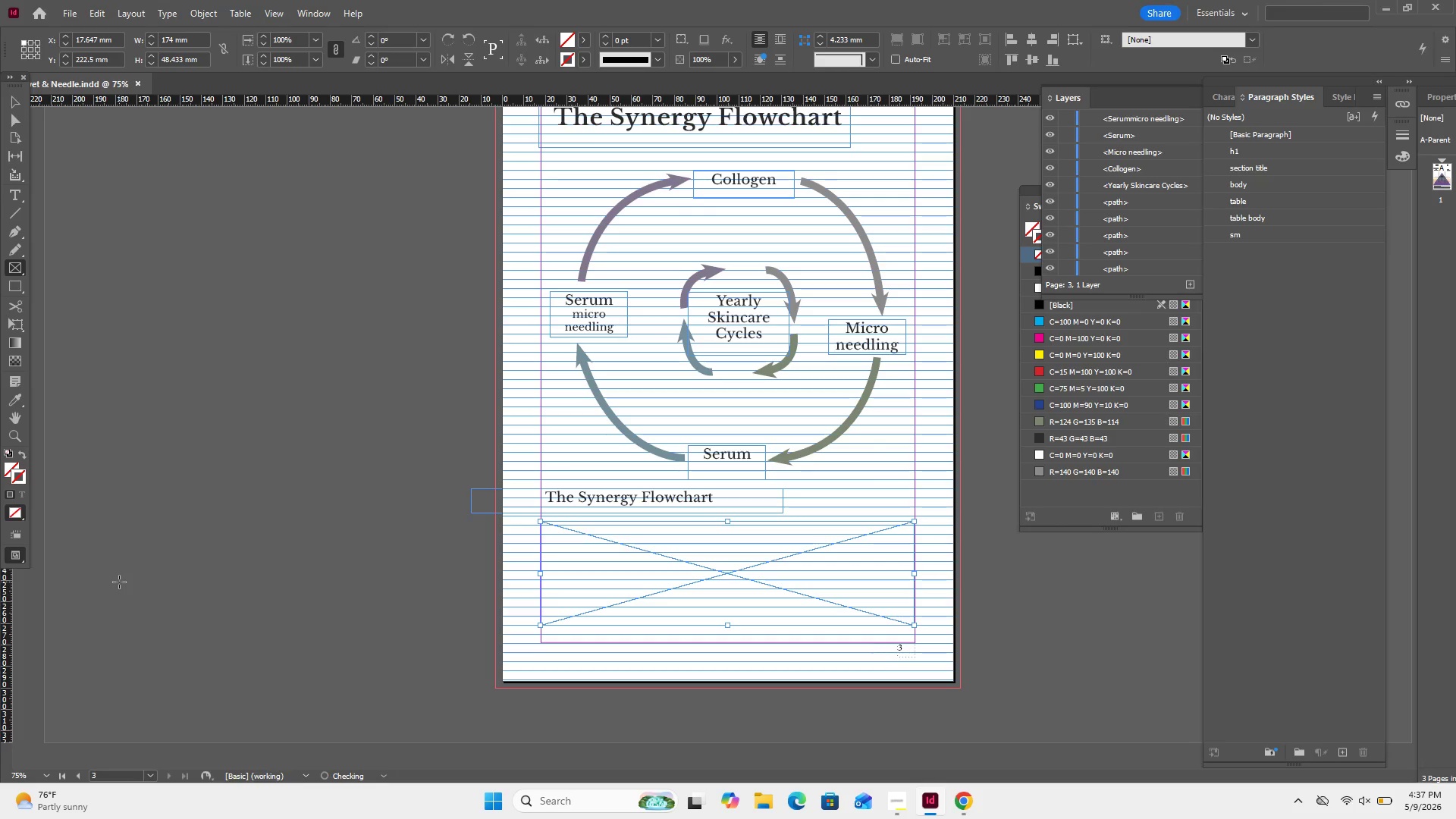 
key(Control+ArrowLeft)
 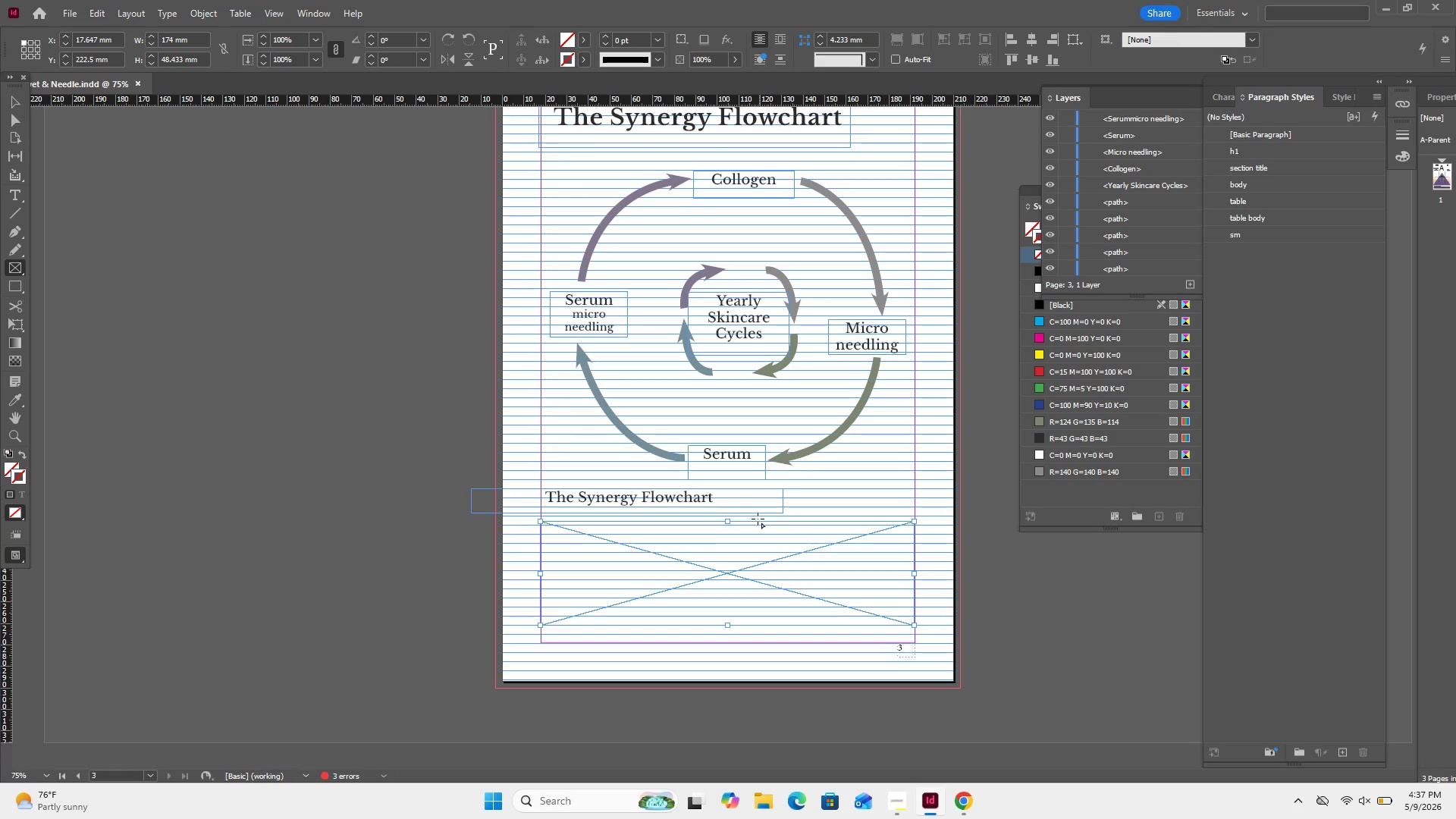 
key(ArrowDown)
 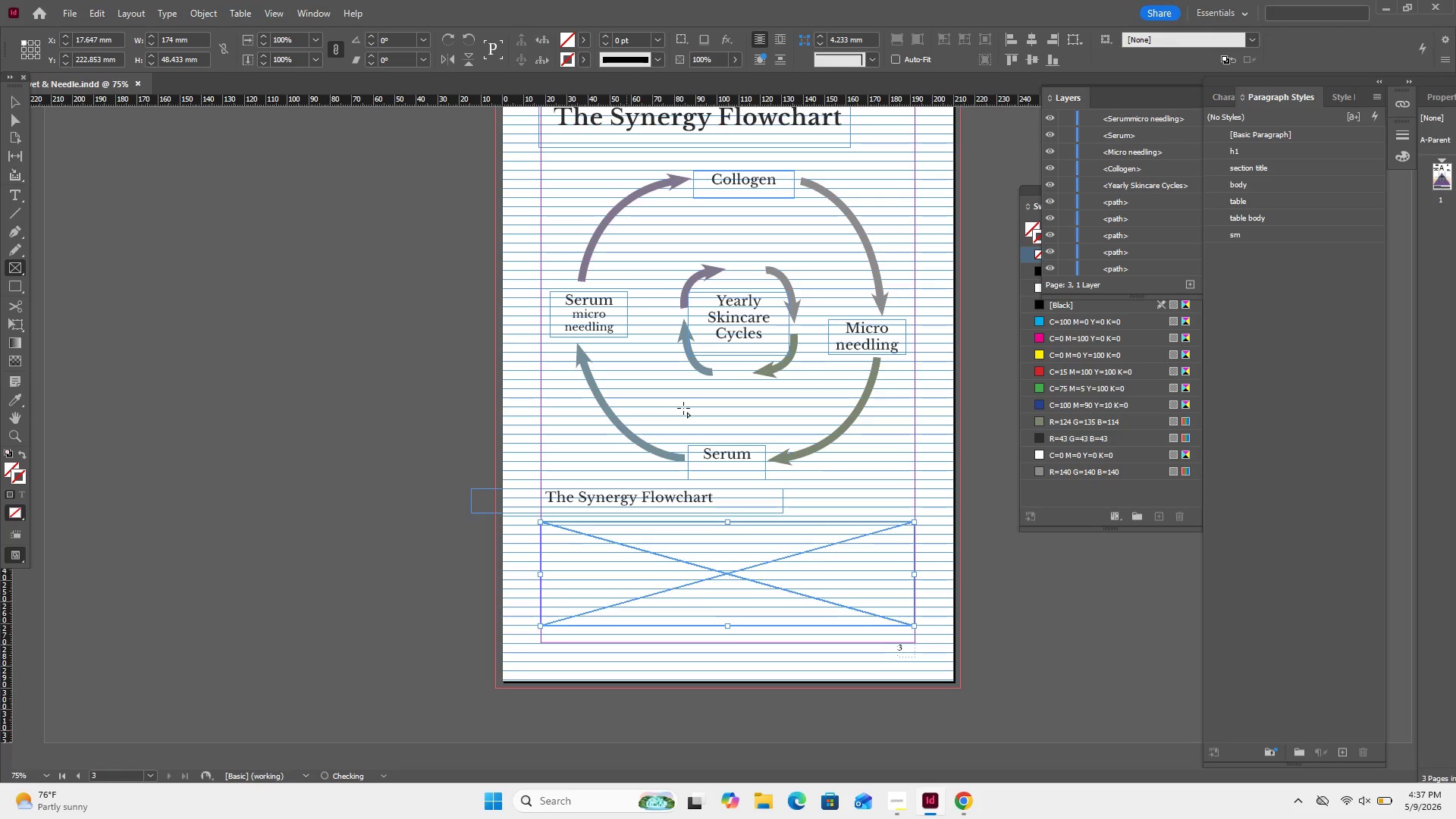 
key(ArrowDown)
 